 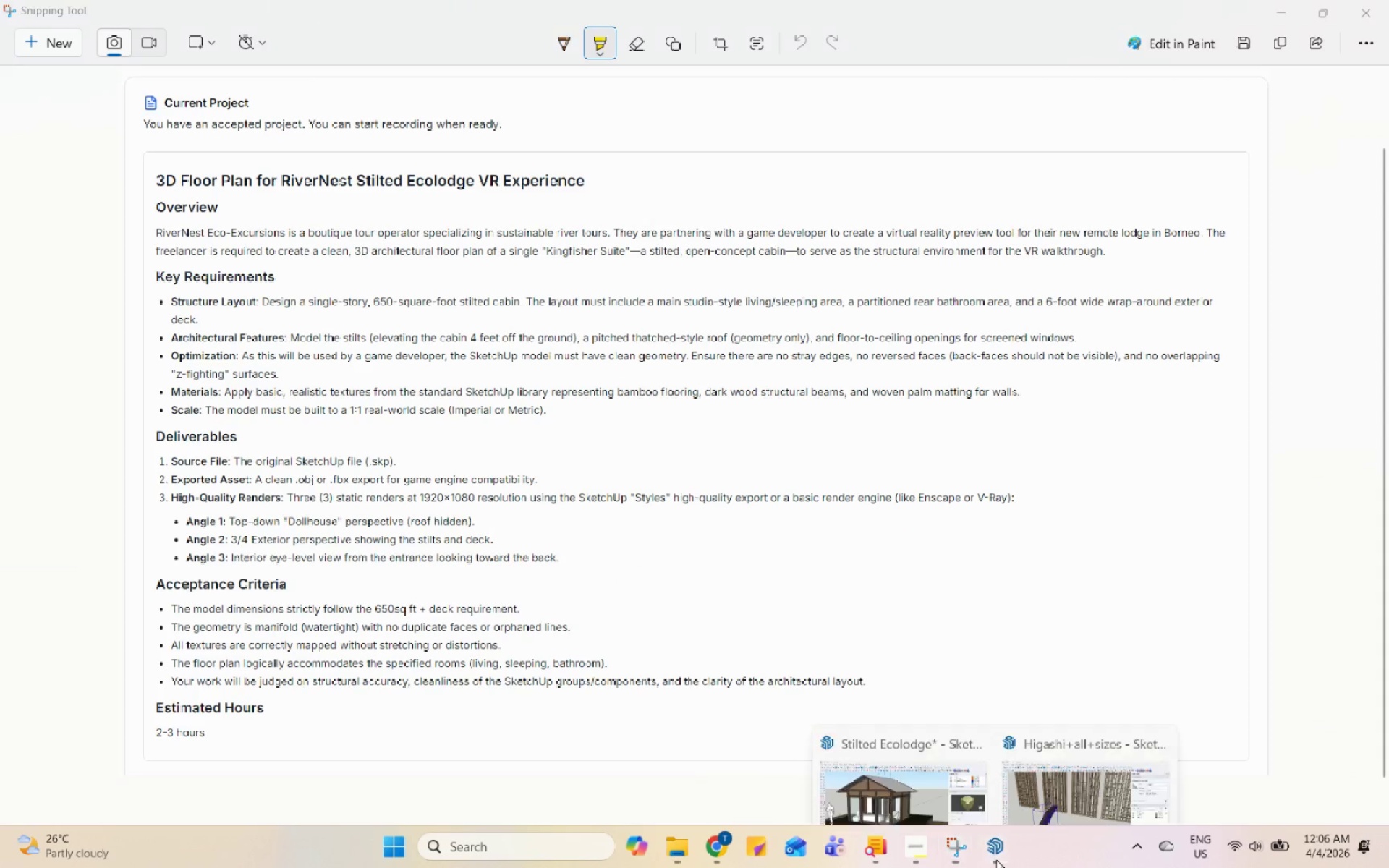 
left_click([890, 781])
 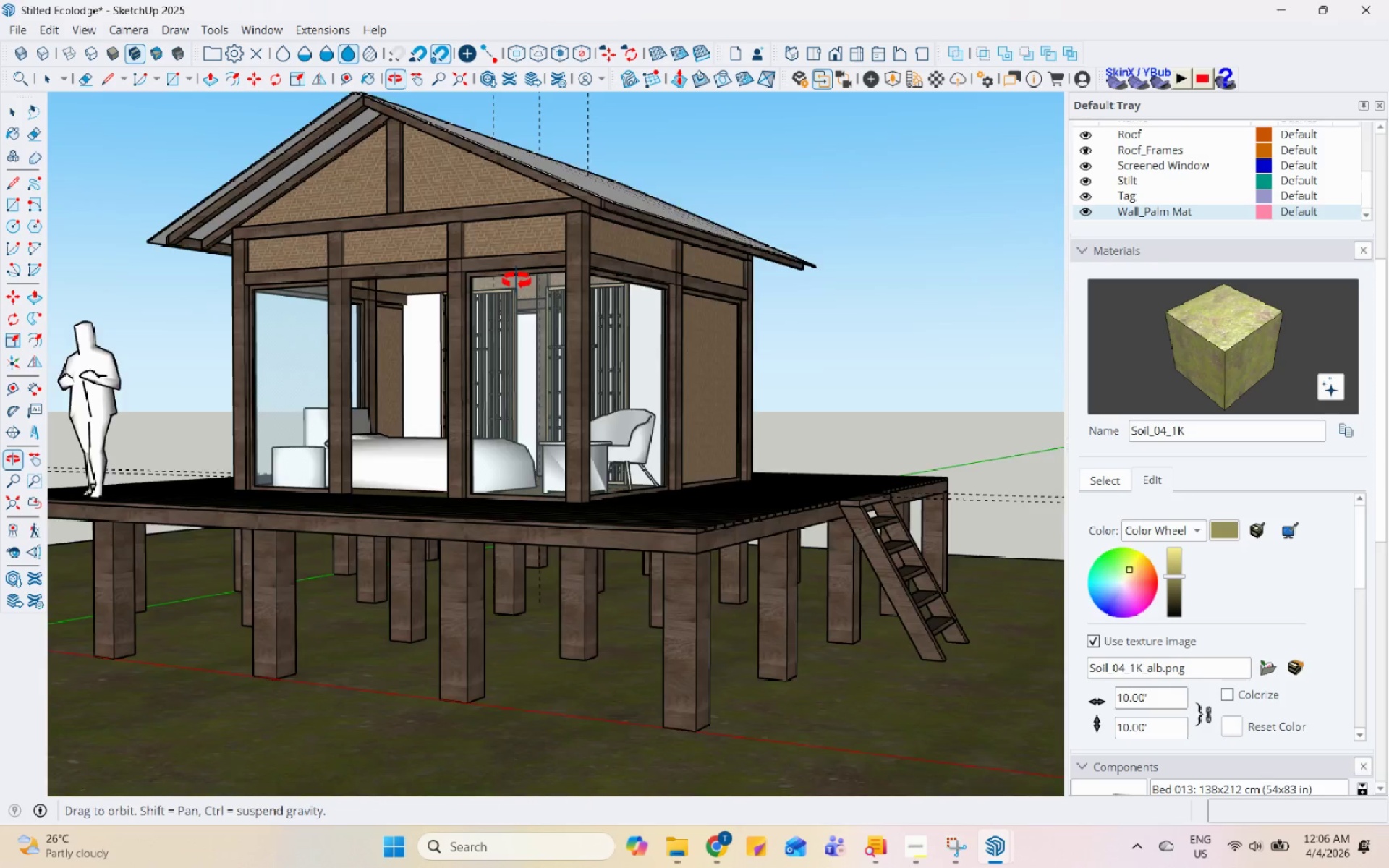 
middle_click([624, 689])
 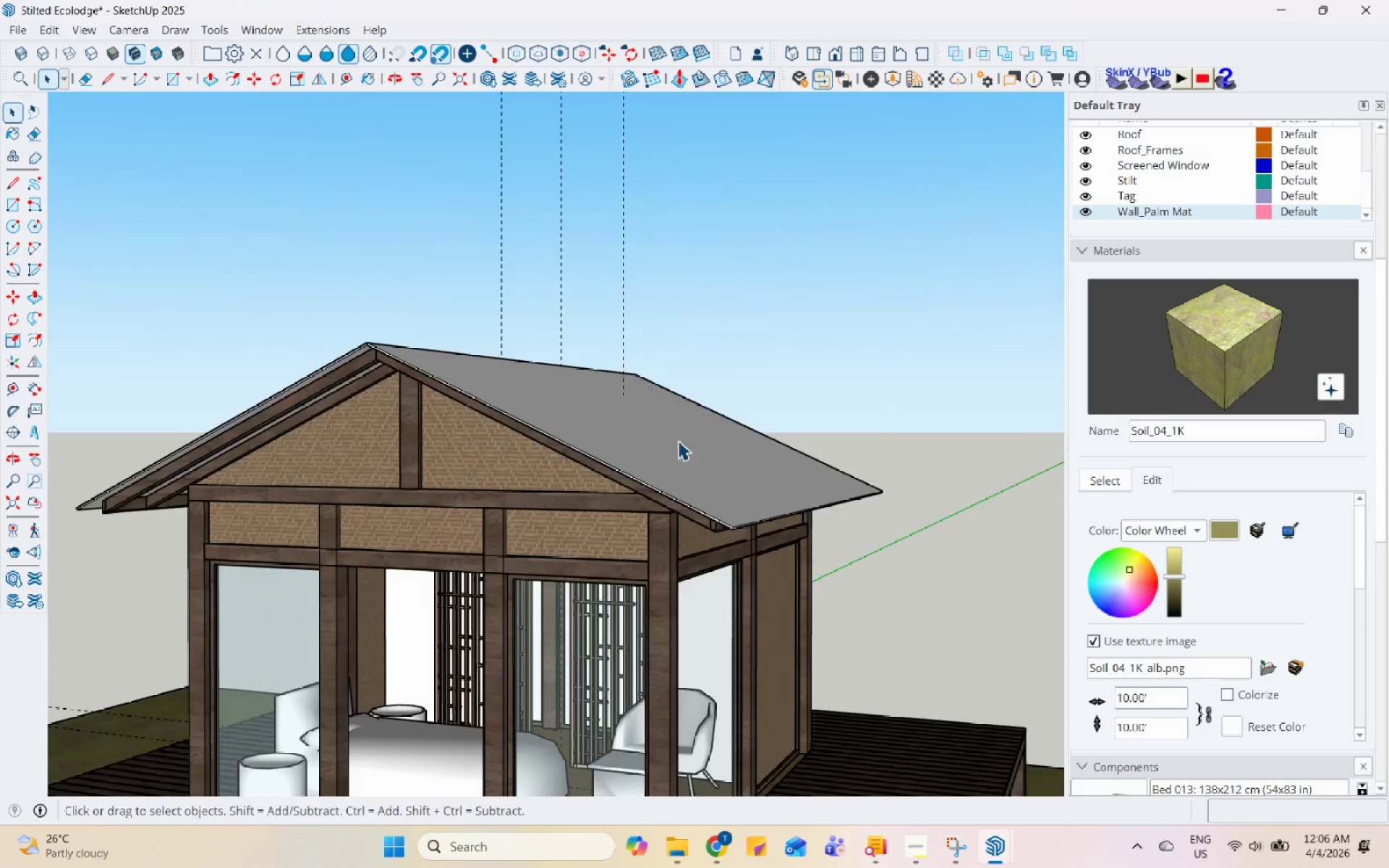 
scroll: coordinate [647, 574], scroll_direction: up, amount: 3.0
 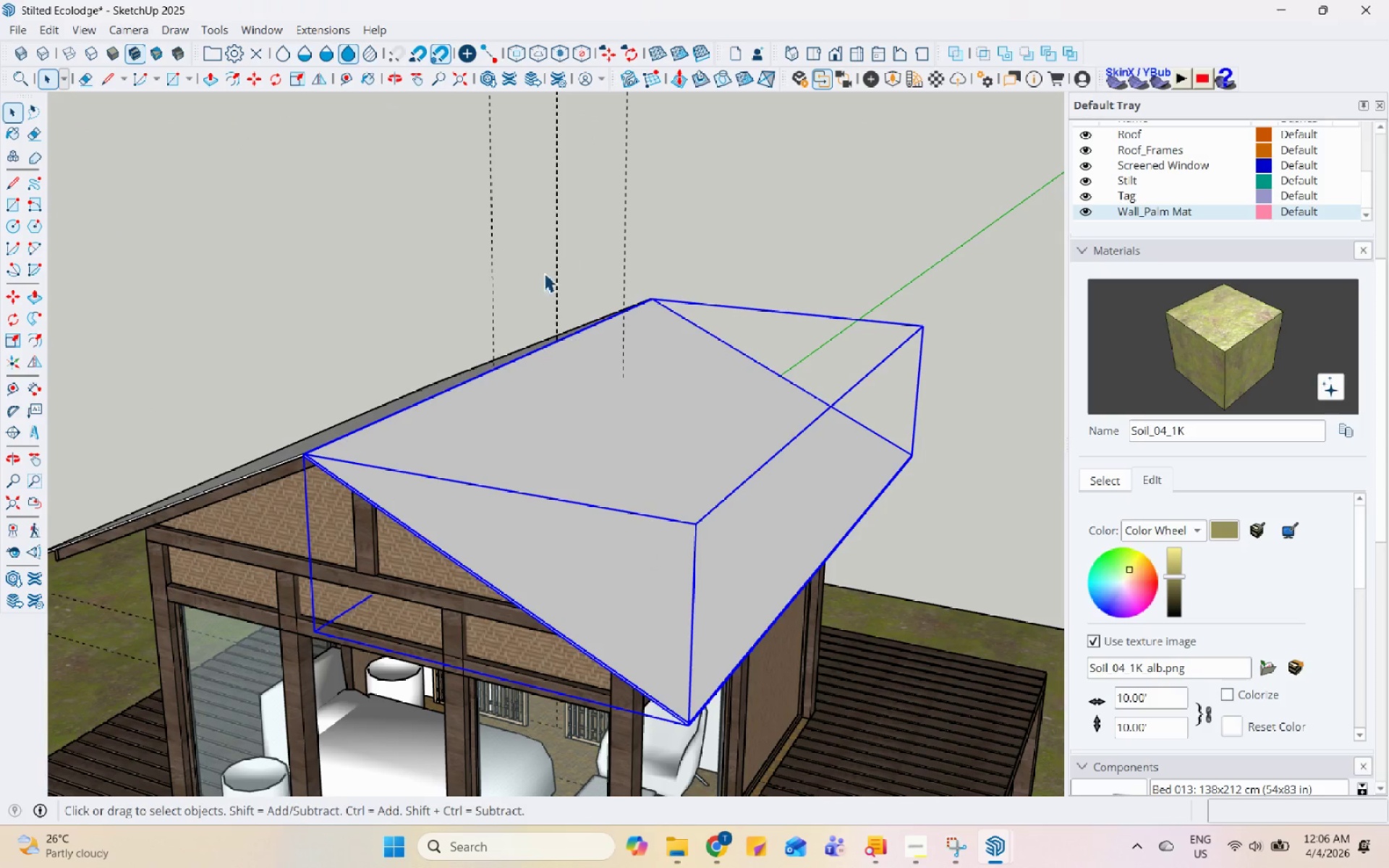 
hold_key(key=ControlLeft, duration=0.44)
left_click([384, 406])
 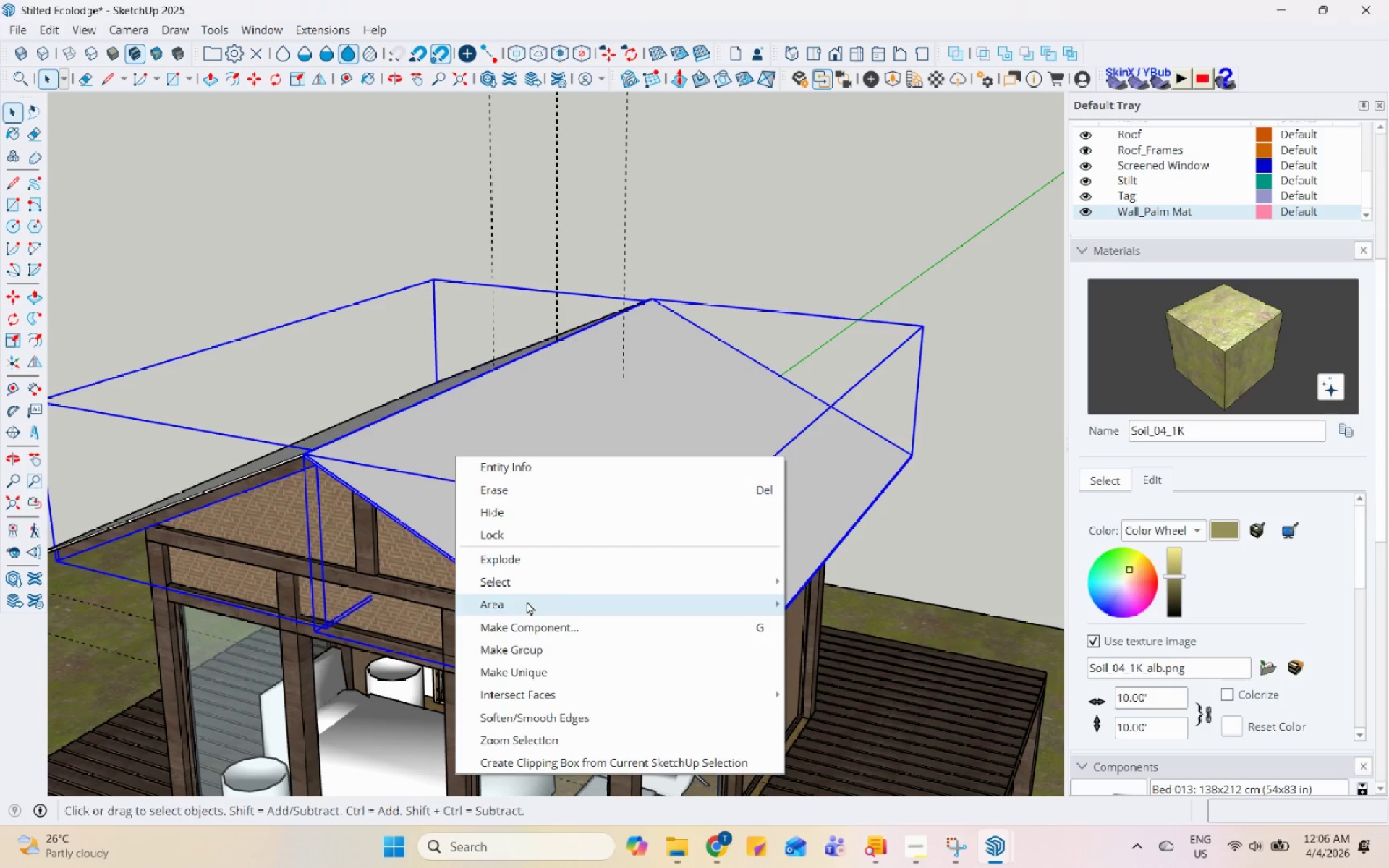 
left_click([534, 652])
 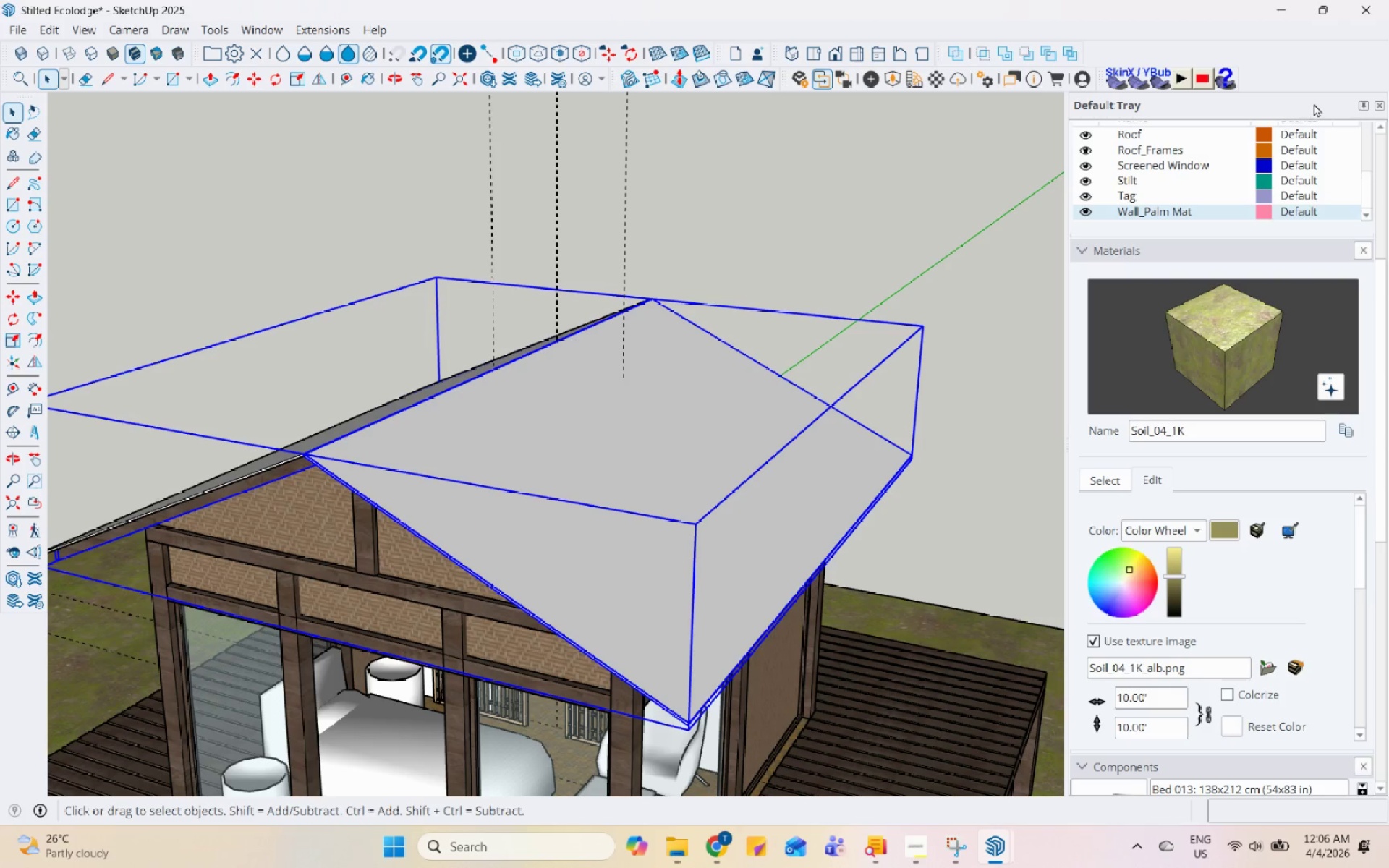 
left_click([1317, 196])
 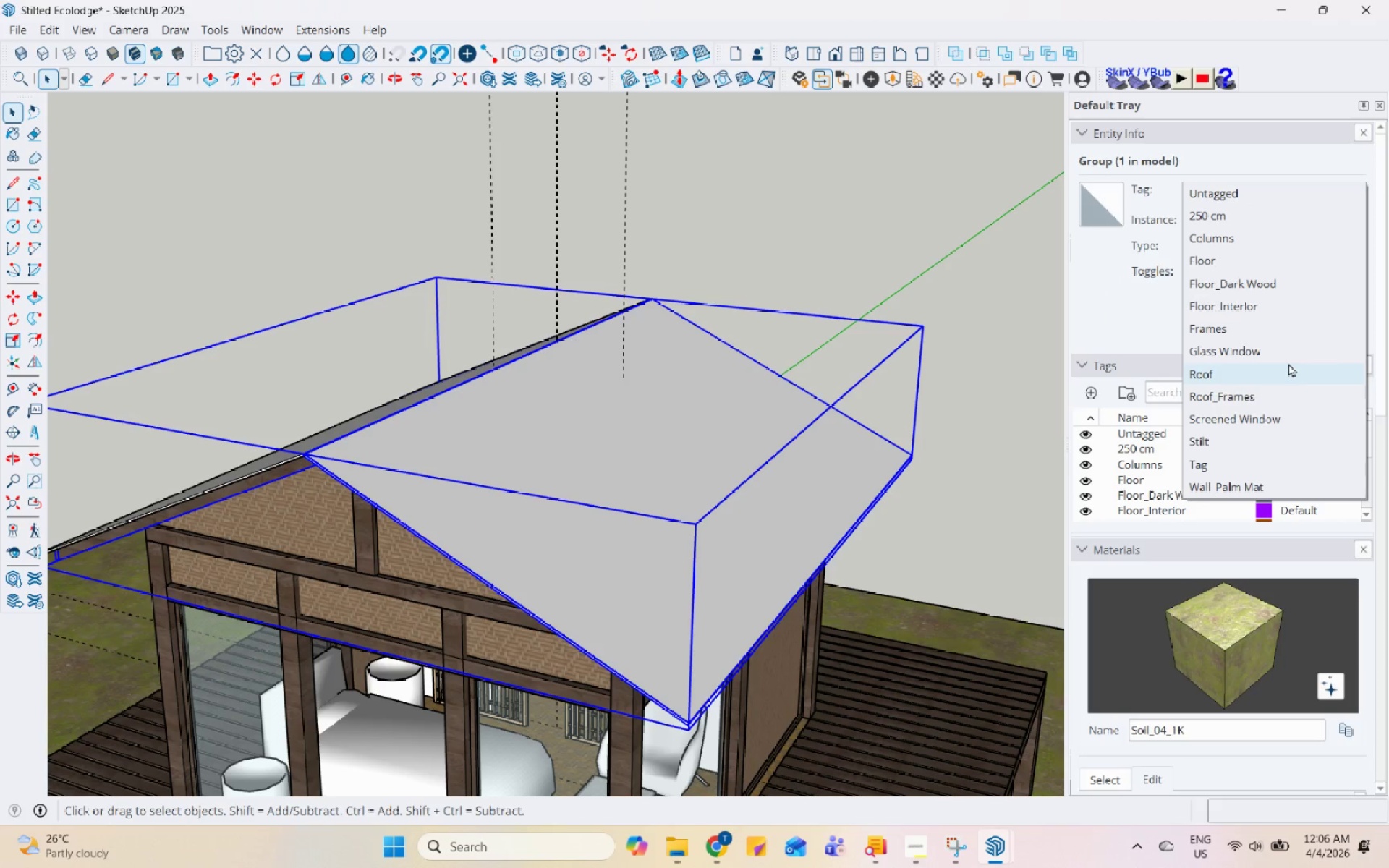 
scroll: coordinate [1329, 184], scroll_direction: up, amount: 10.0
 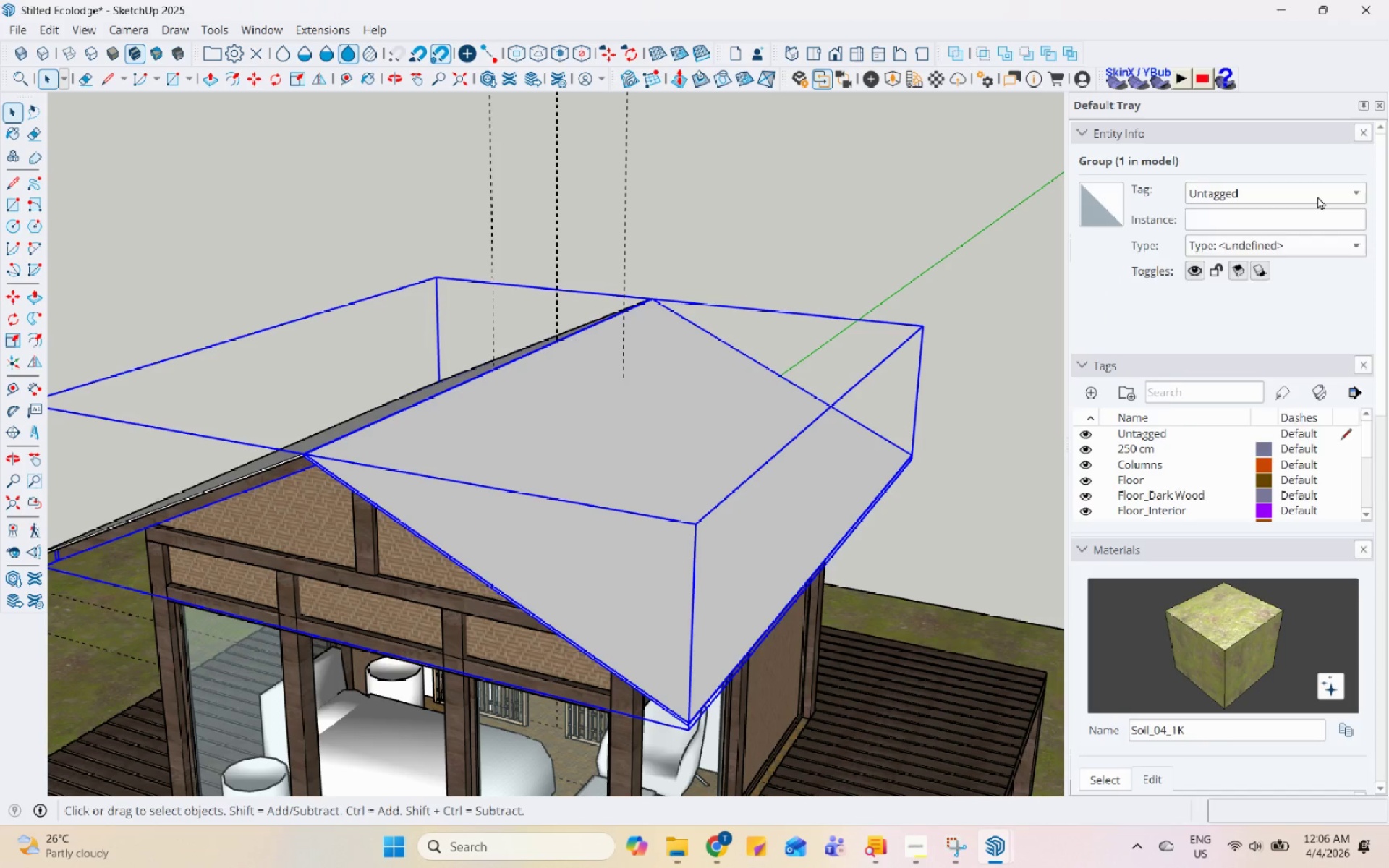 
left_click([1288, 365])
 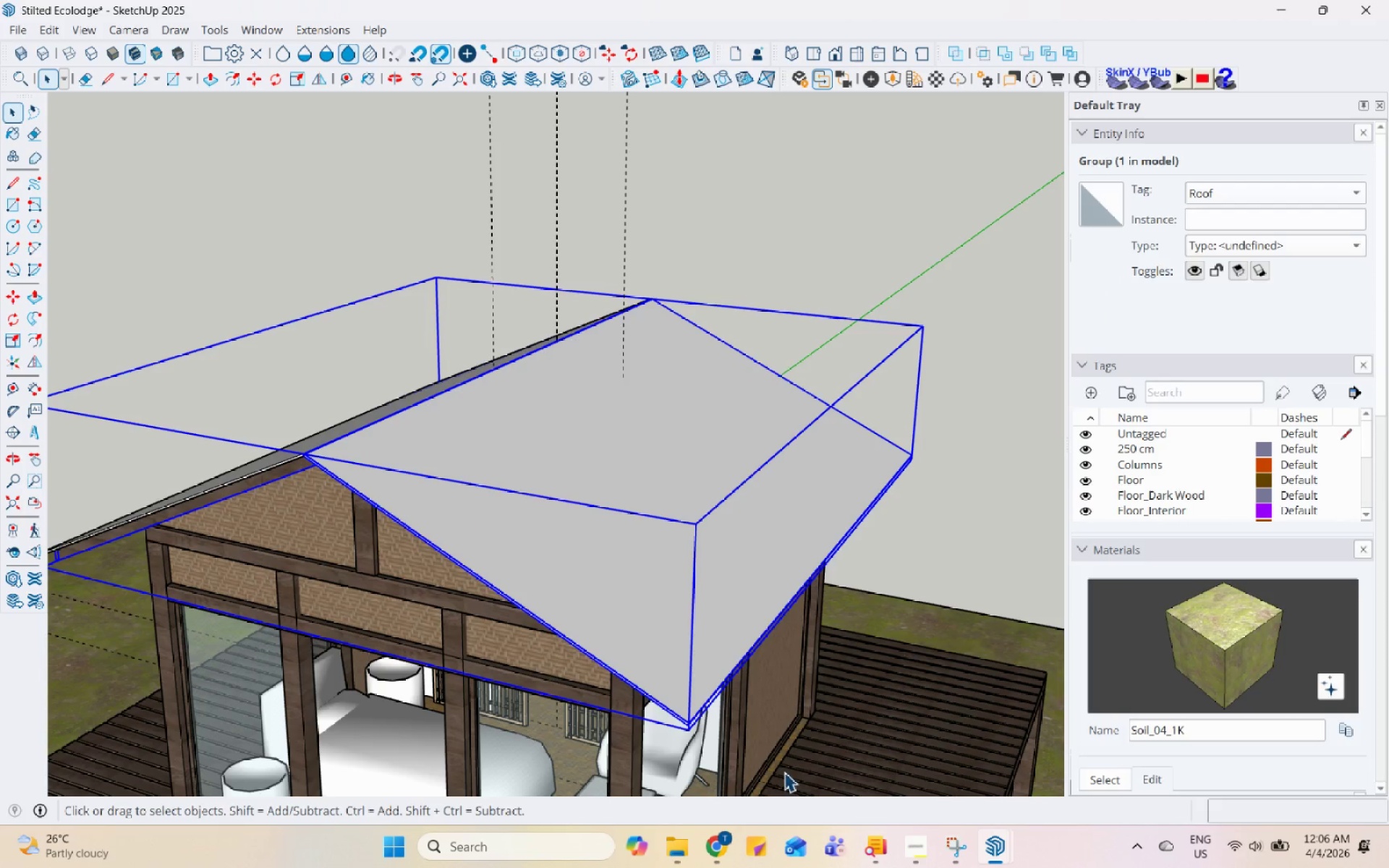 
left_click([669, 844])
 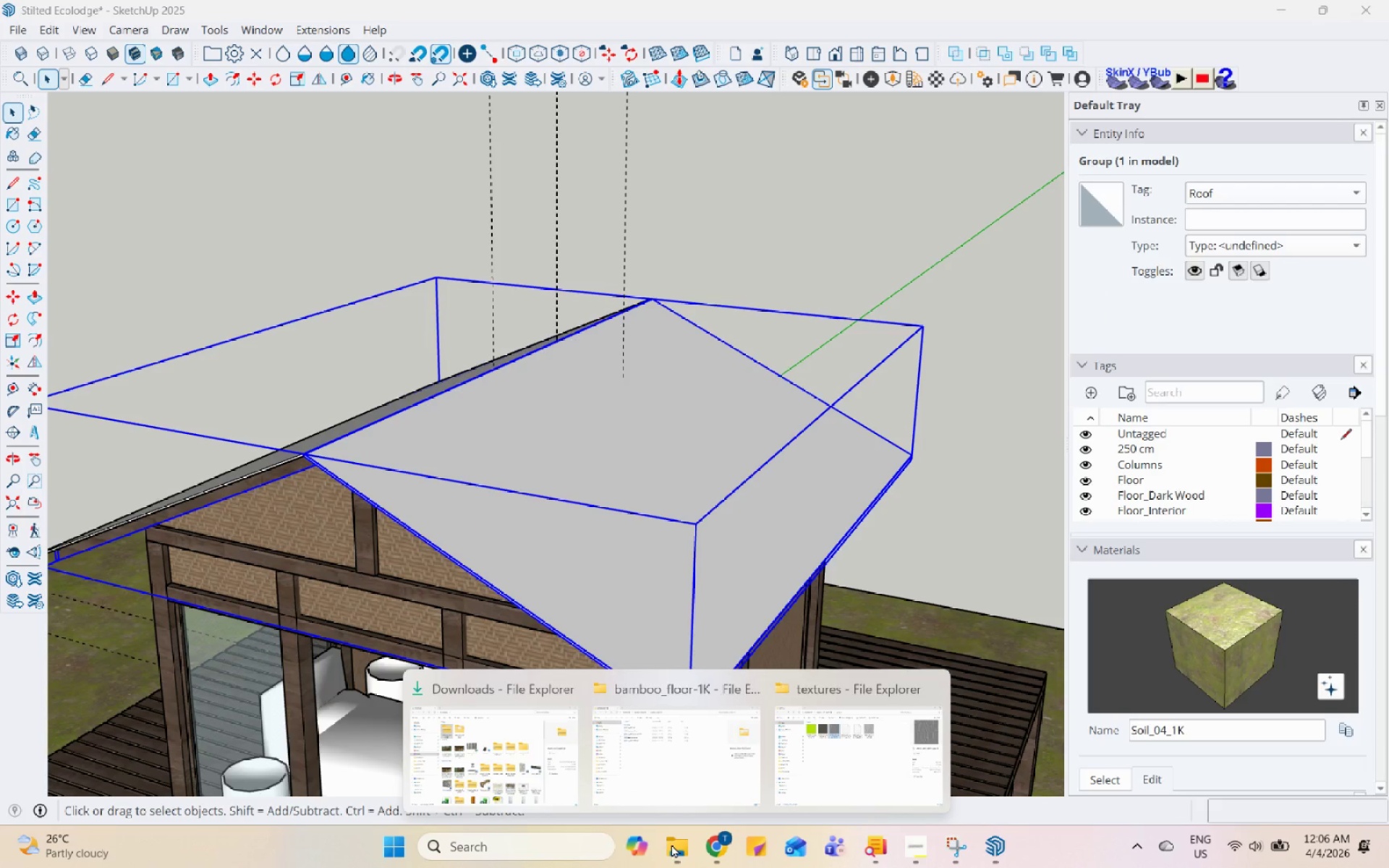 
left_click([674, 845])
 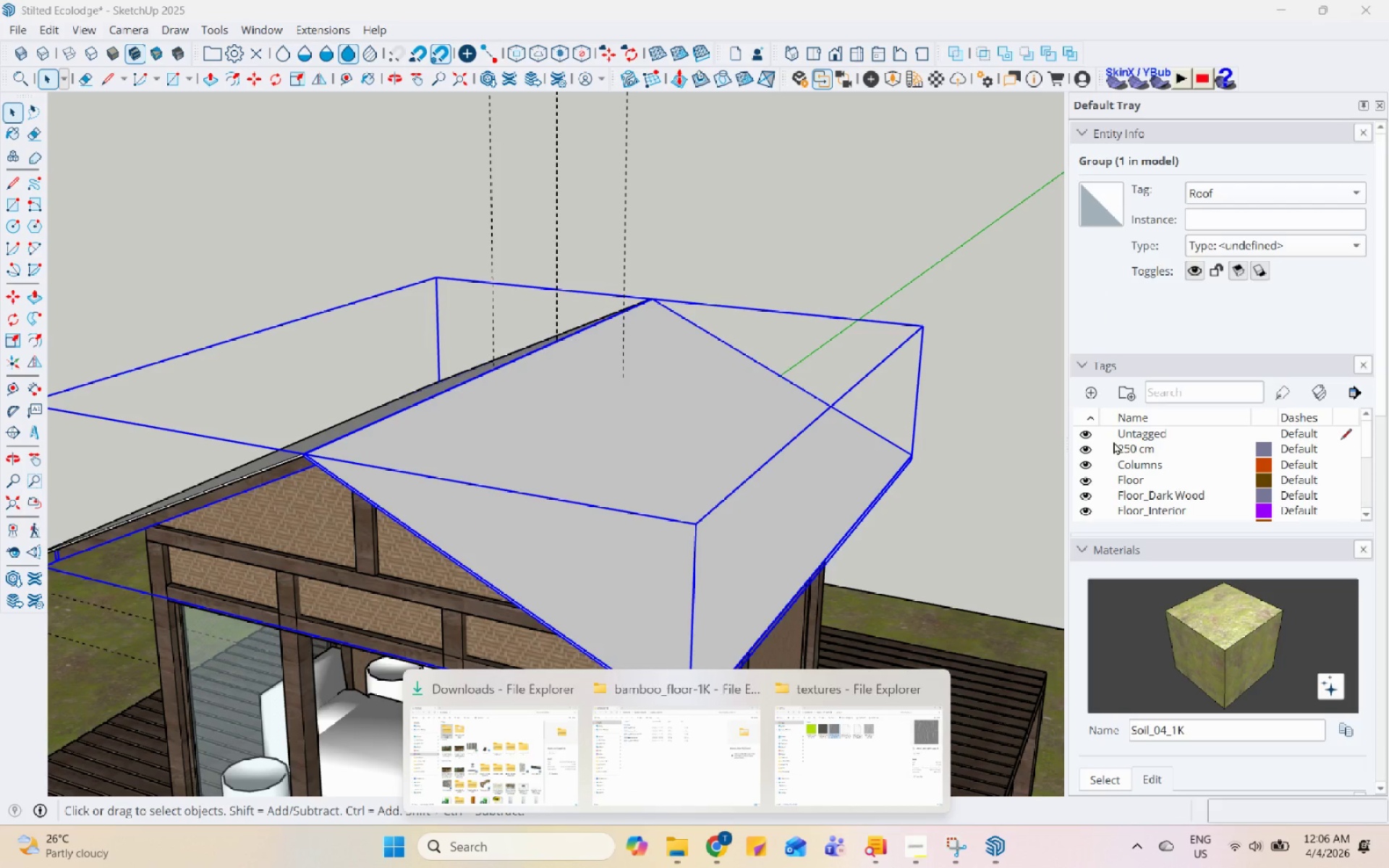 
left_click([1089, 396])
 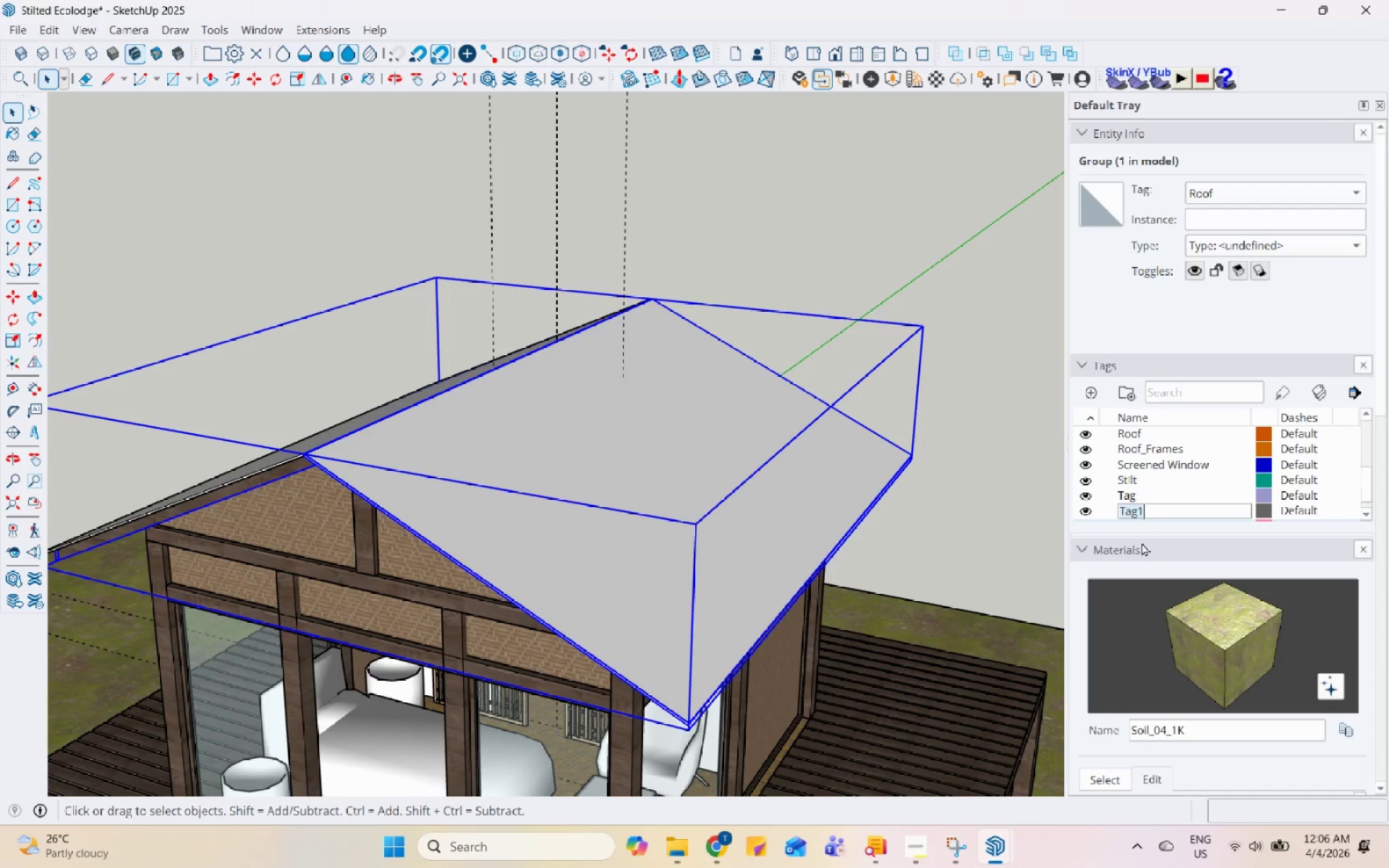 
scroll: coordinate [1115, 590], scroll_direction: down, amount: 2.0
 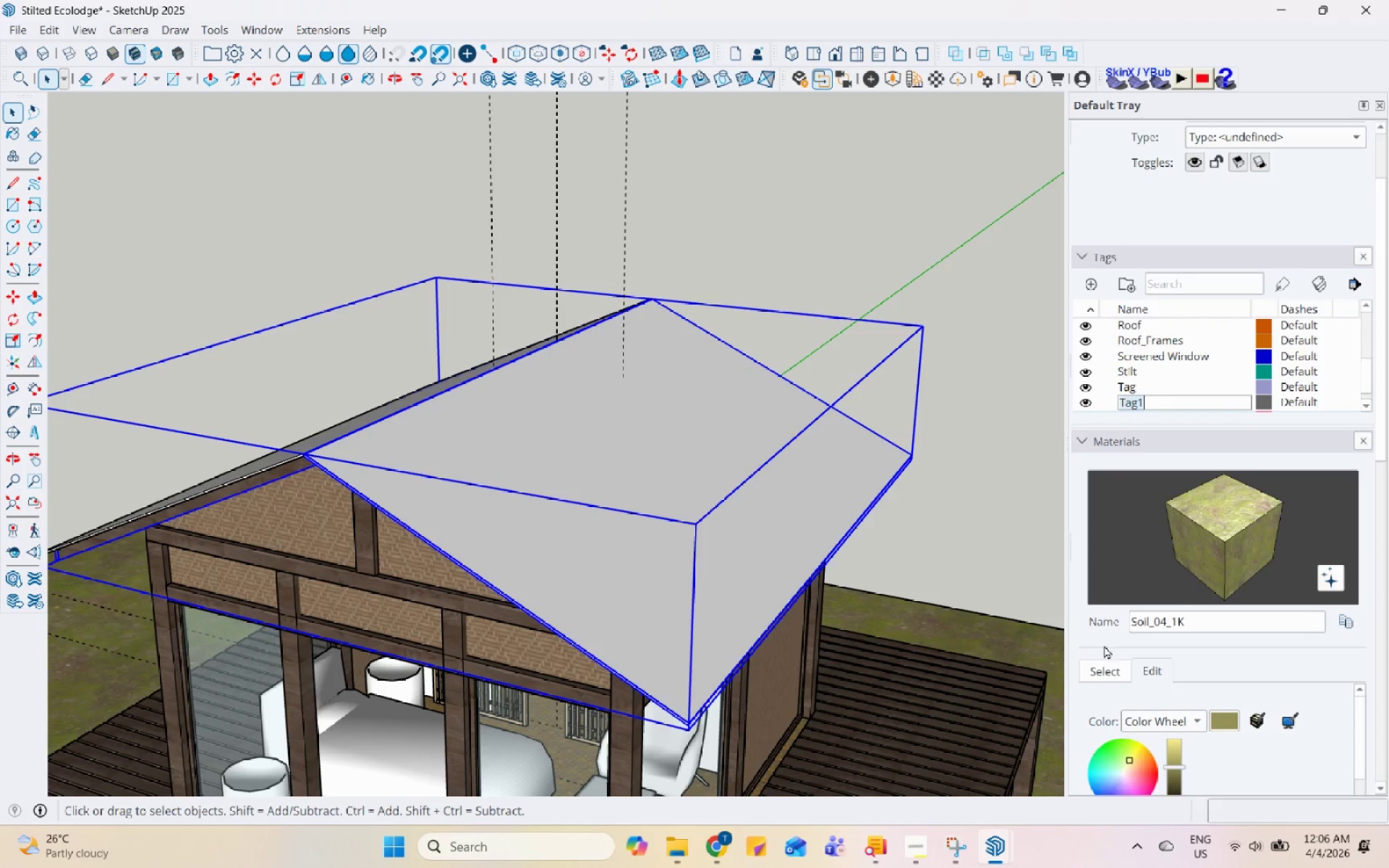 
left_click([1104, 637])
 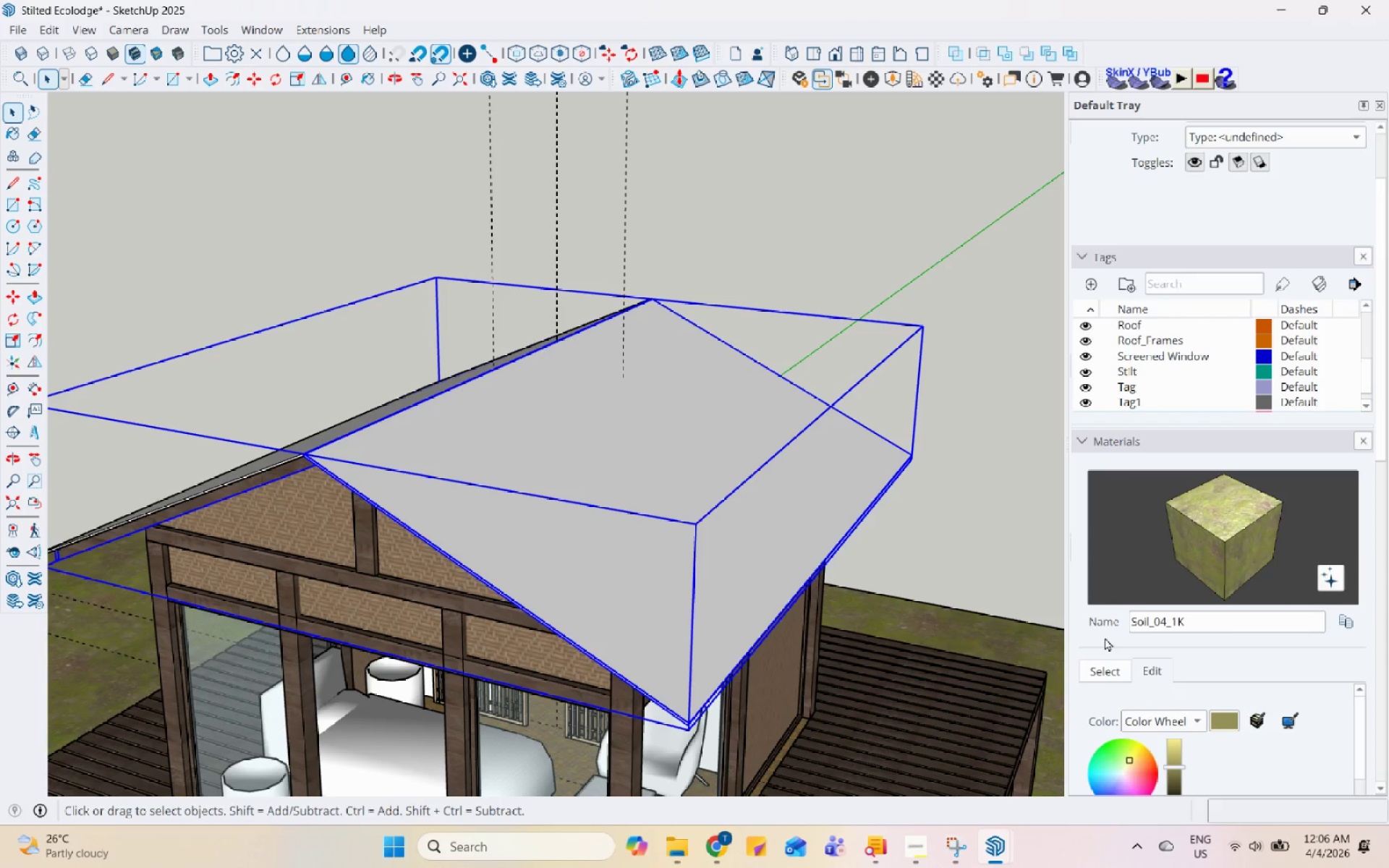 
scroll: coordinate [1118, 584], scroll_direction: down, amount: 4.0
 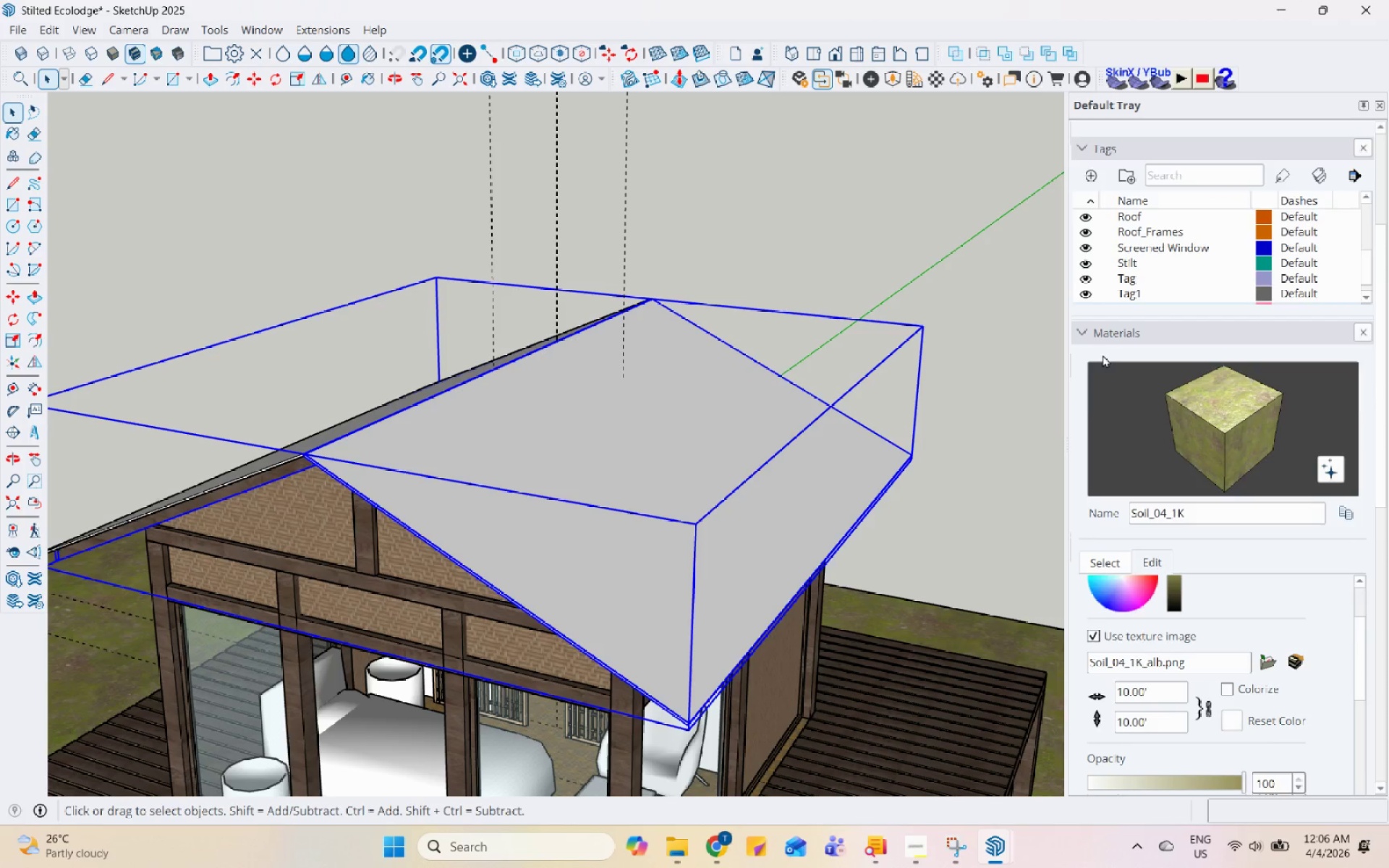 
scroll: coordinate [1101, 354], scroll_direction: up, amount: 4.0
 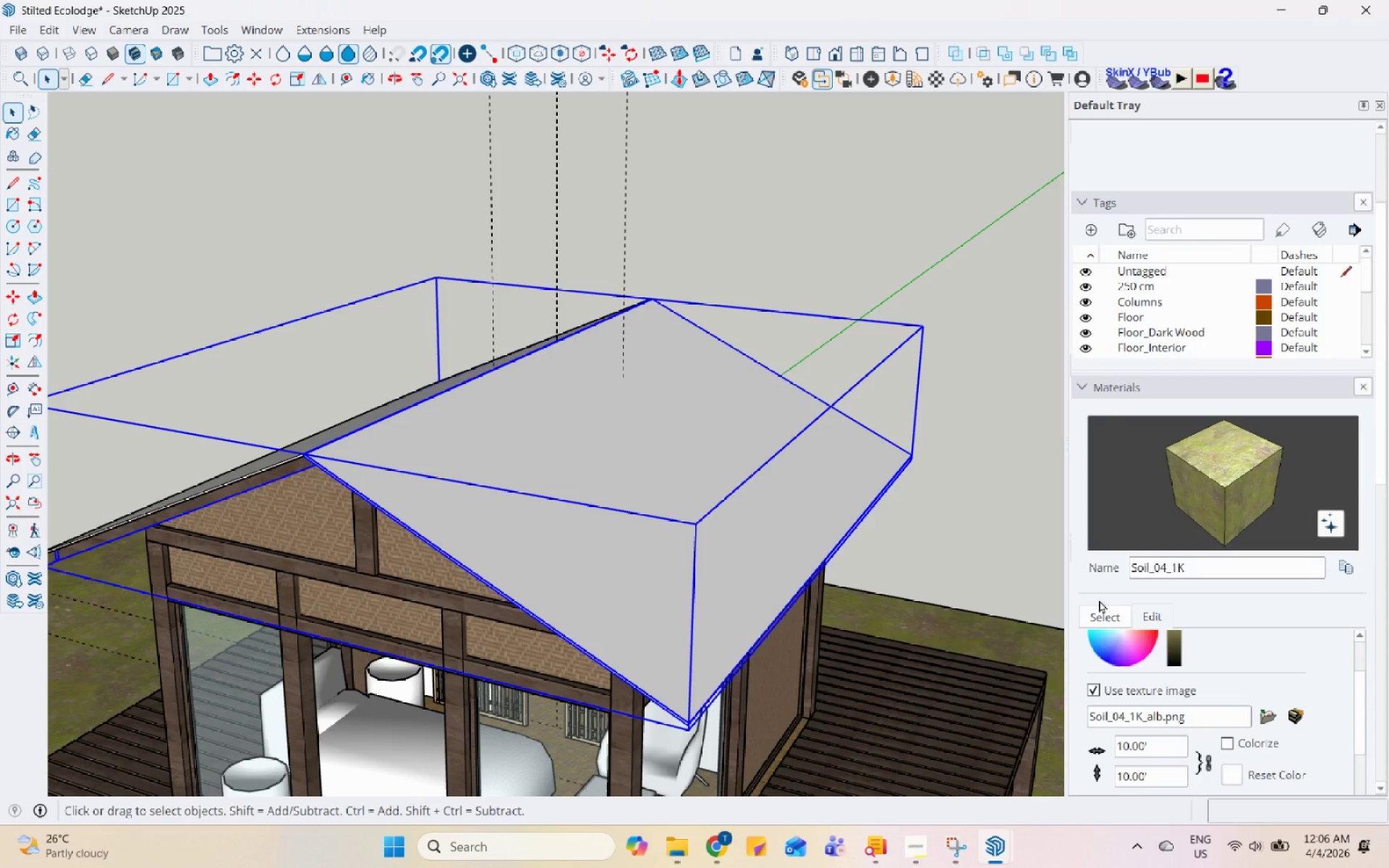 
left_click([1097, 603])
 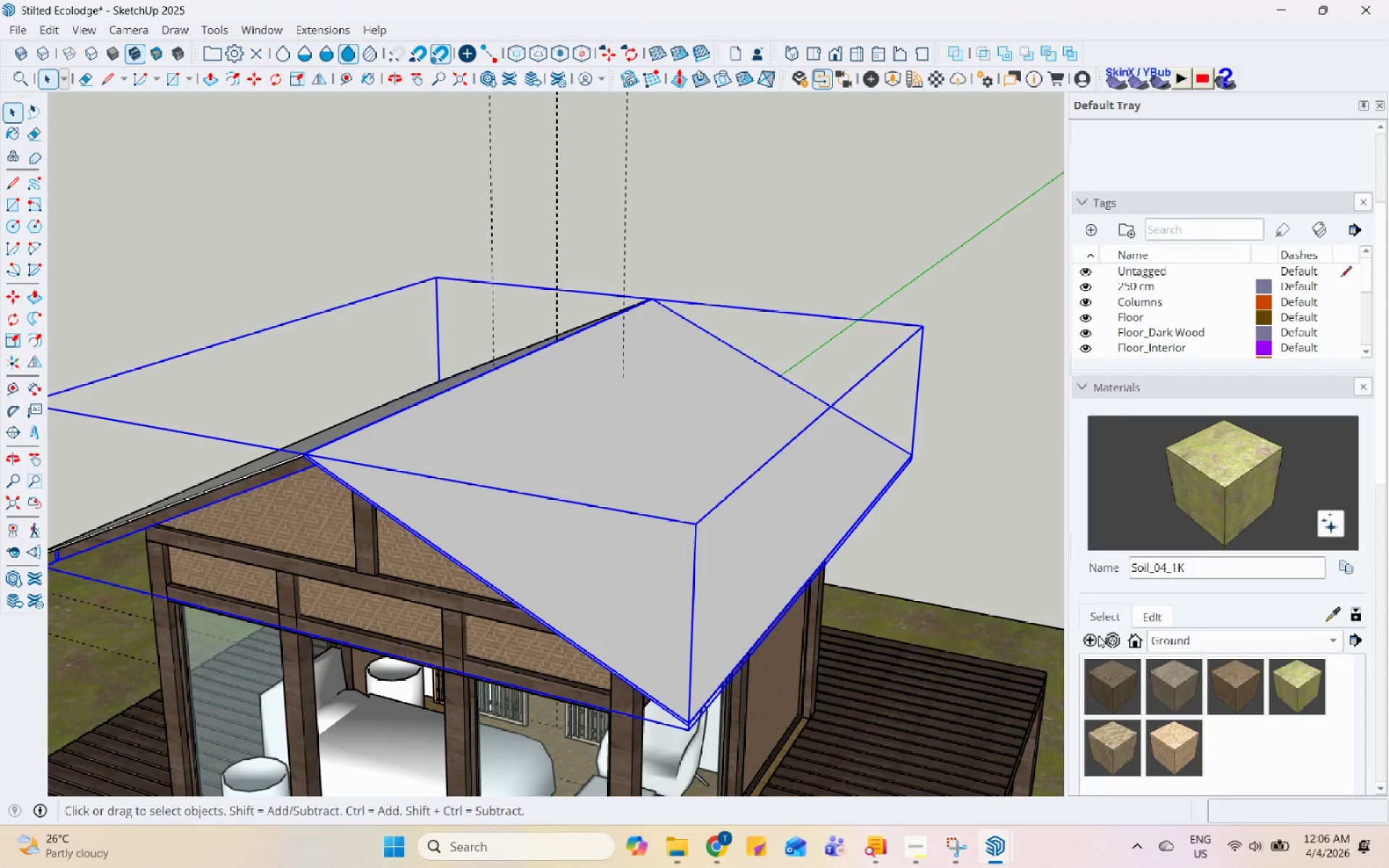 
left_click([1089, 638])
 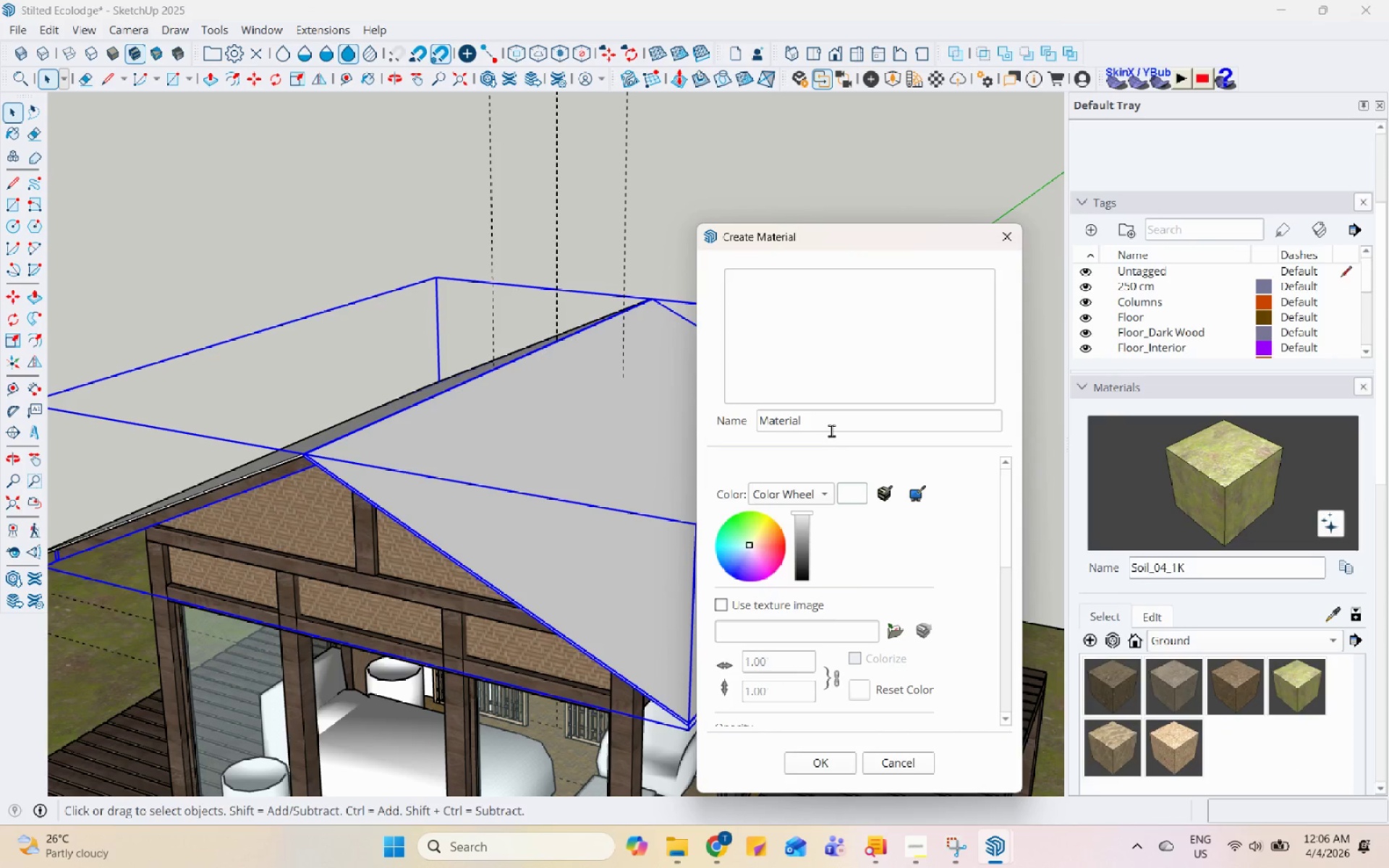 
double_click([840, 419])
 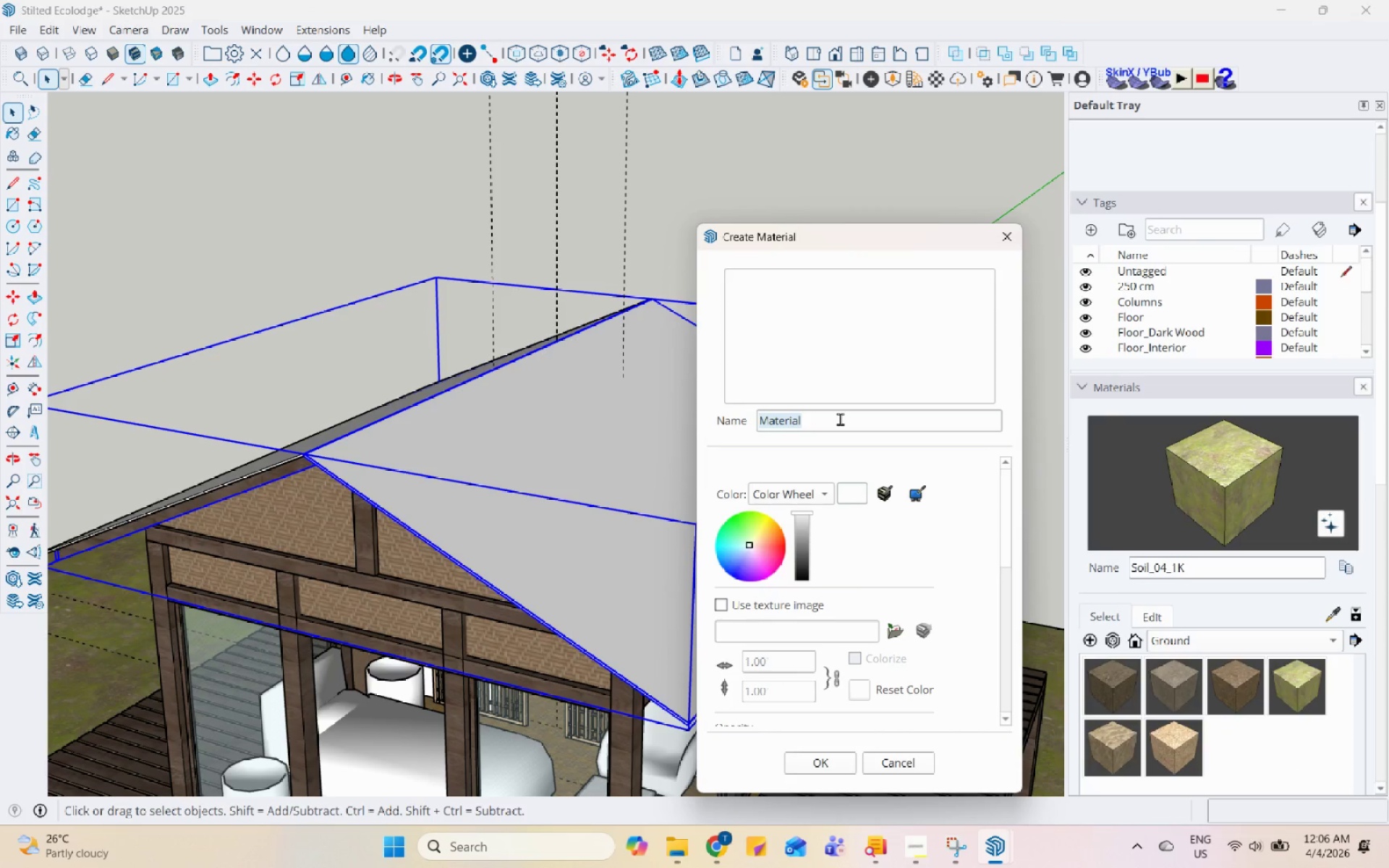 
type(Thatched Roof)
 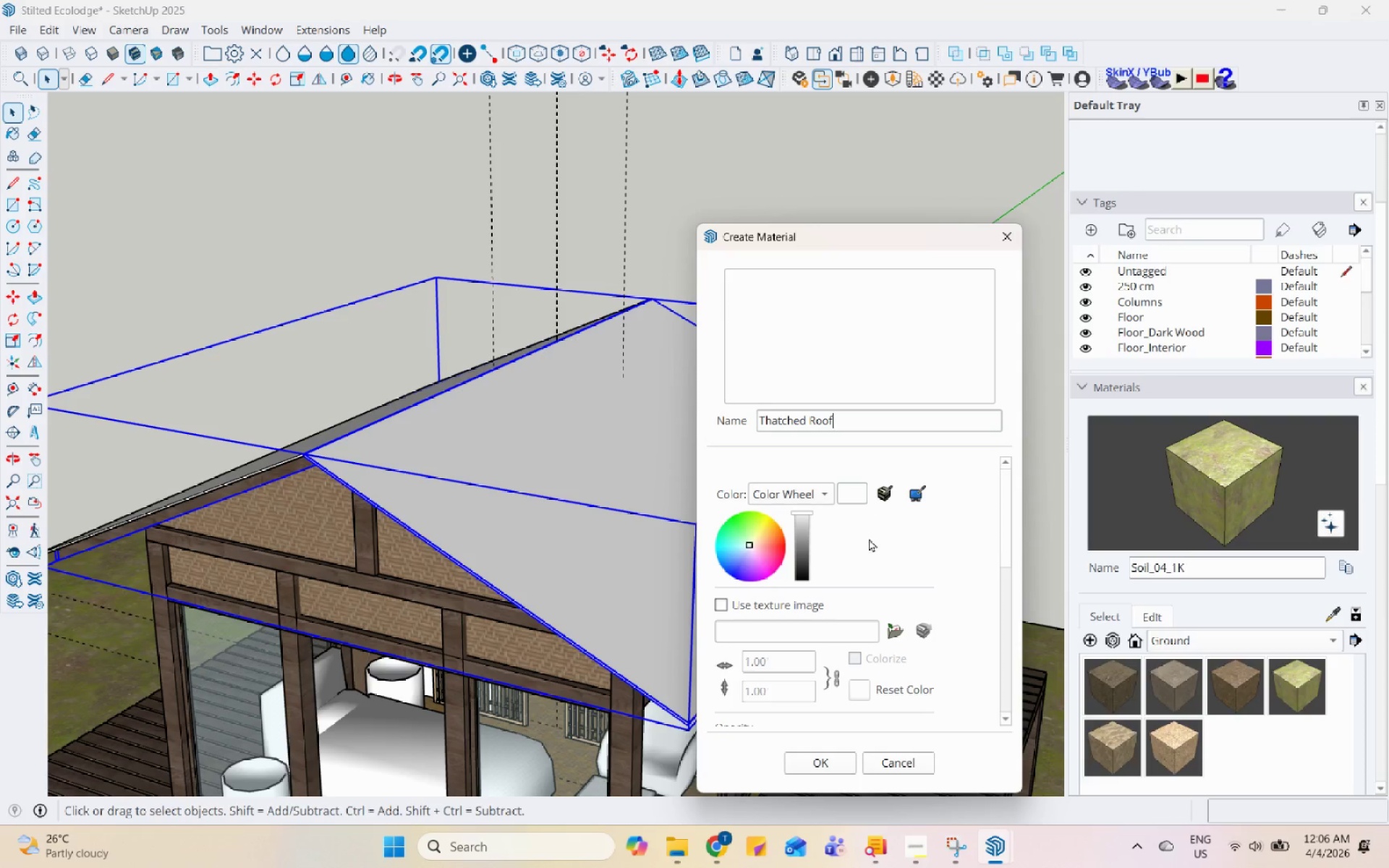 
left_click([888, 633])
 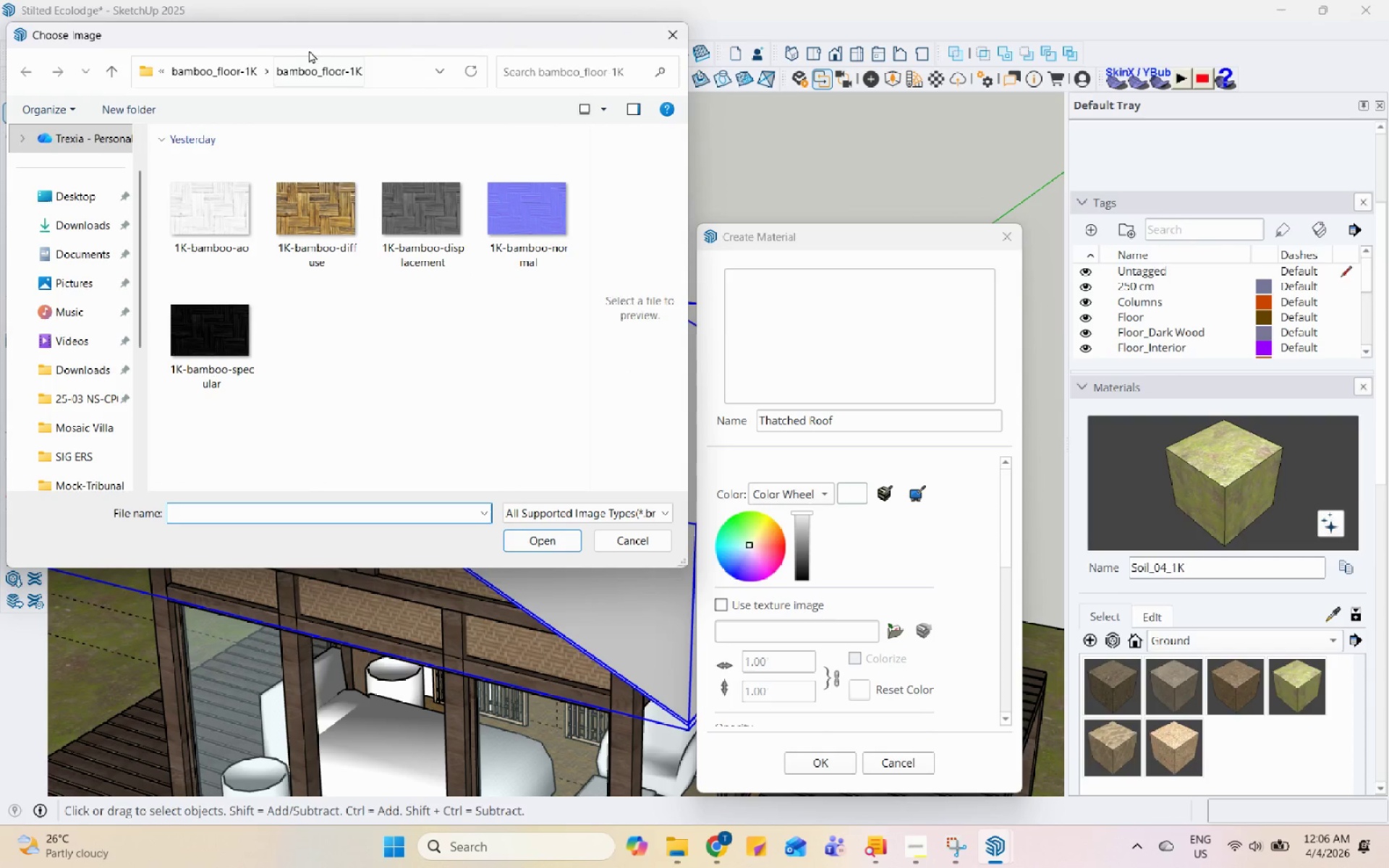 
left_click([227, 75])
 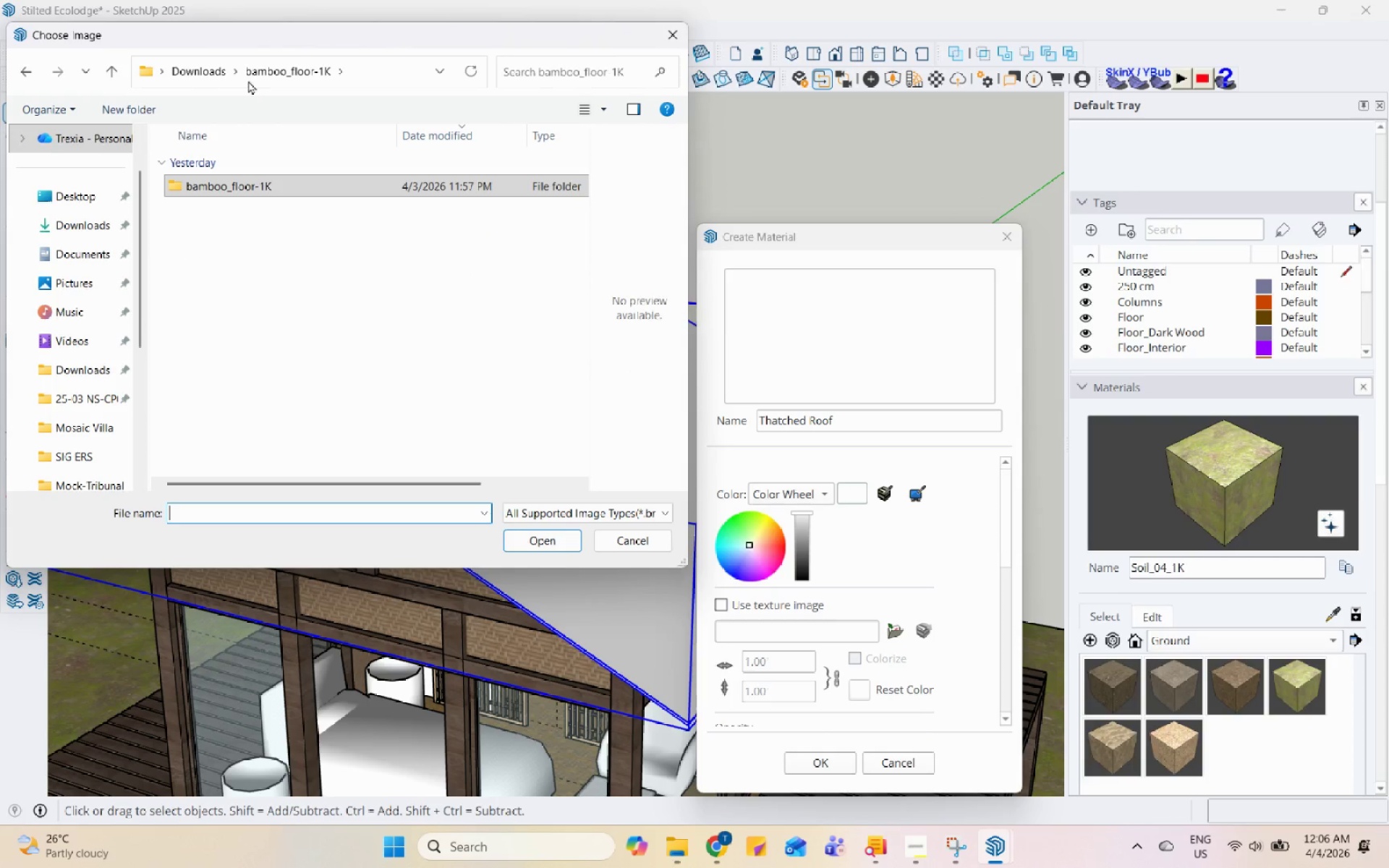 
left_click([188, 77])
 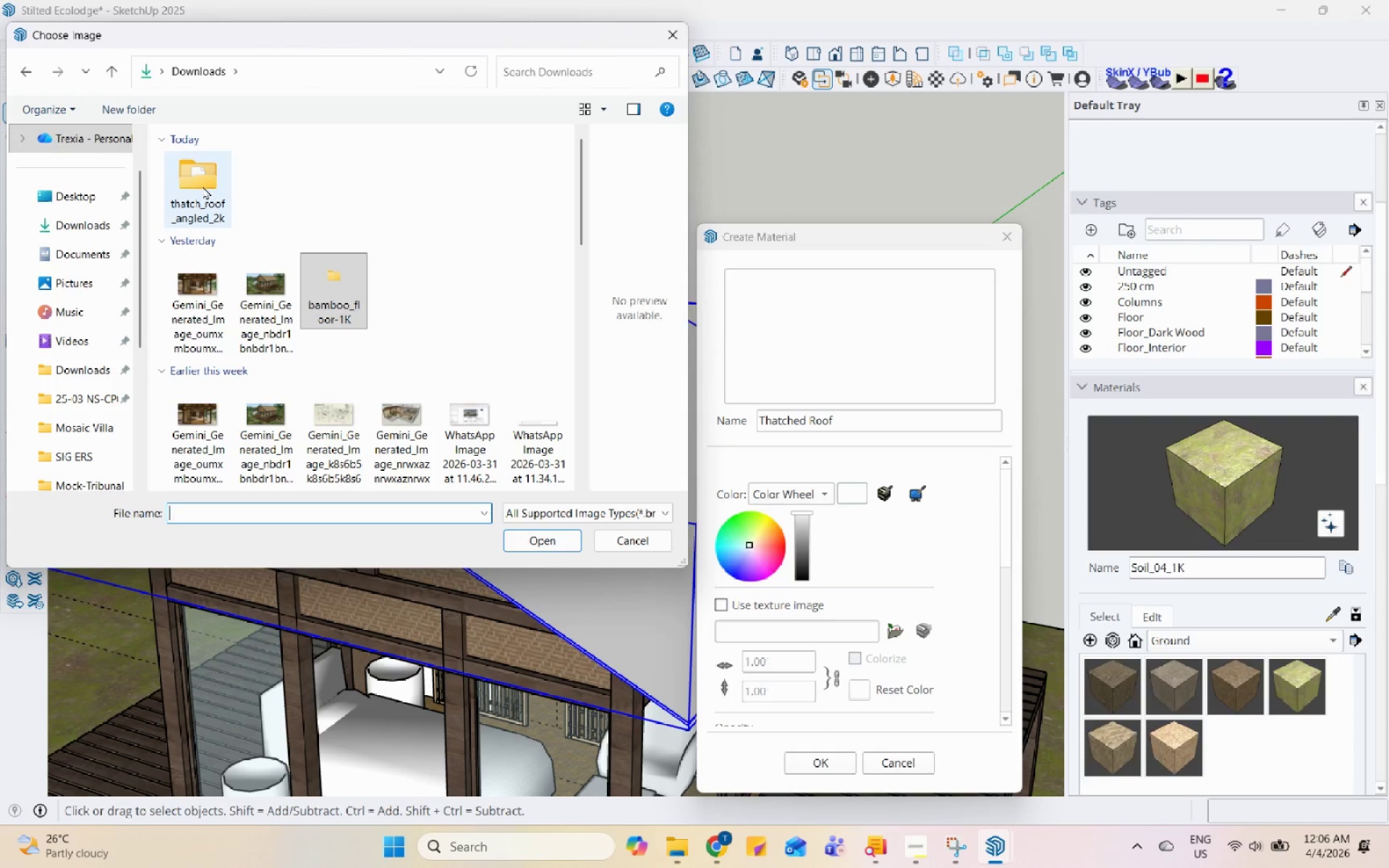 
double_click([203, 186])
 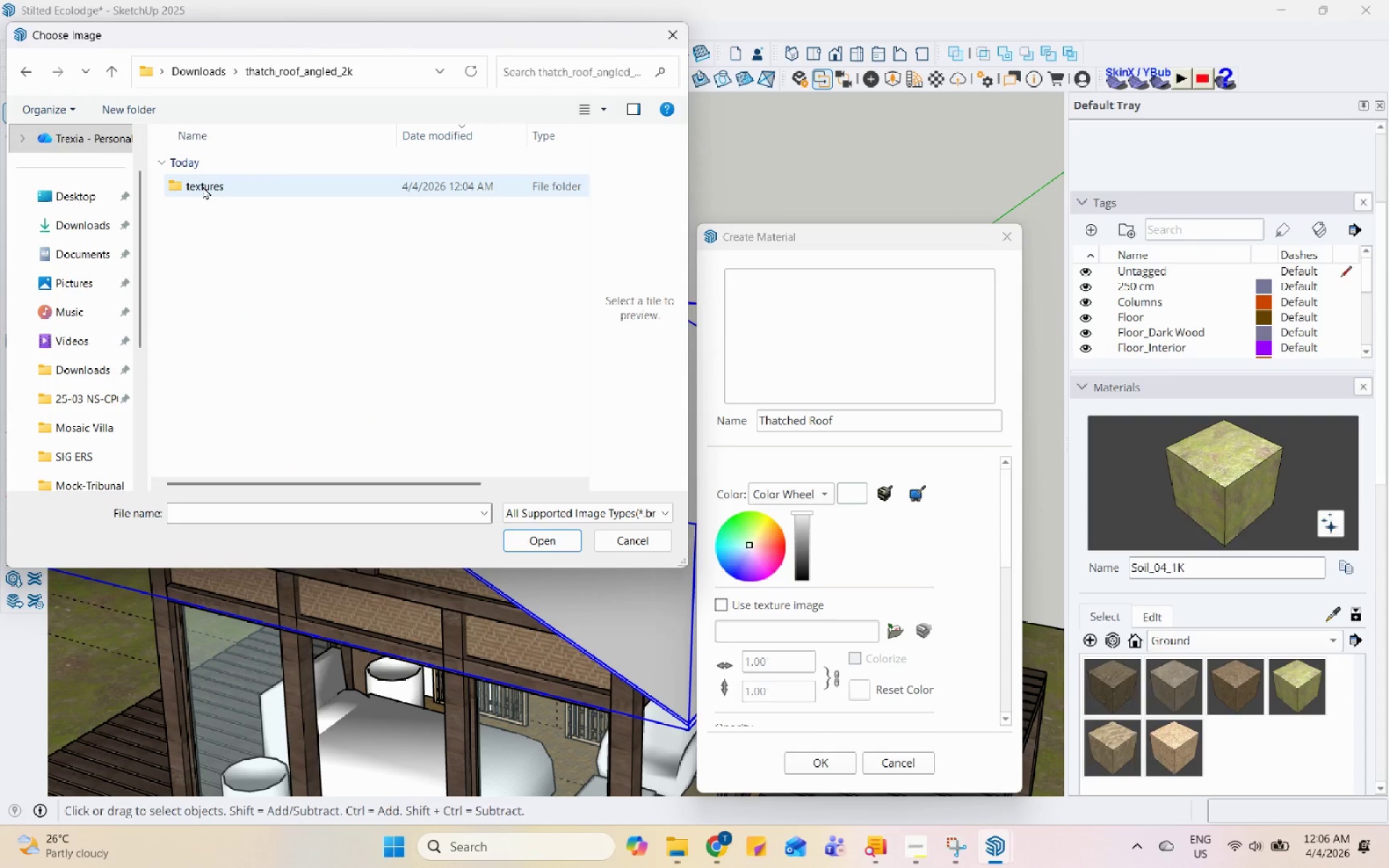 
double_click([203, 186])
 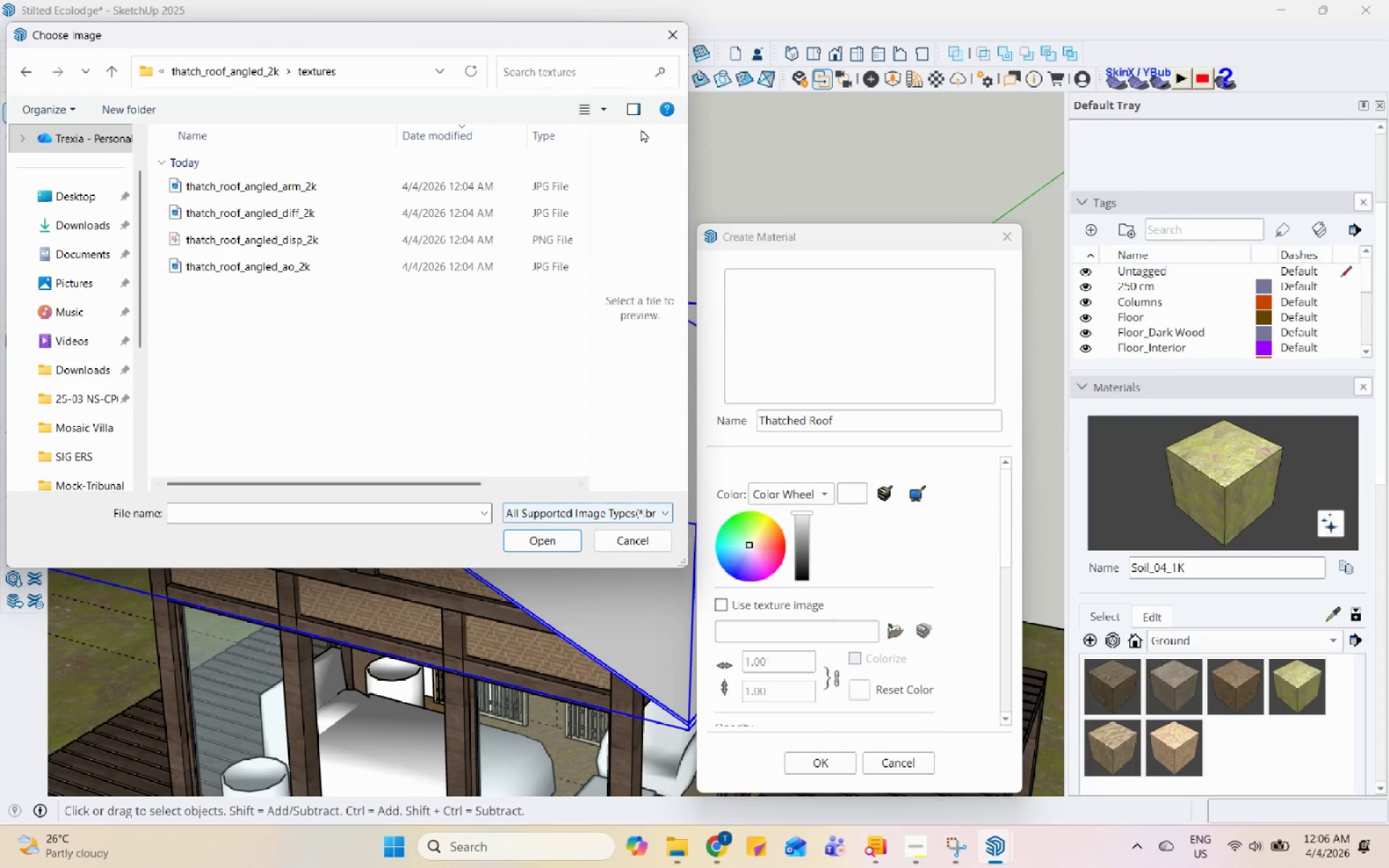 
left_click([601, 113])
 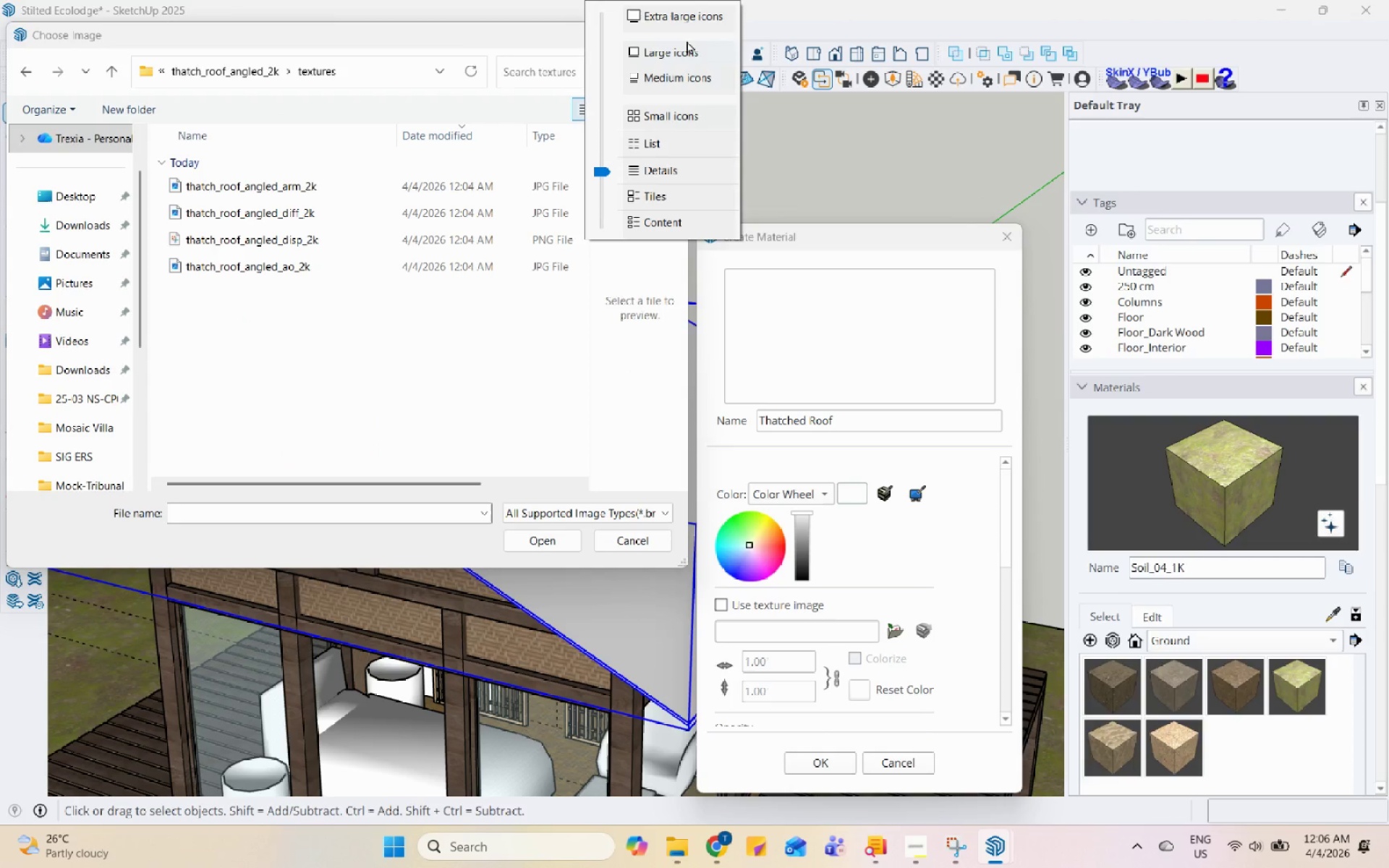 
left_click([687, 41])
 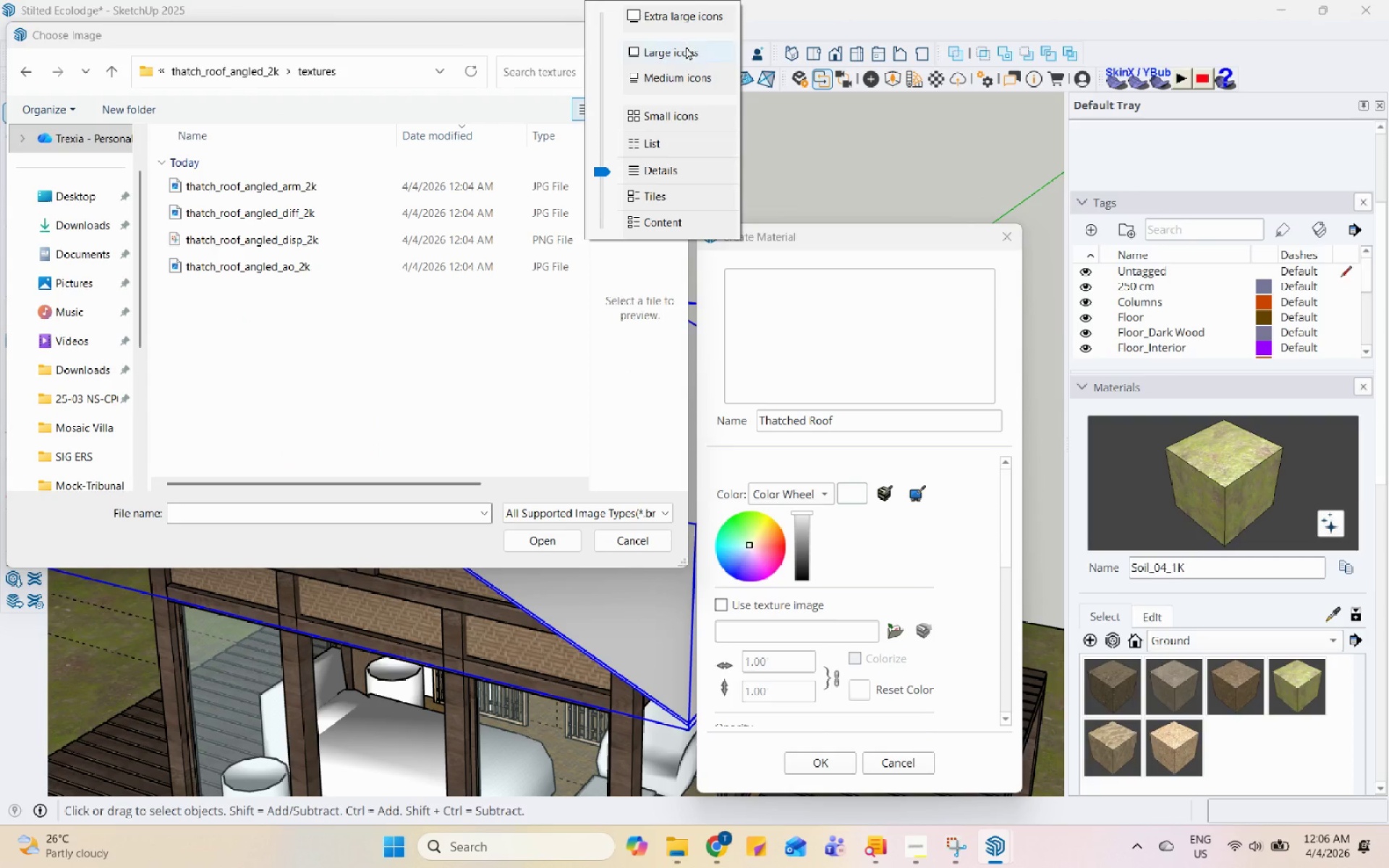 
left_click([687, 48])
 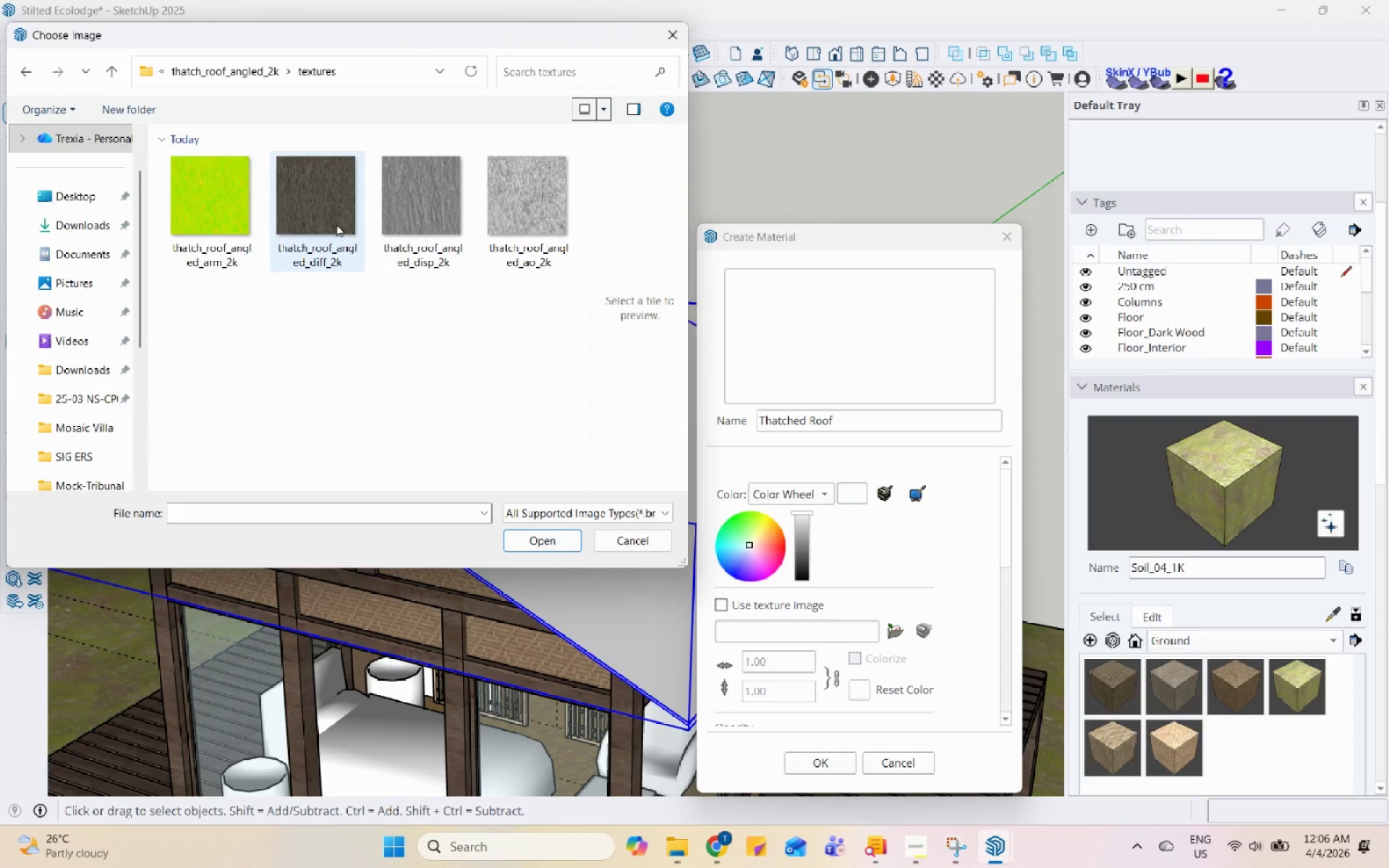 
left_click([286, 231])
 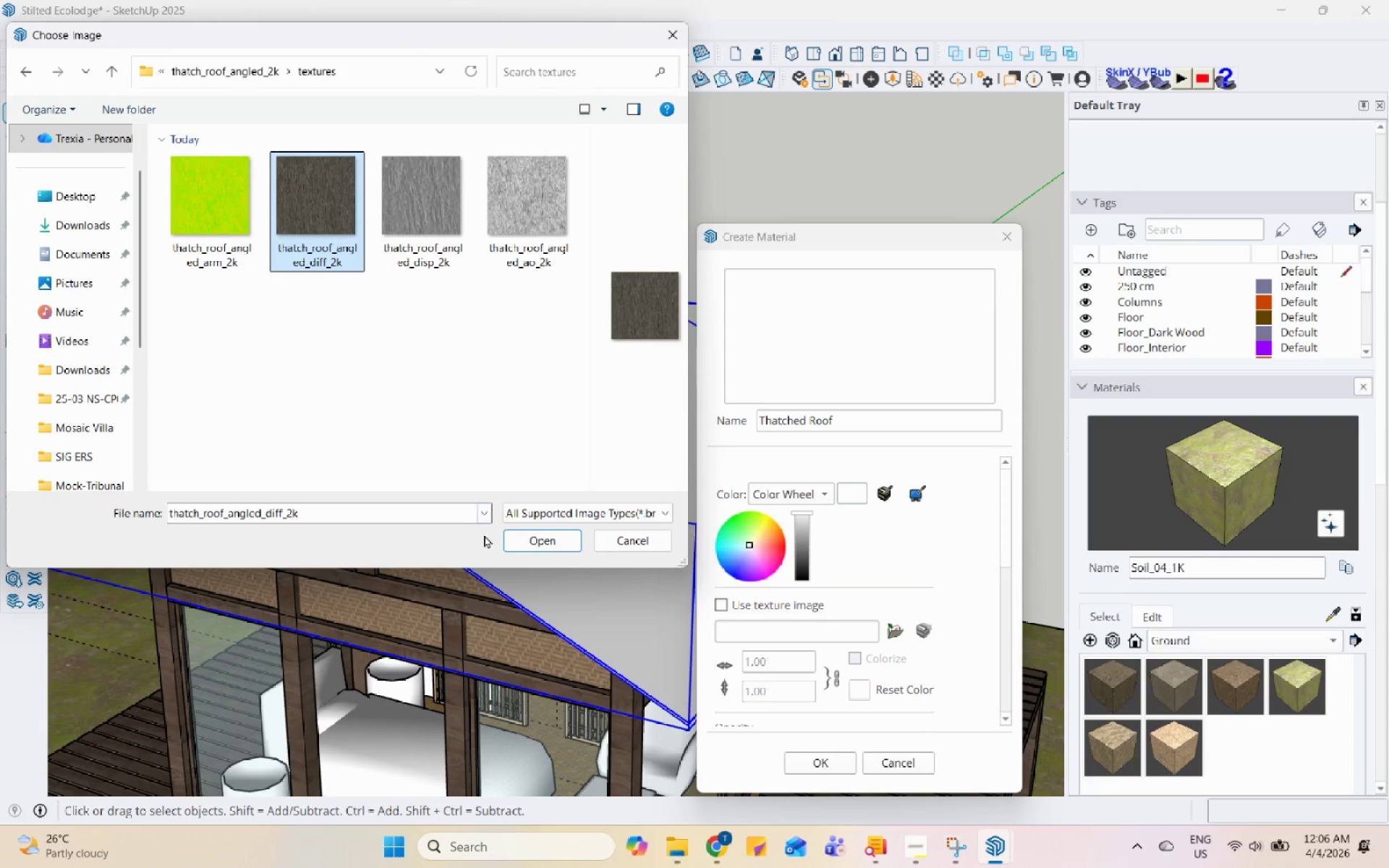 
left_click([540, 533])
 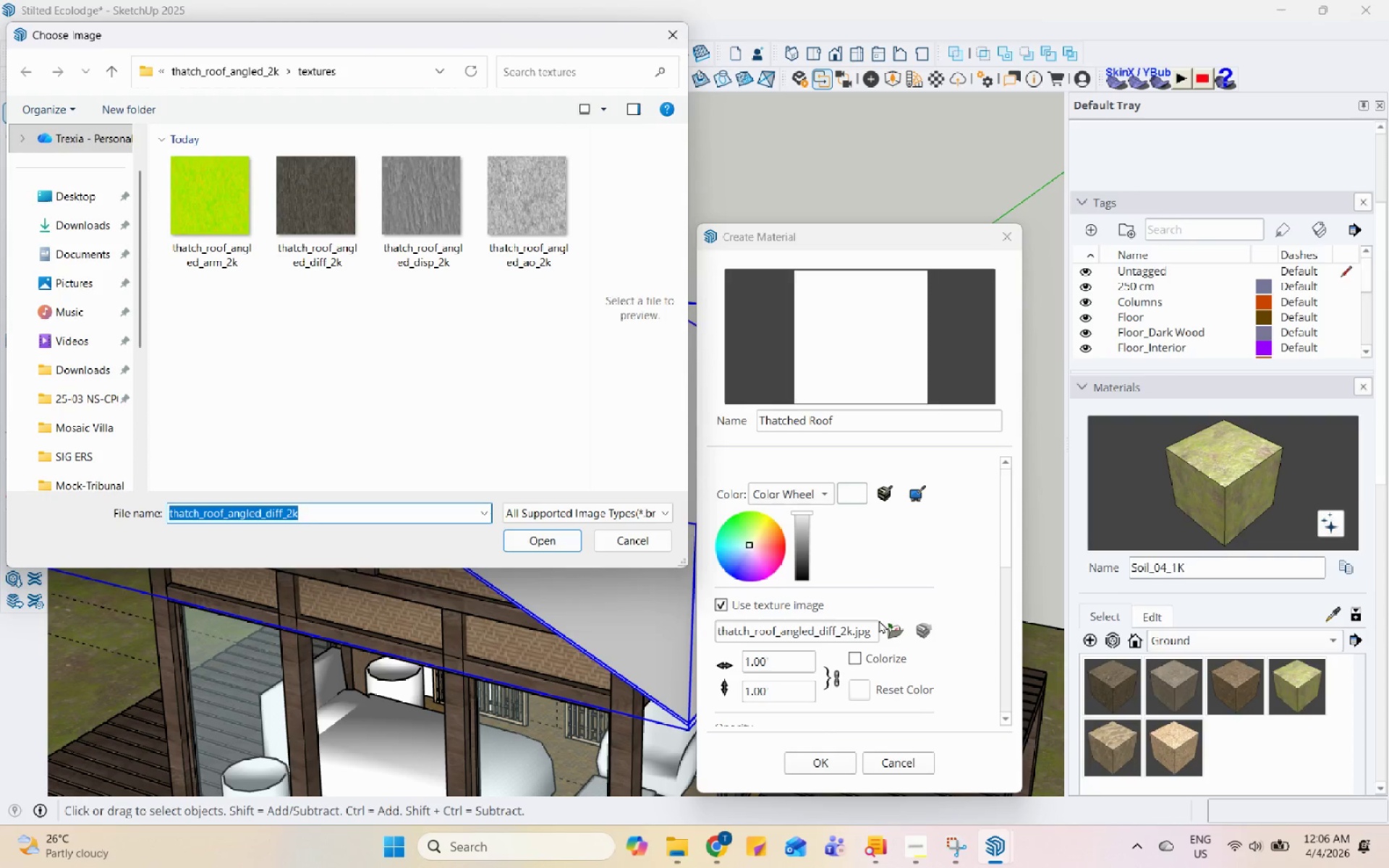 
wait(8.39)
 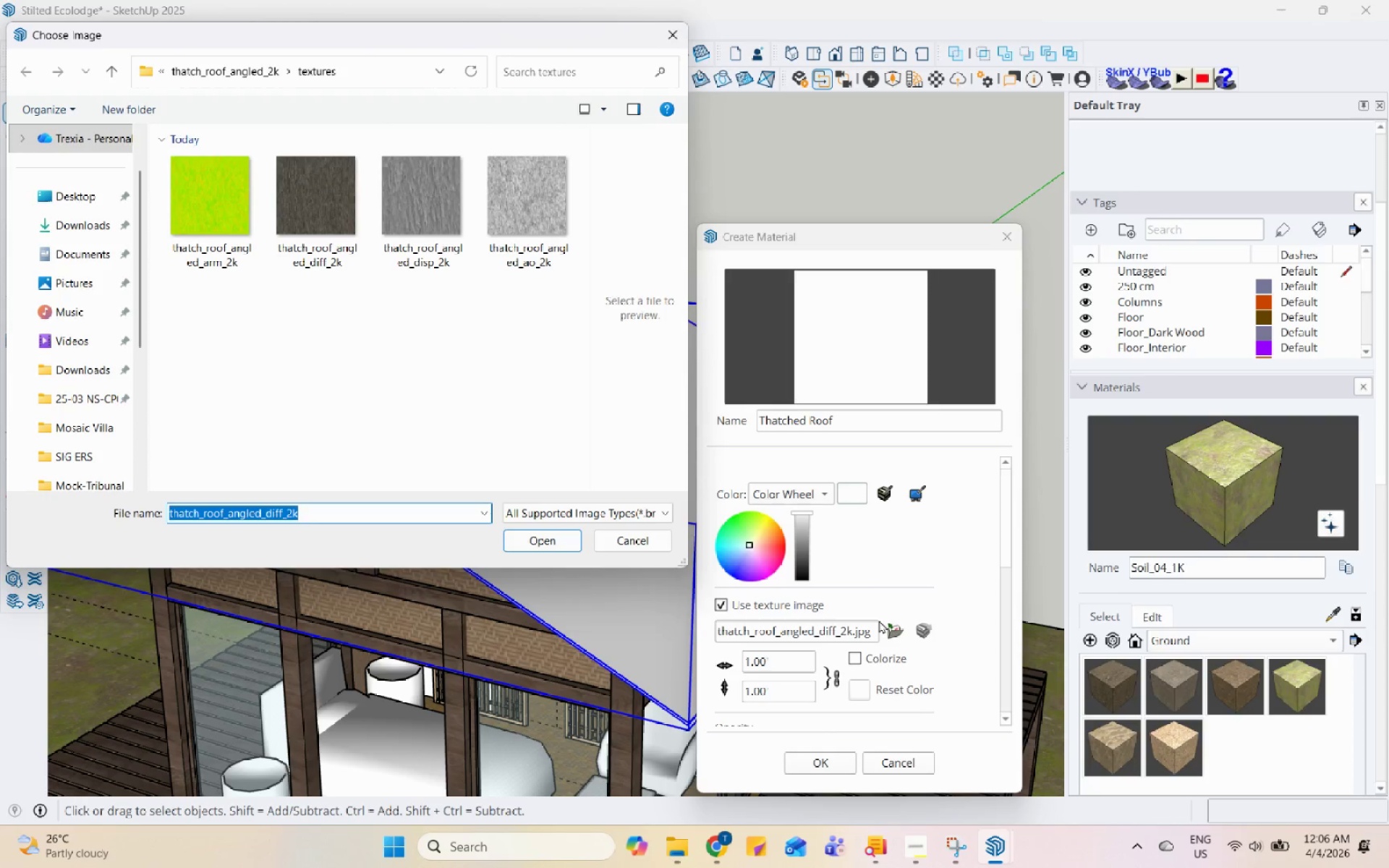 
left_click([675, 31])
 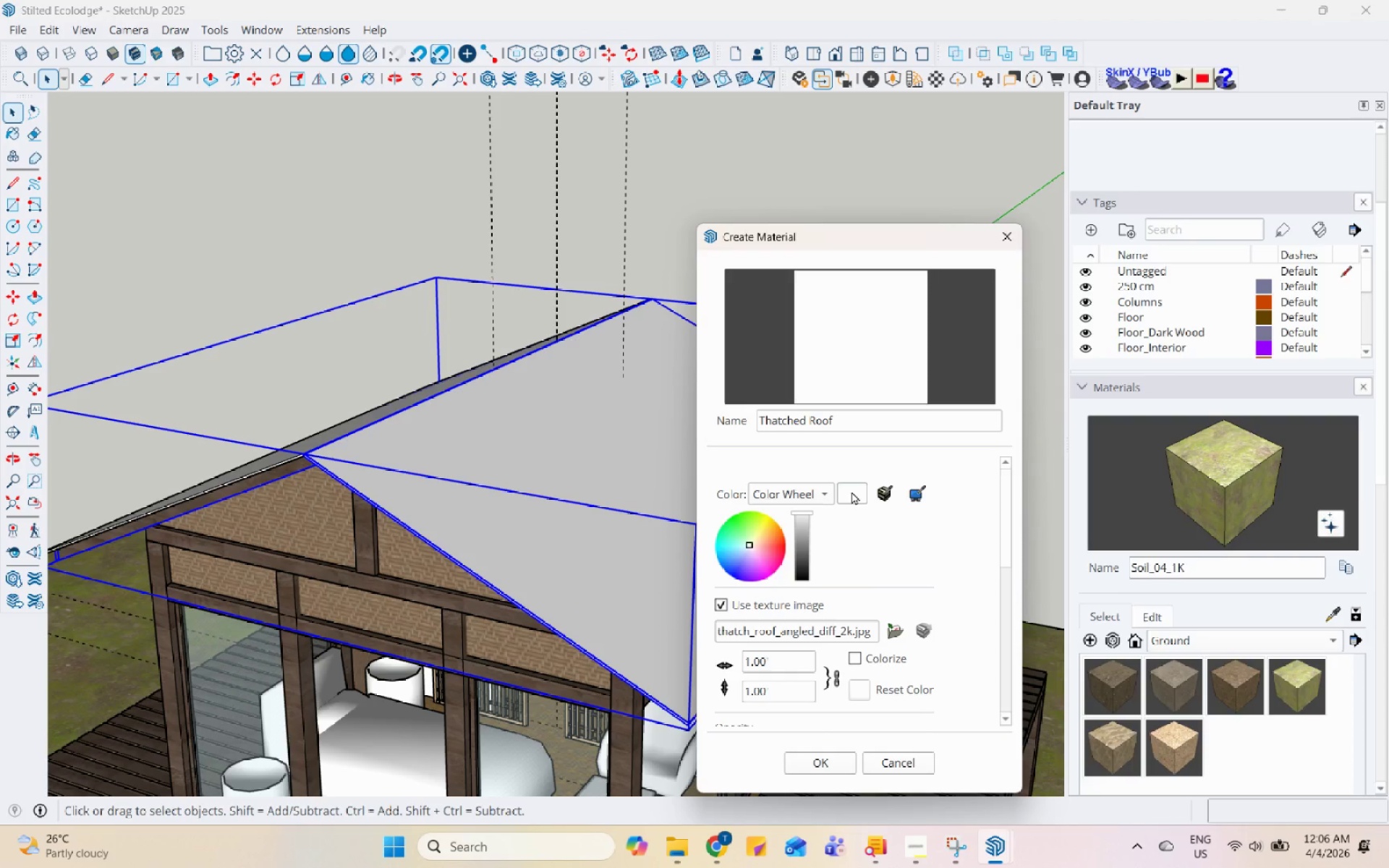 
left_click([879, 494])
 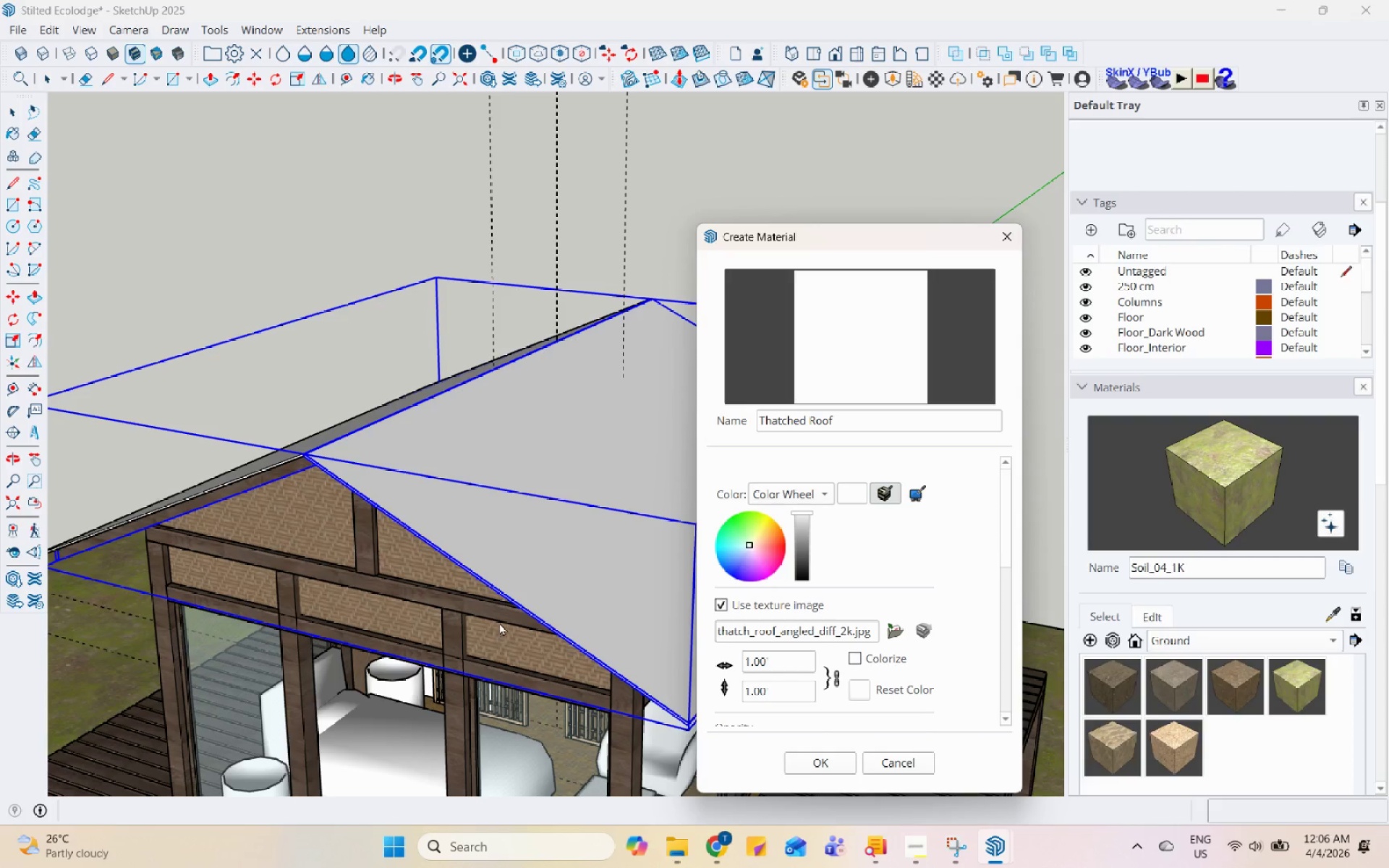 
left_click([889, 634])
 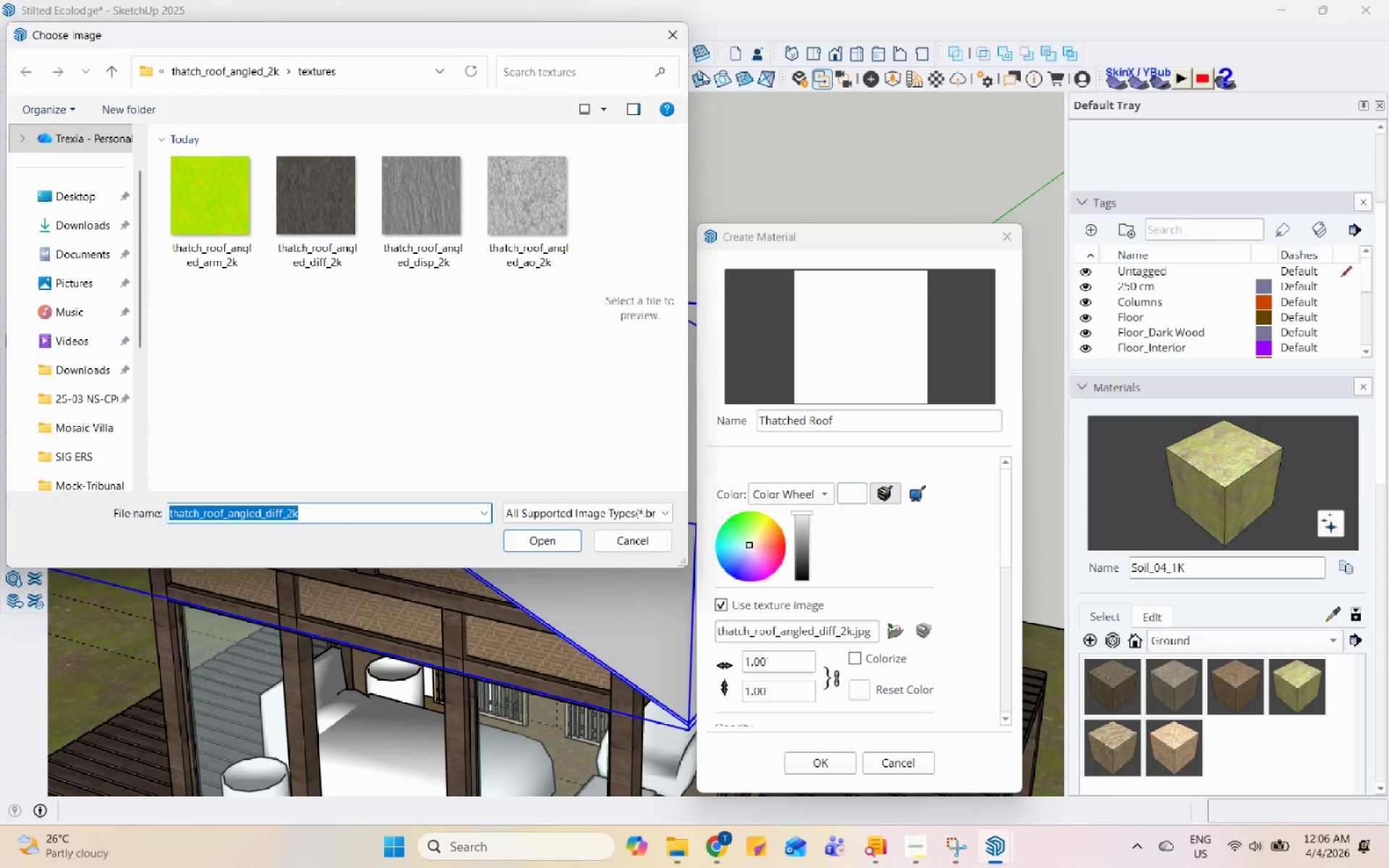 
left_click([674, 41])
 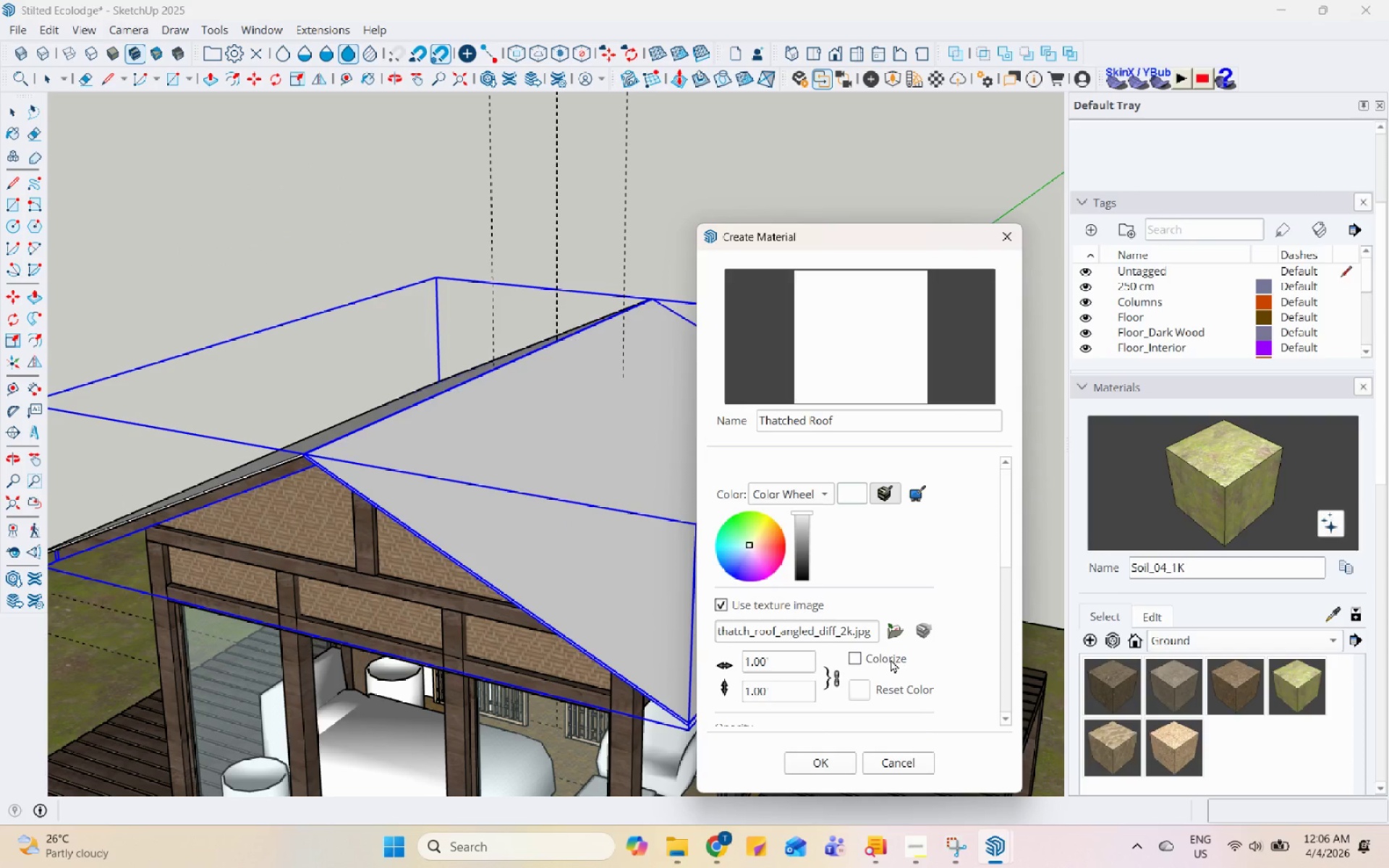 
left_click([853, 656])
 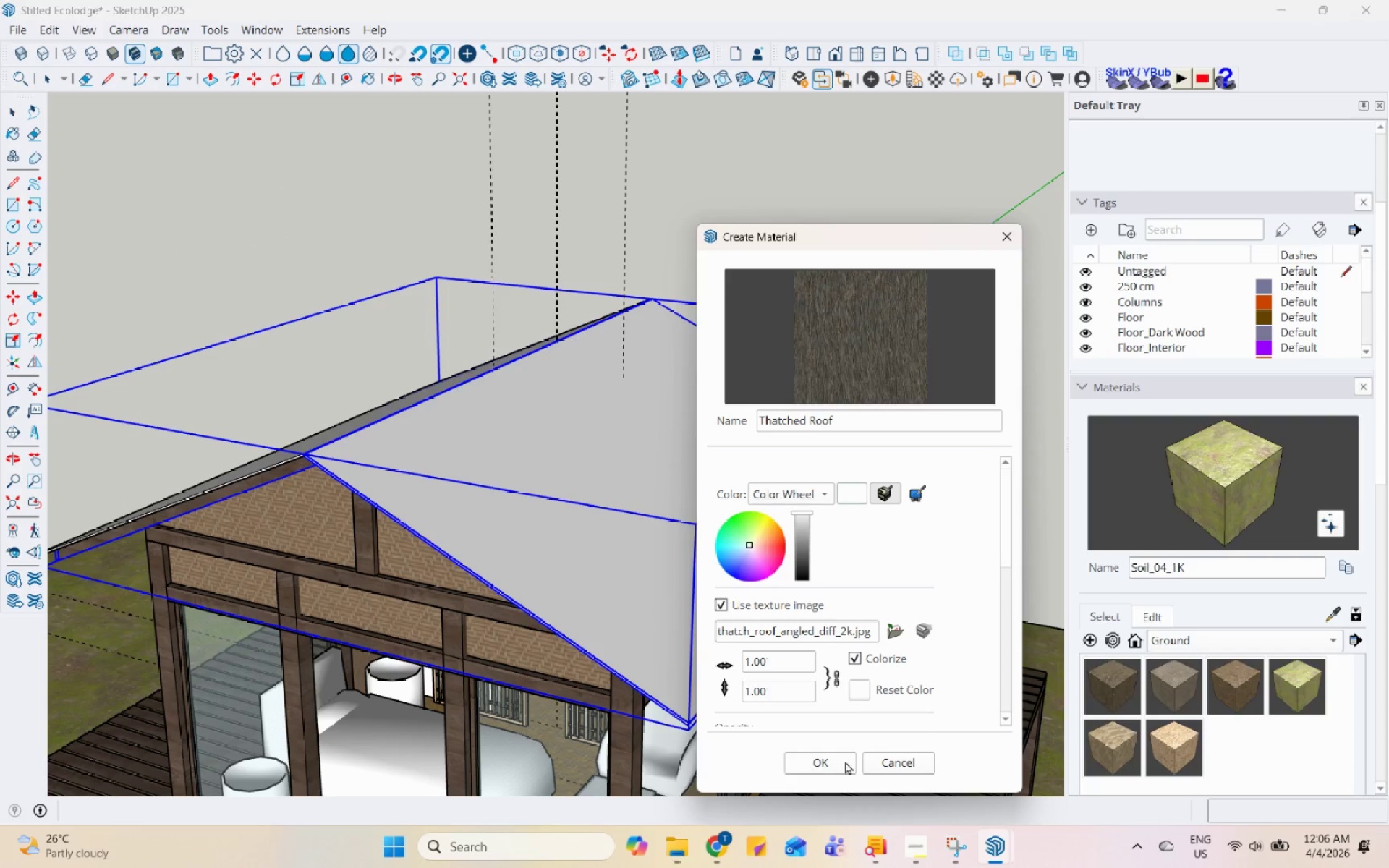 
left_click([838, 767])
 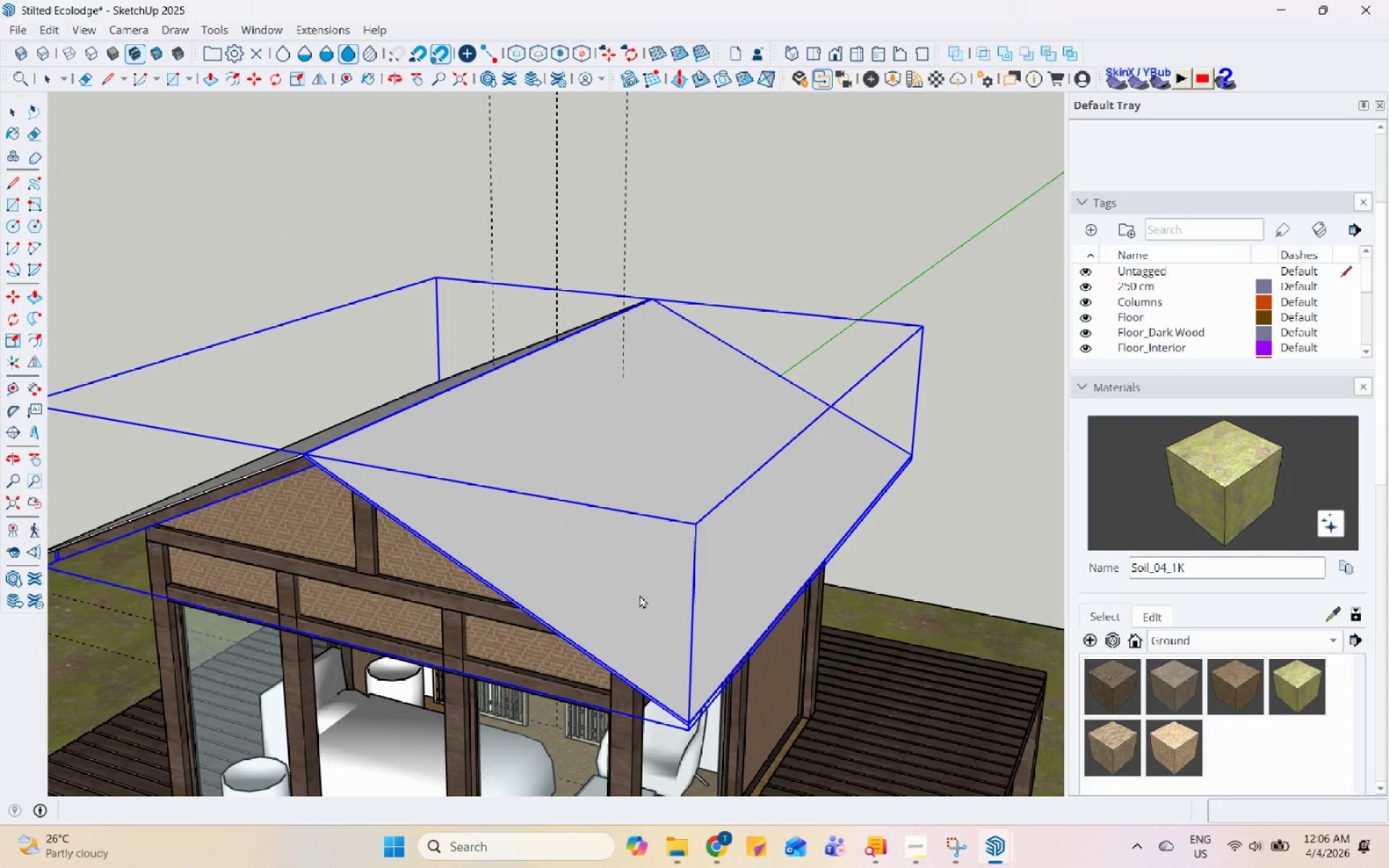 
scroll: coordinate [664, 580], scroll_direction: up, amount: 4.0
 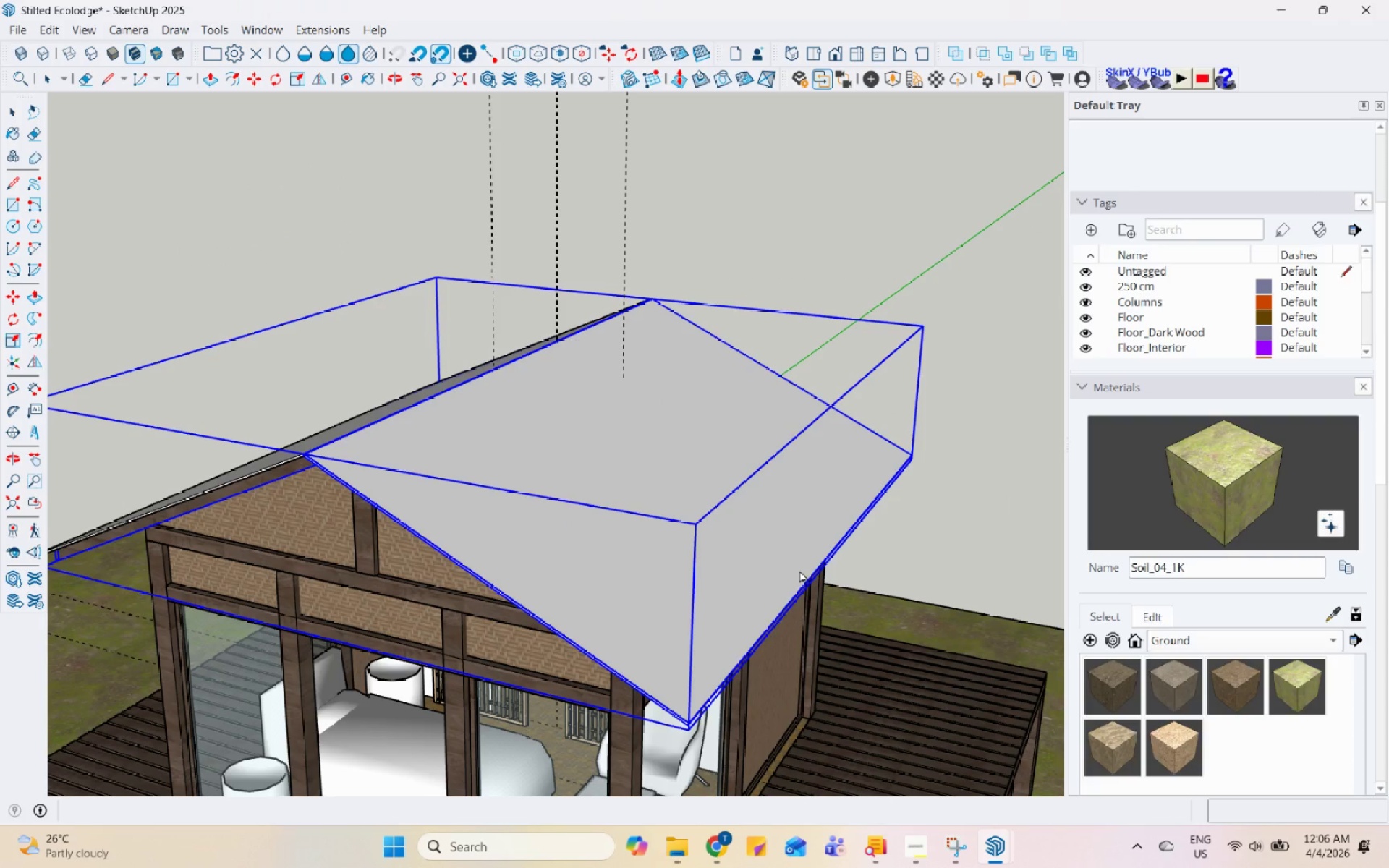 
scroll: coordinate [799, 570], scroll_direction: down, amount: 3.0
 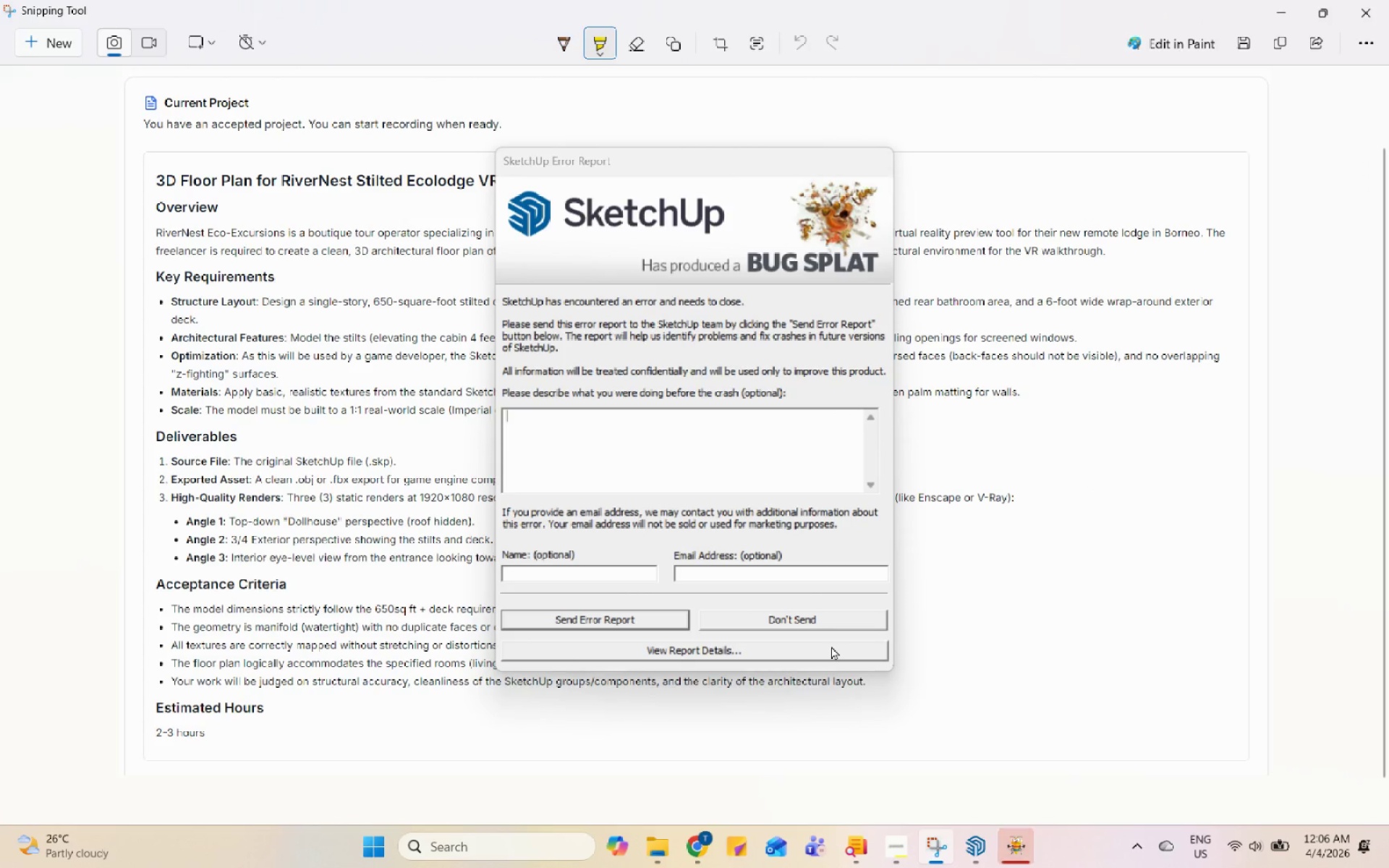 
left_click([851, 620])
 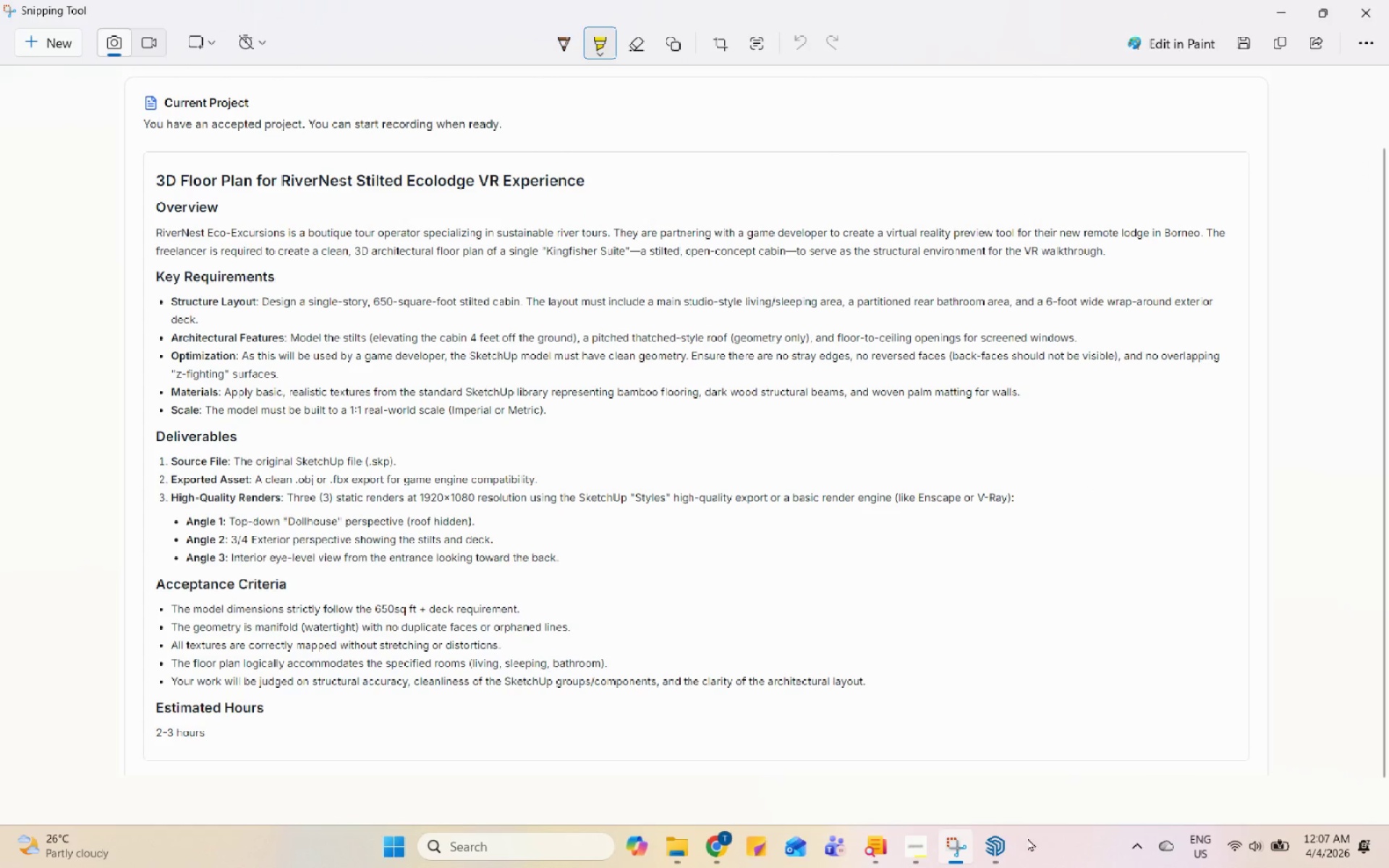 
left_click([1004, 837])
 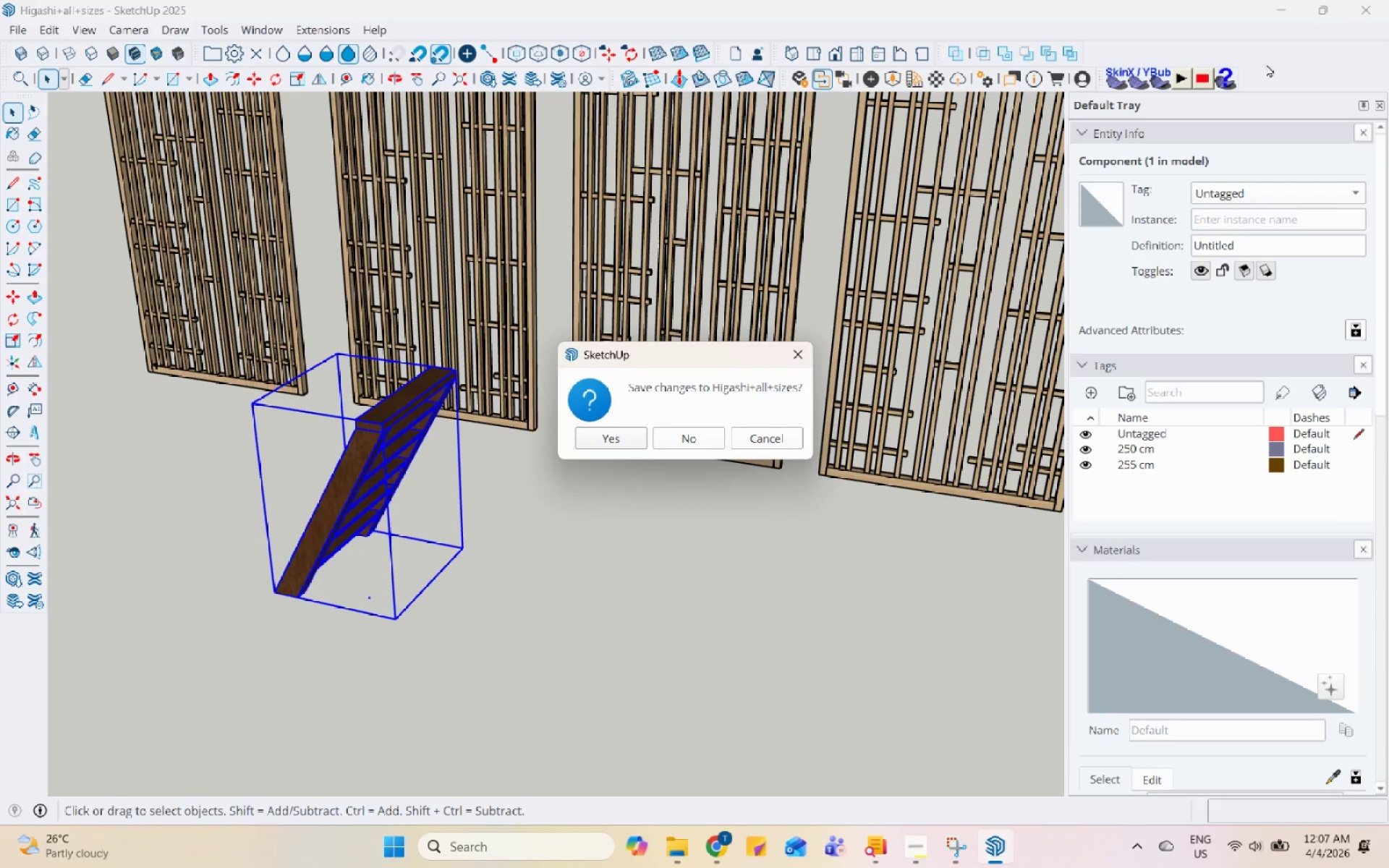 
left_click([1388, 0])
 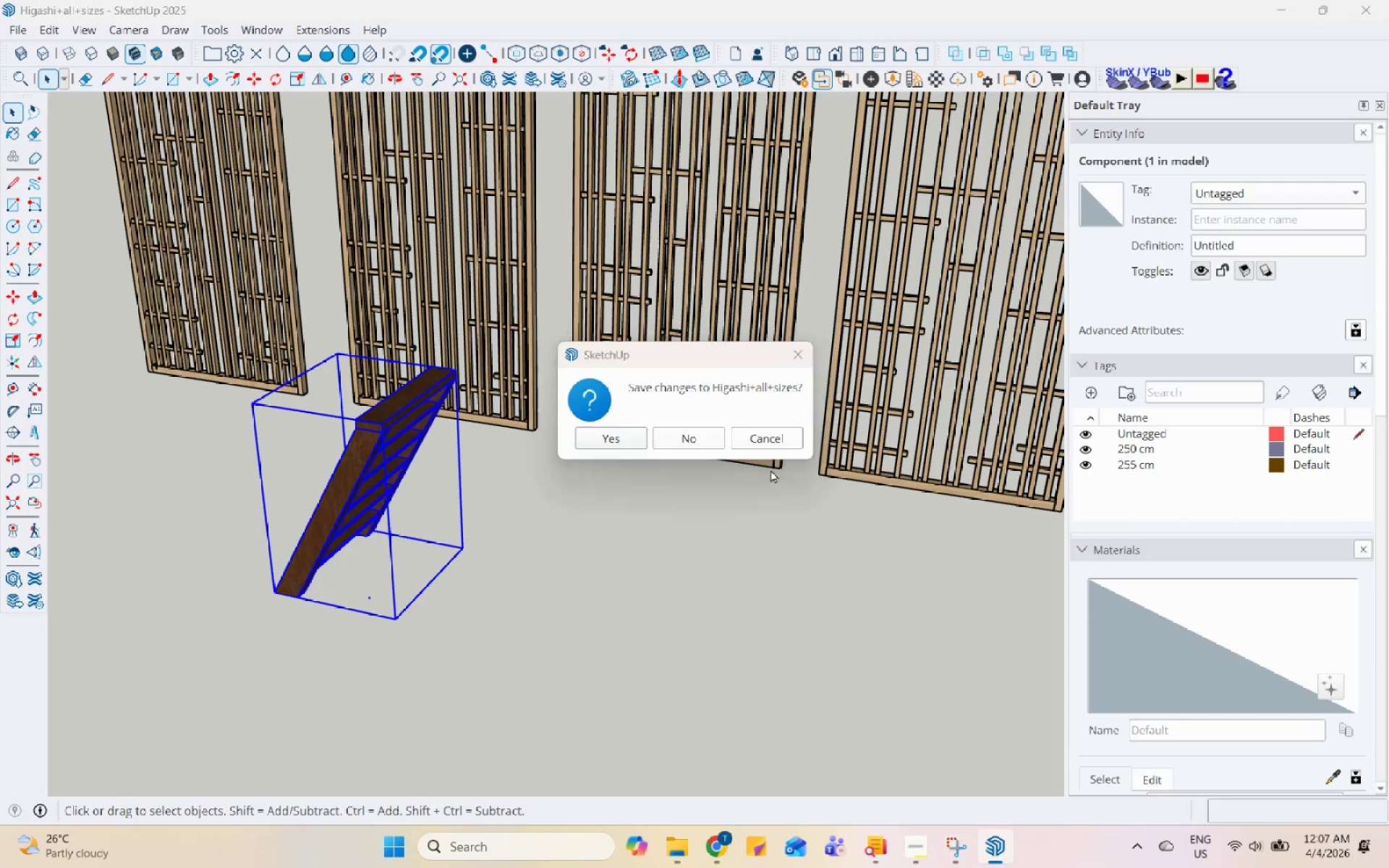 
left_click([784, 439])
 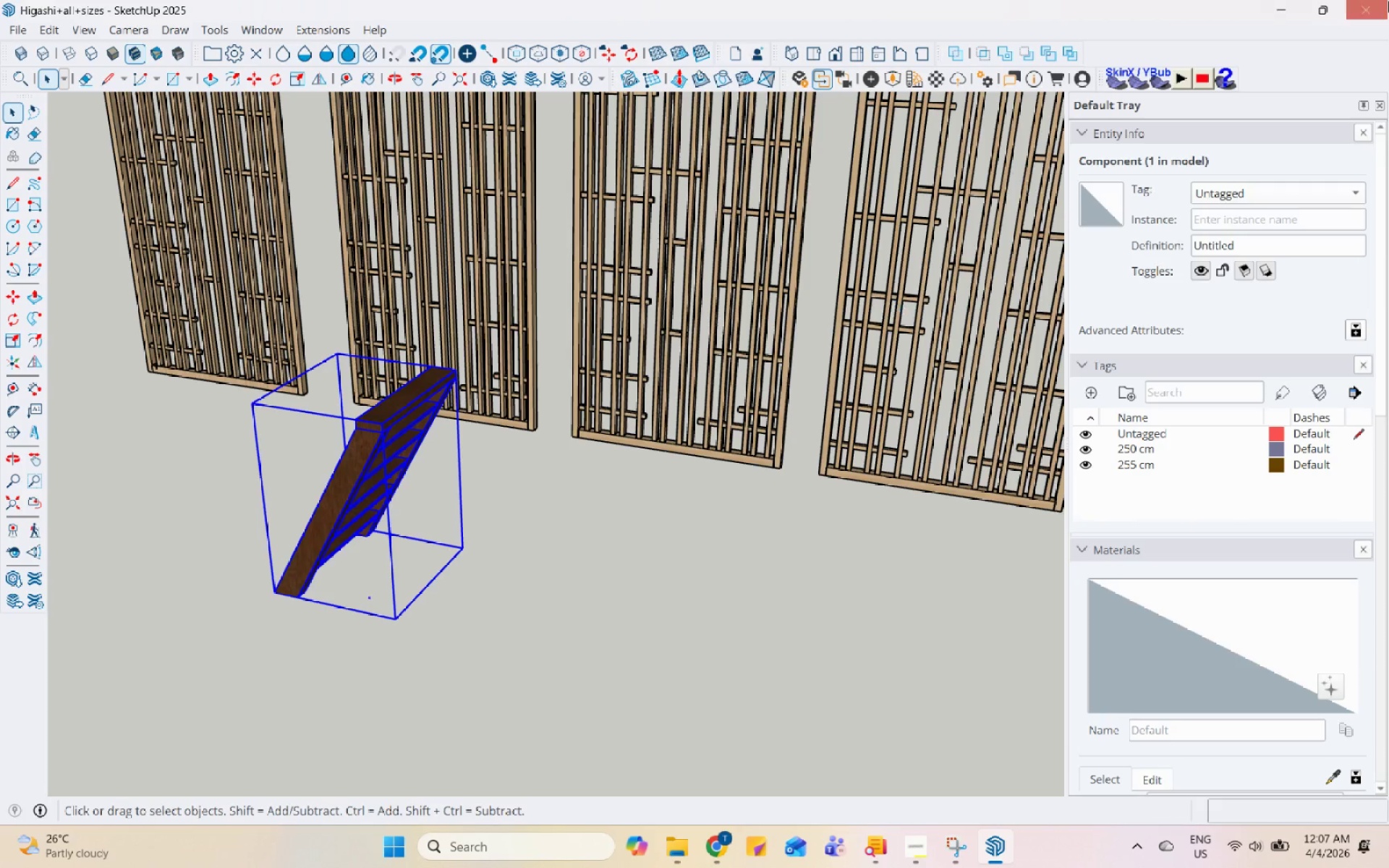 
left_click([1388, 0])
 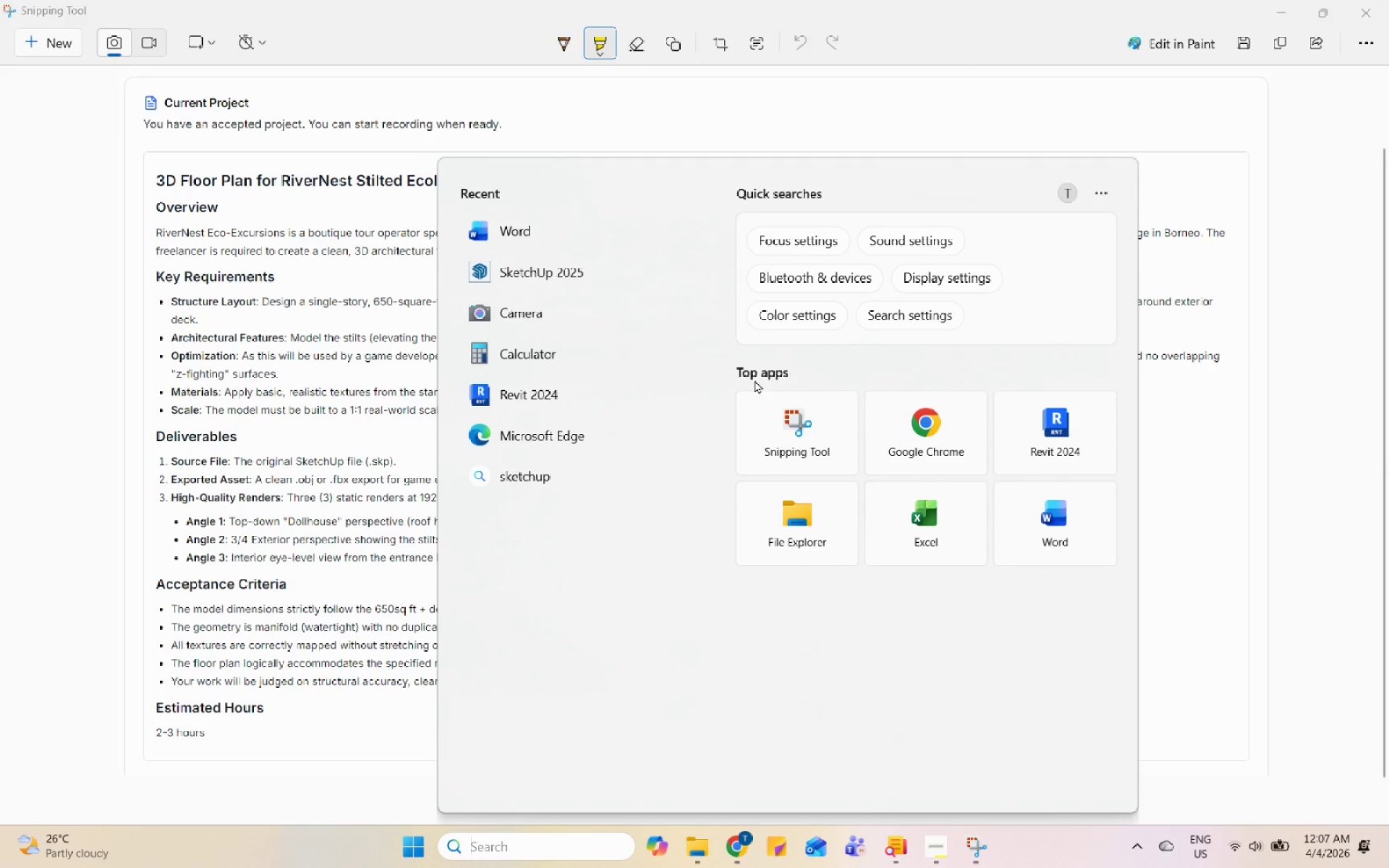 
left_click([592, 281])
 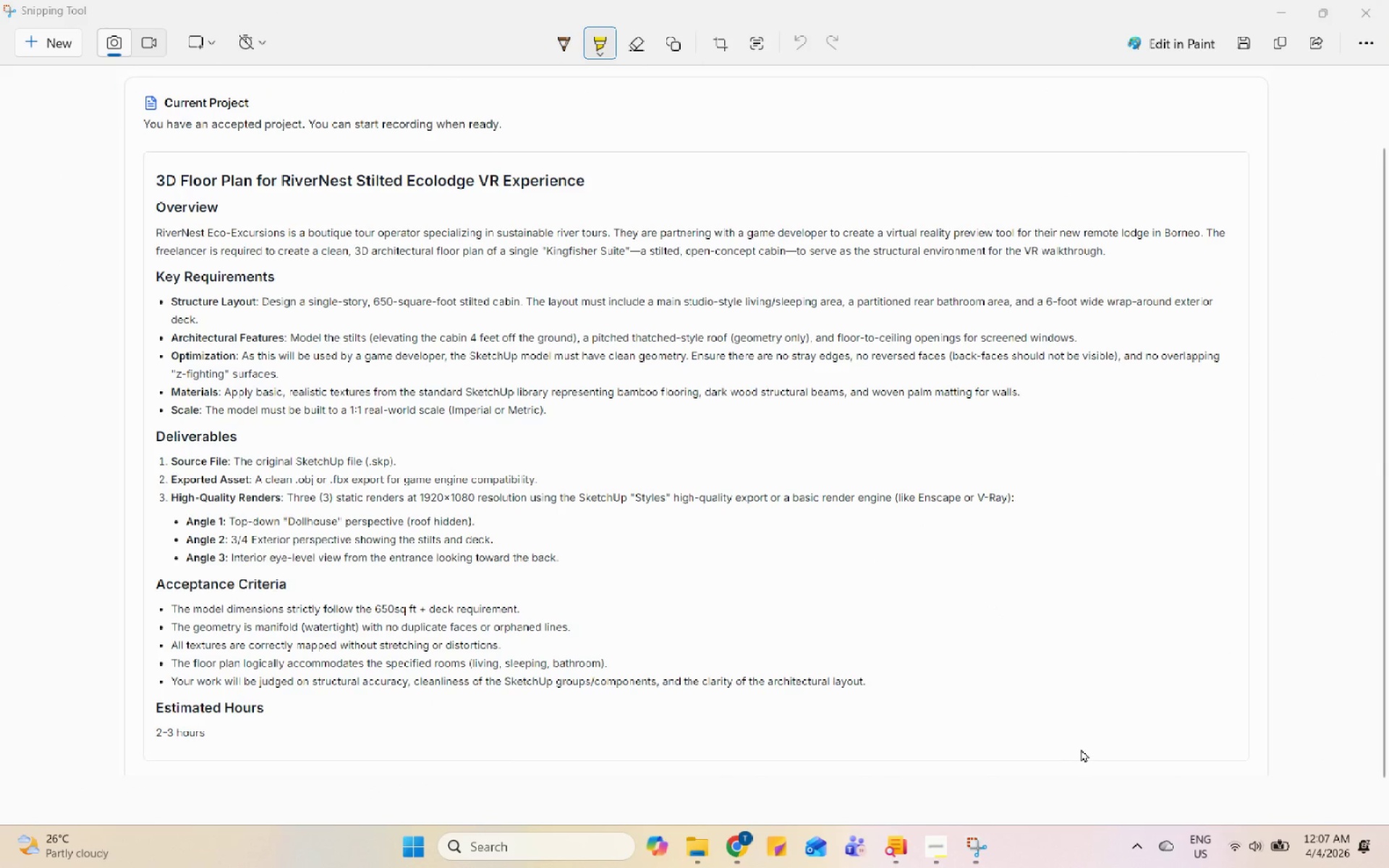 
mouse_move([1001, 709])
 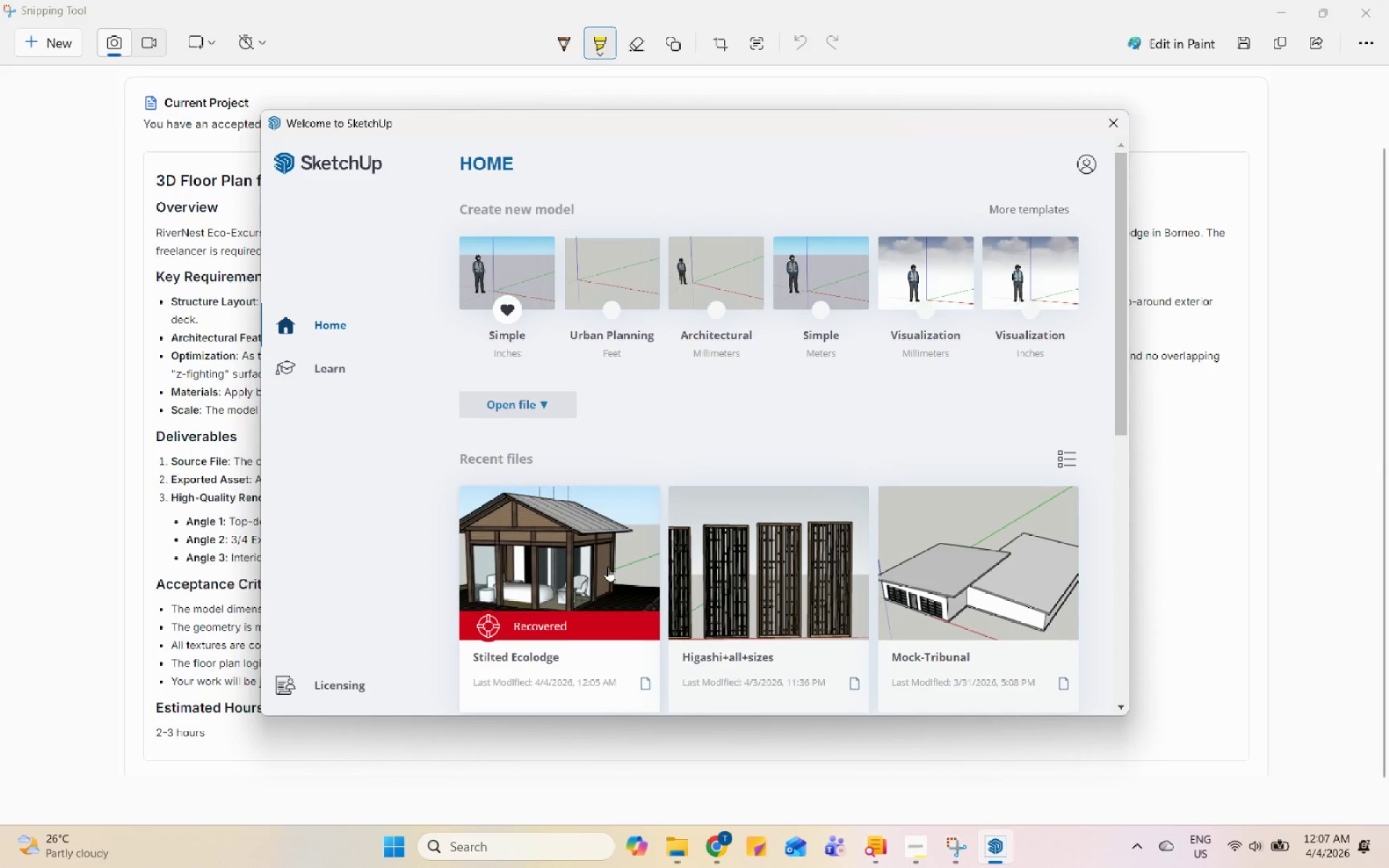 
left_click([608, 564])
 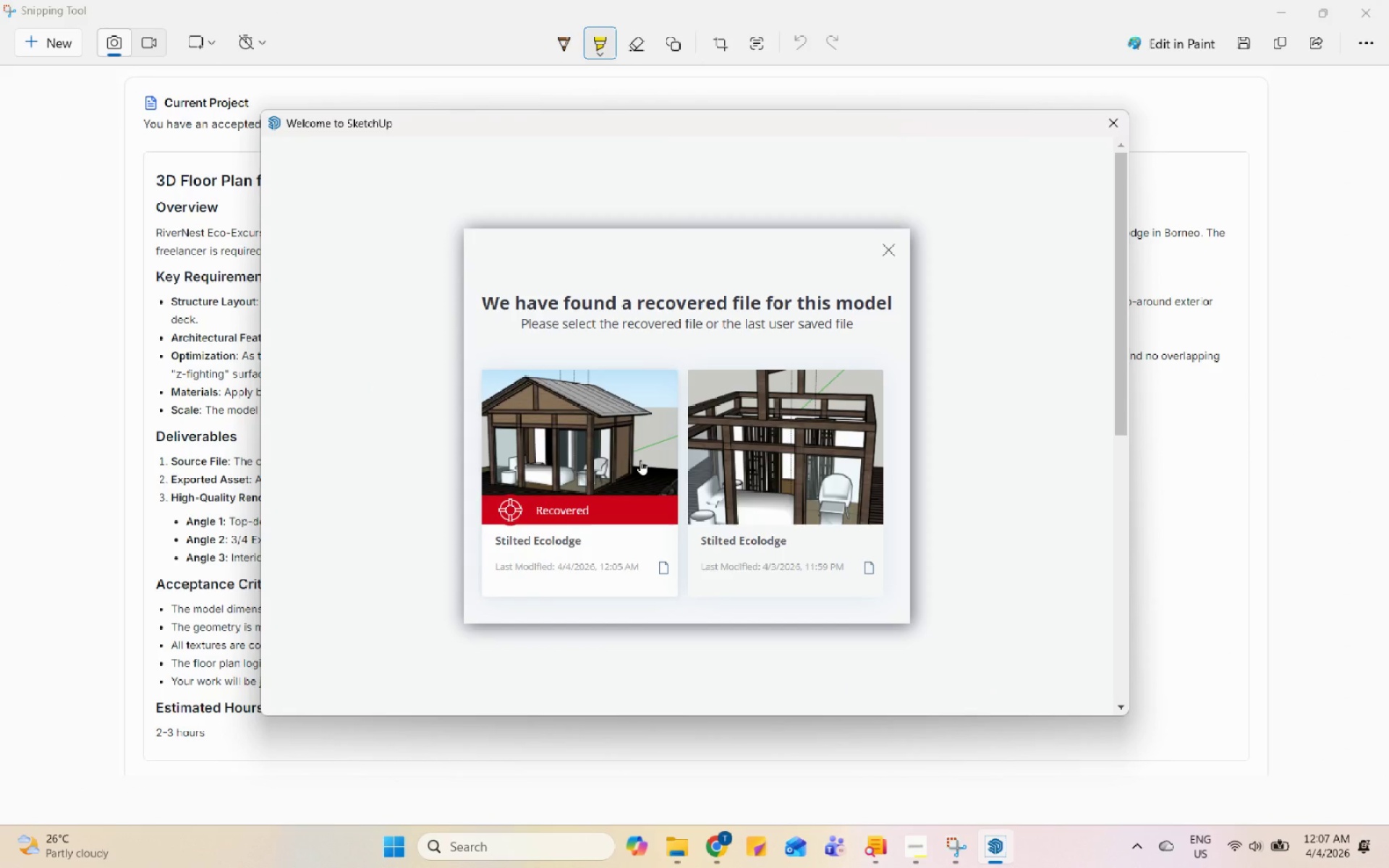 
left_click([640, 460])
 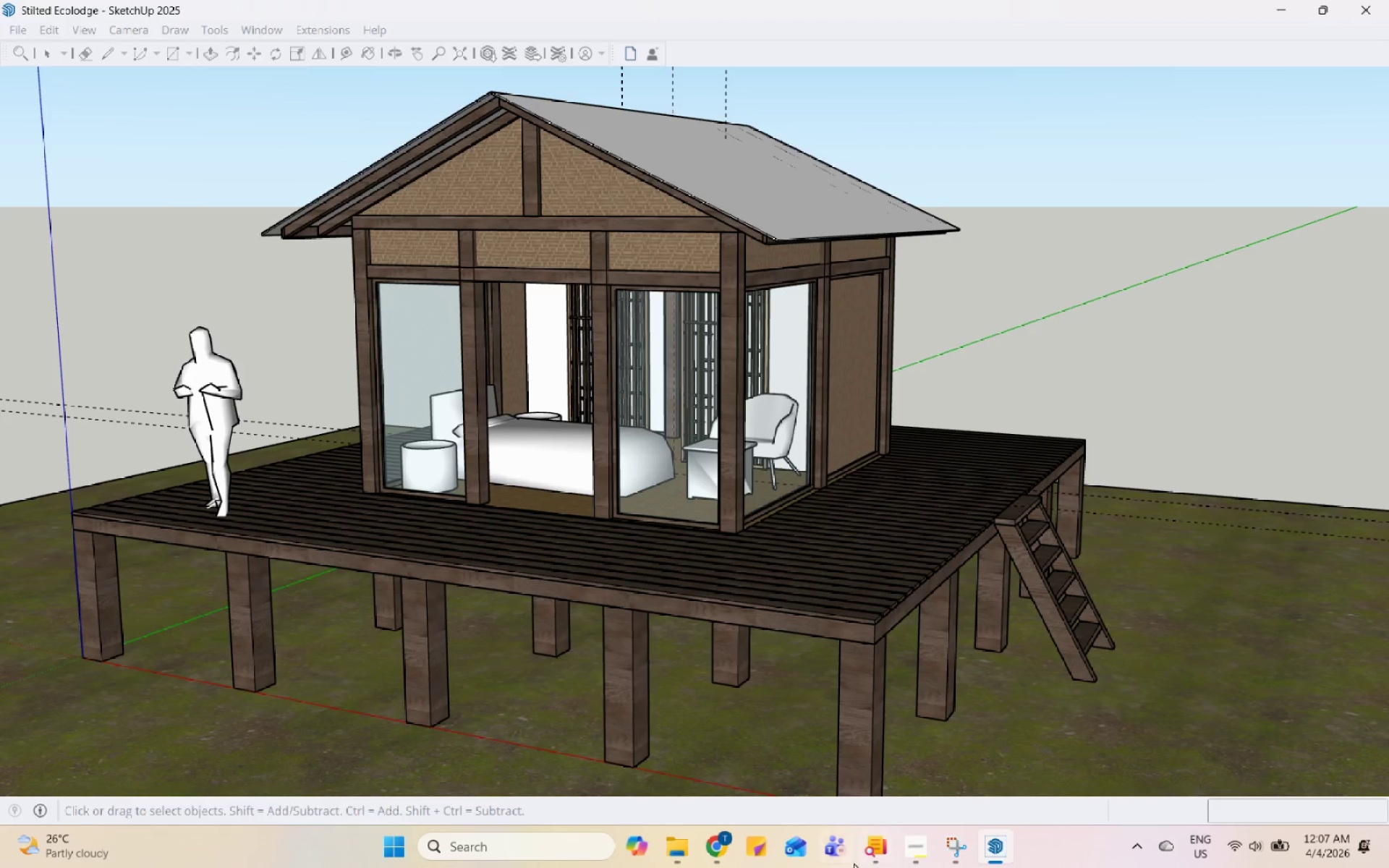 
wait(5.36)
 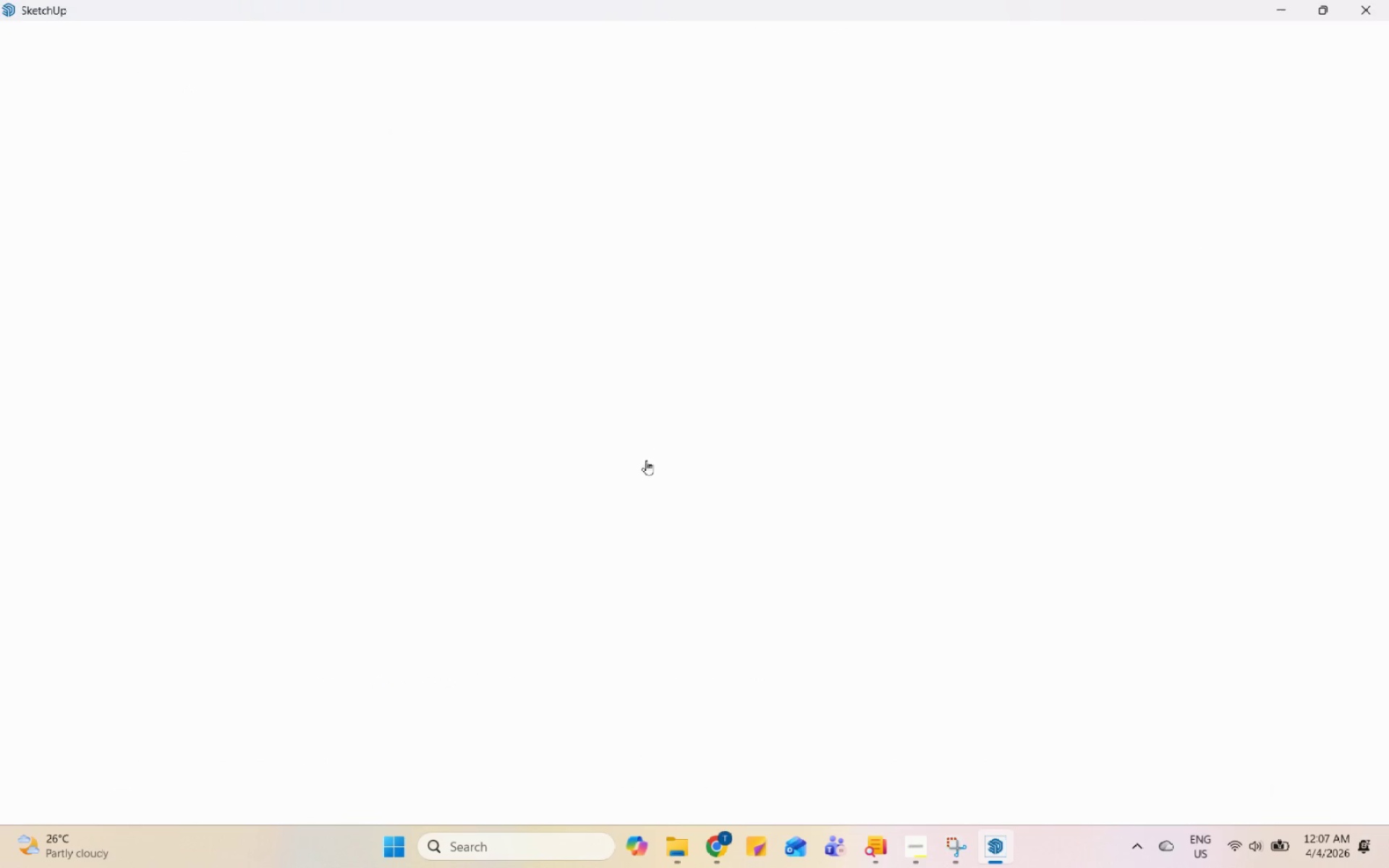 
scroll: coordinate [572, 636], scroll_direction: down, amount: 5.0
 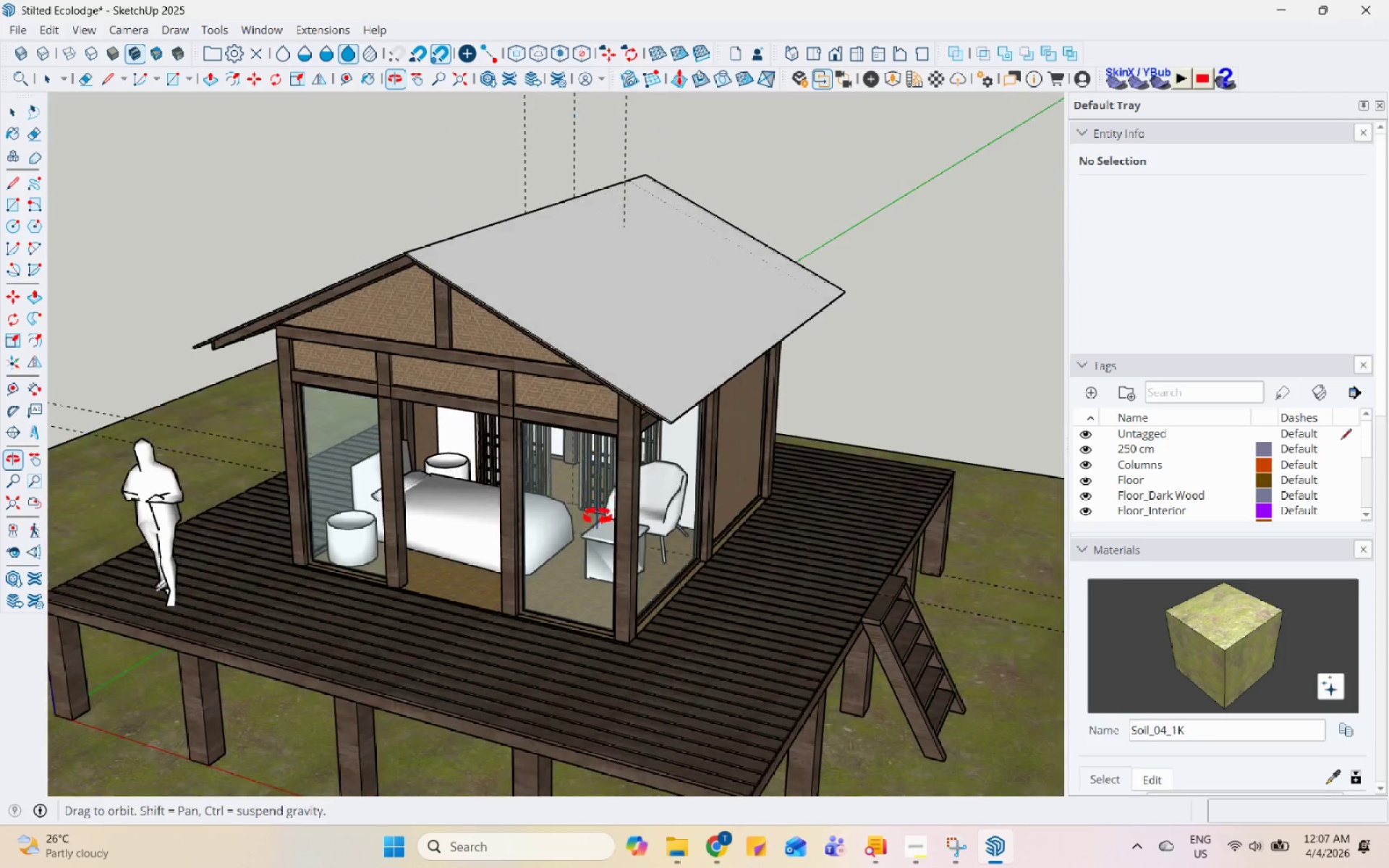 
scroll: coordinate [711, 307], scroll_direction: up, amount: 4.0
 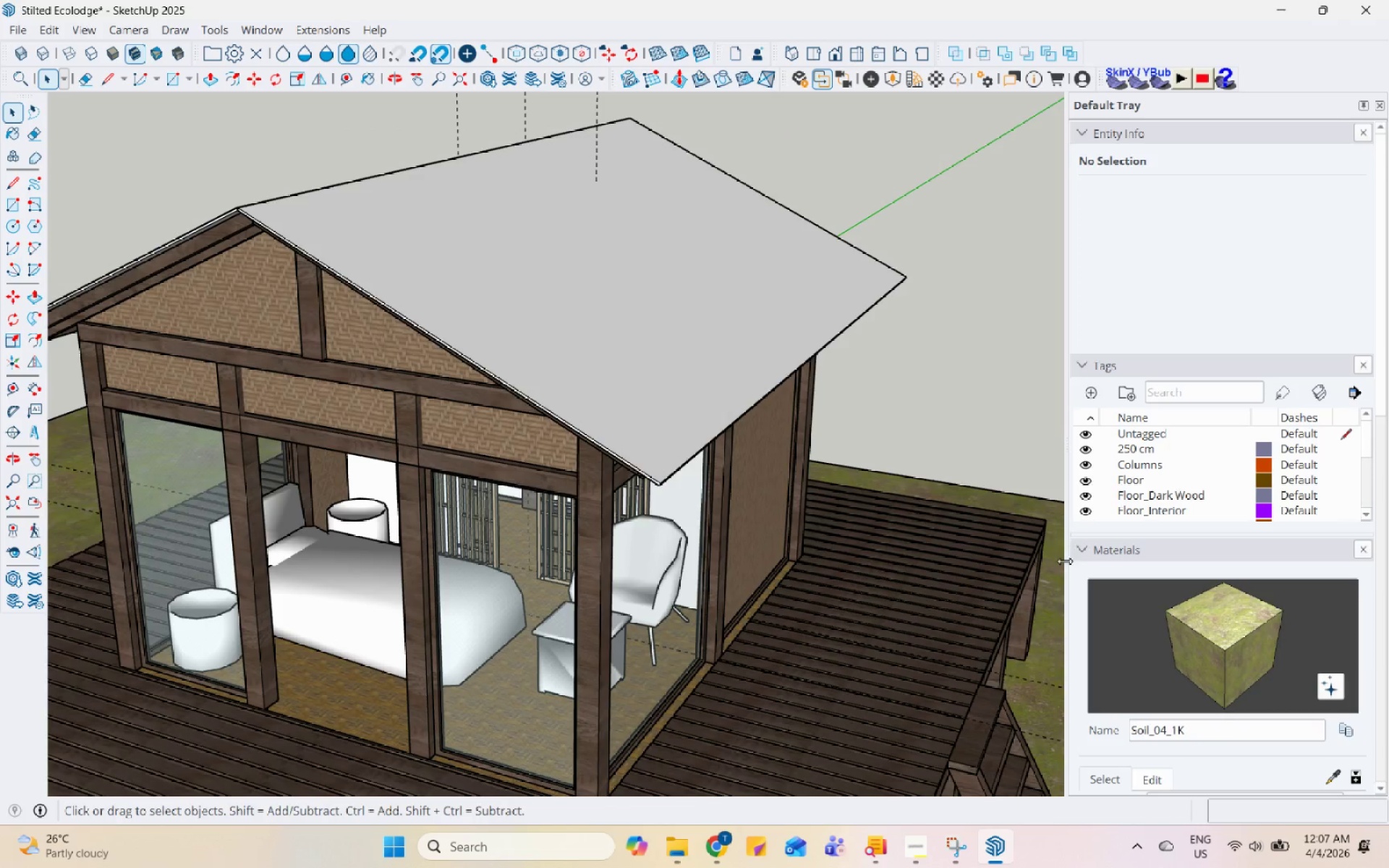 
scroll: coordinate [1107, 620], scroll_direction: down, amount: 3.0
 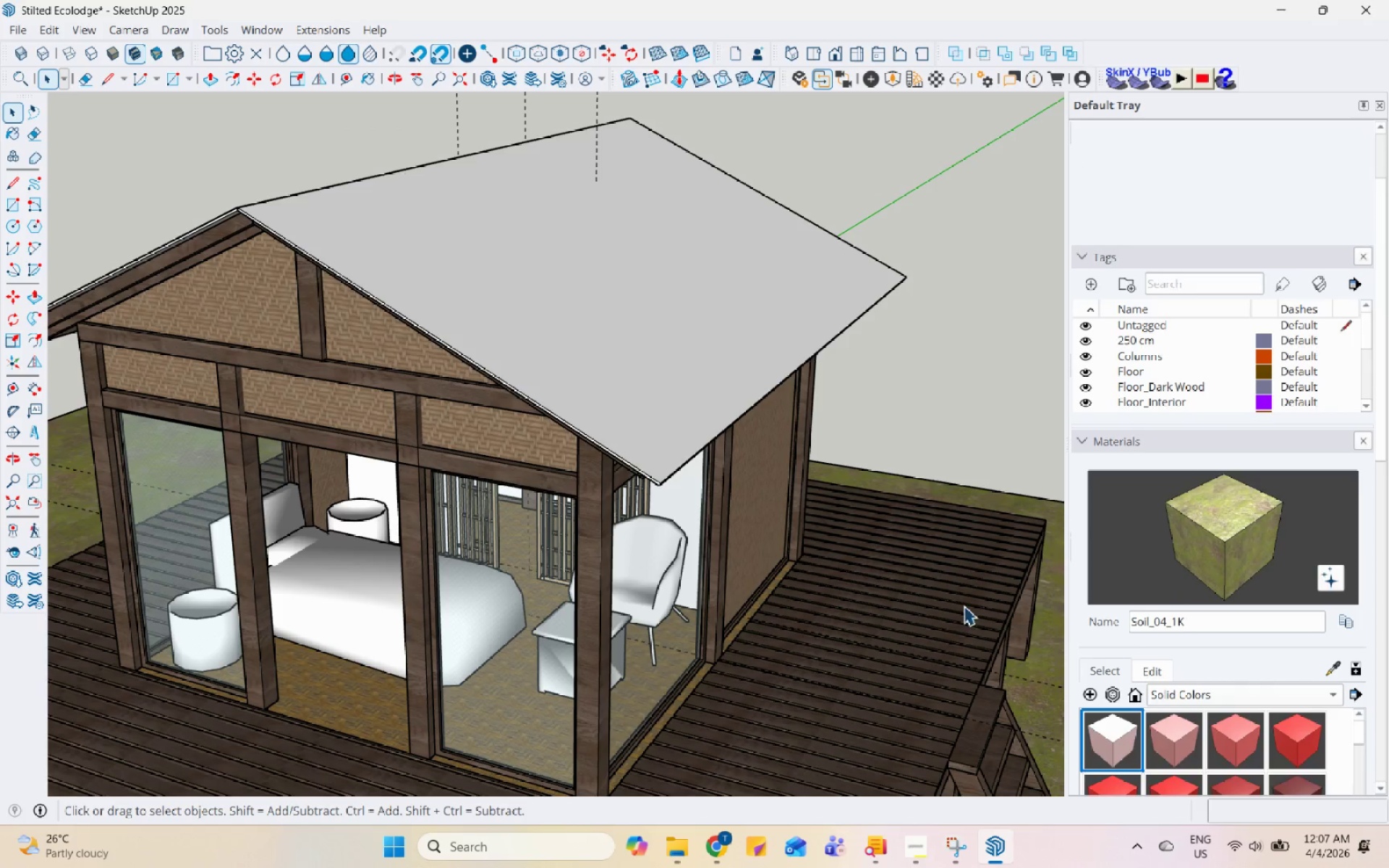 
left_click([975, 443])
 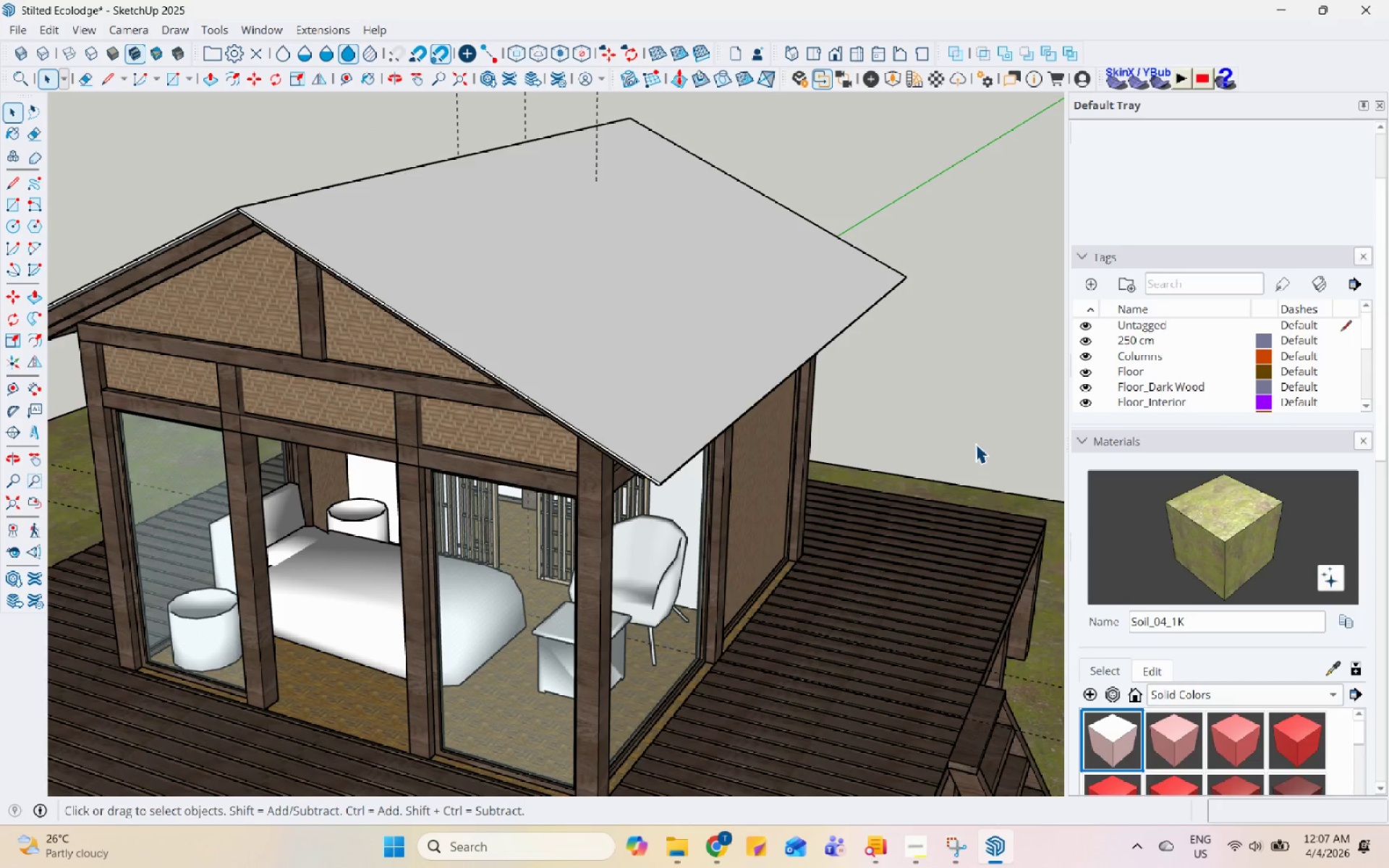 
key(Control+S)
 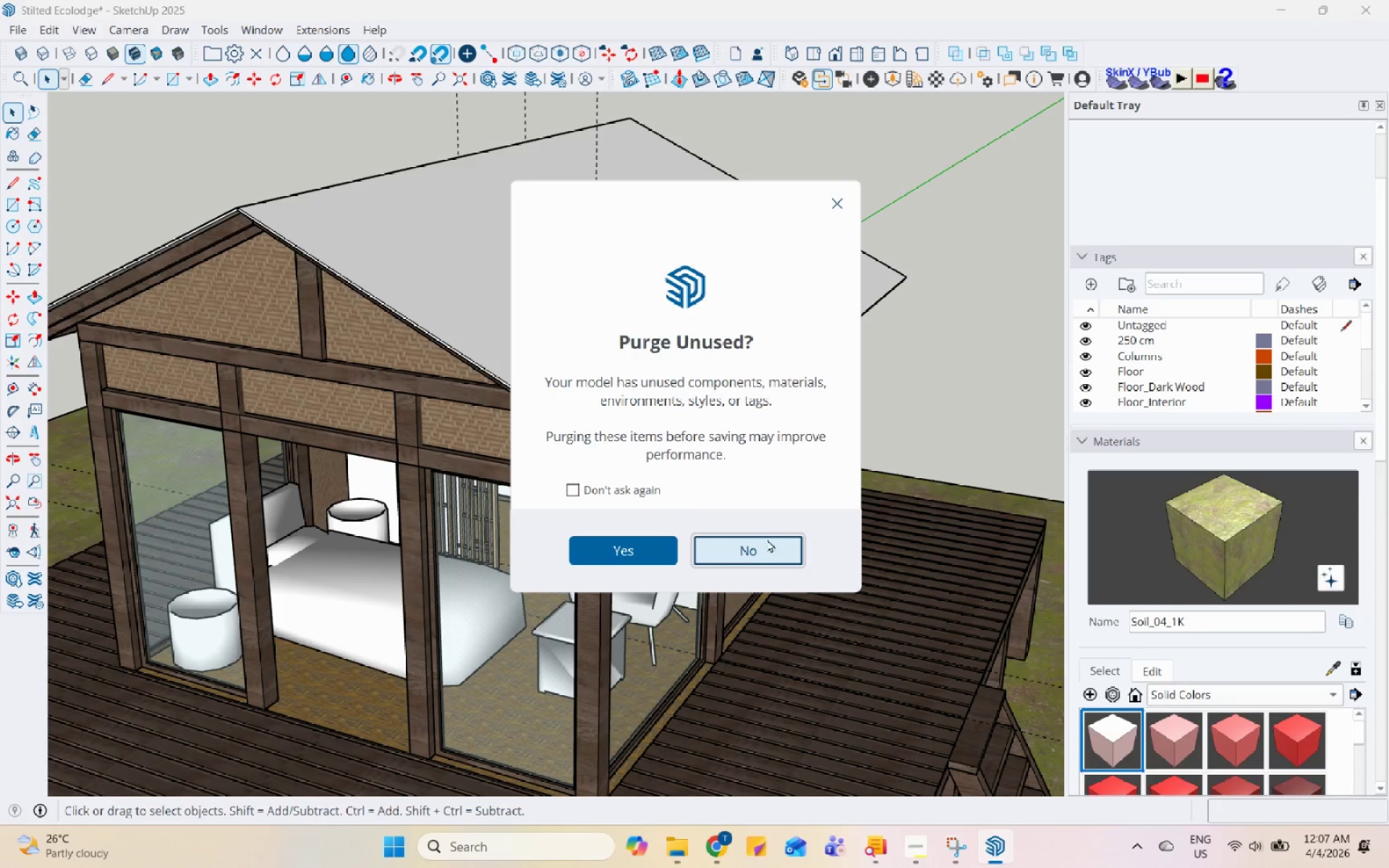 
left_click([765, 546])
 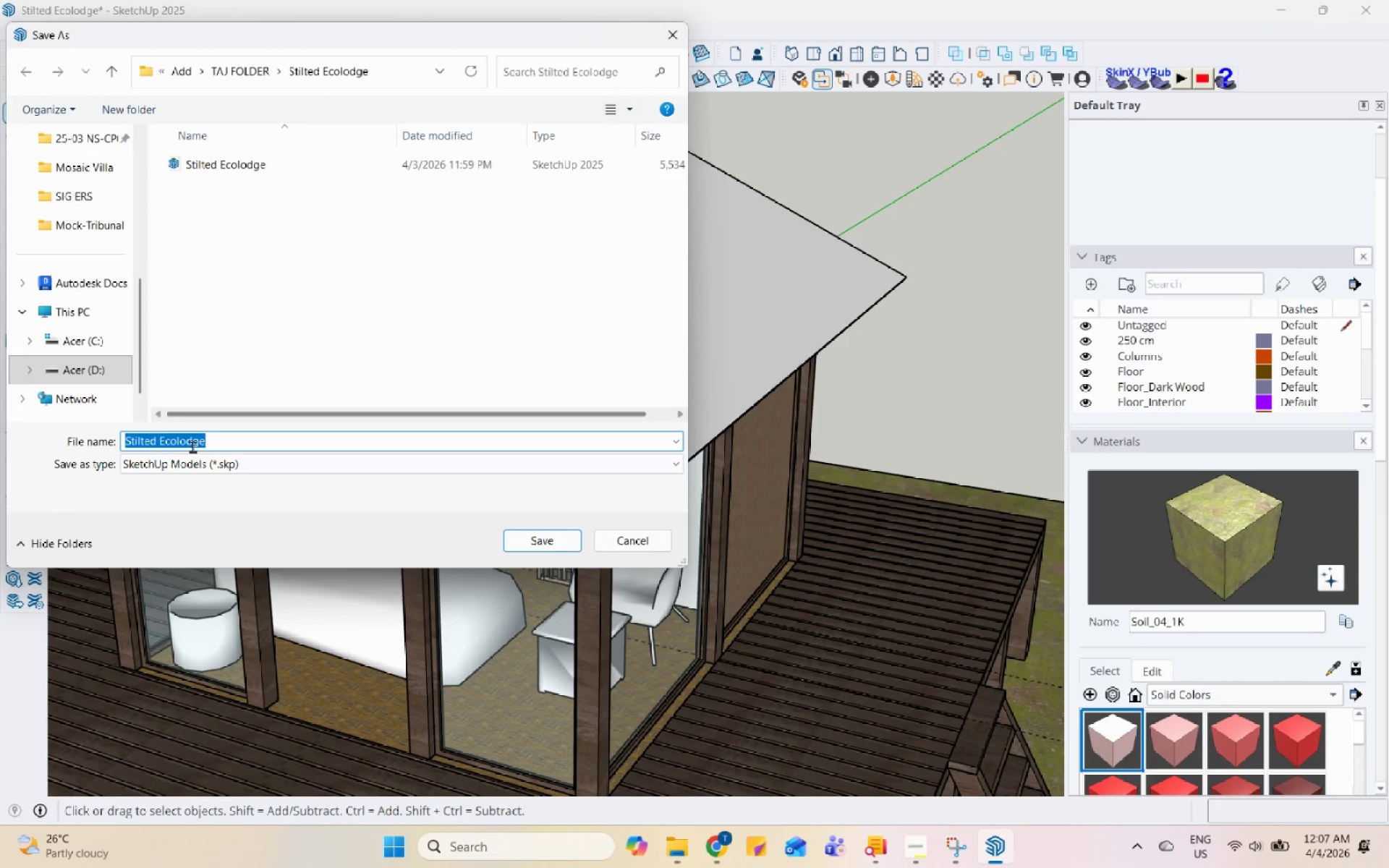 
double_click([218, 438])
 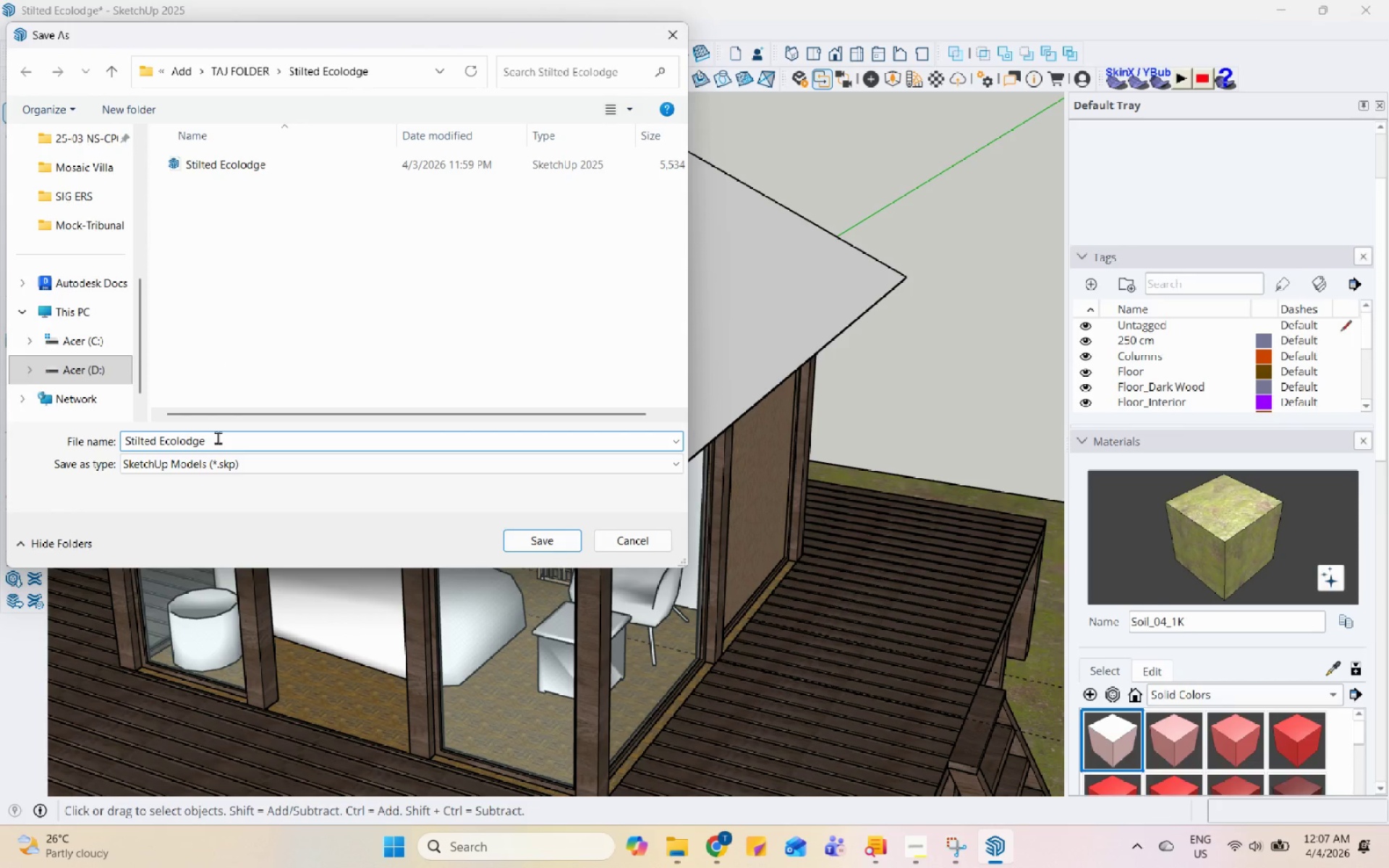 
key(Space)
 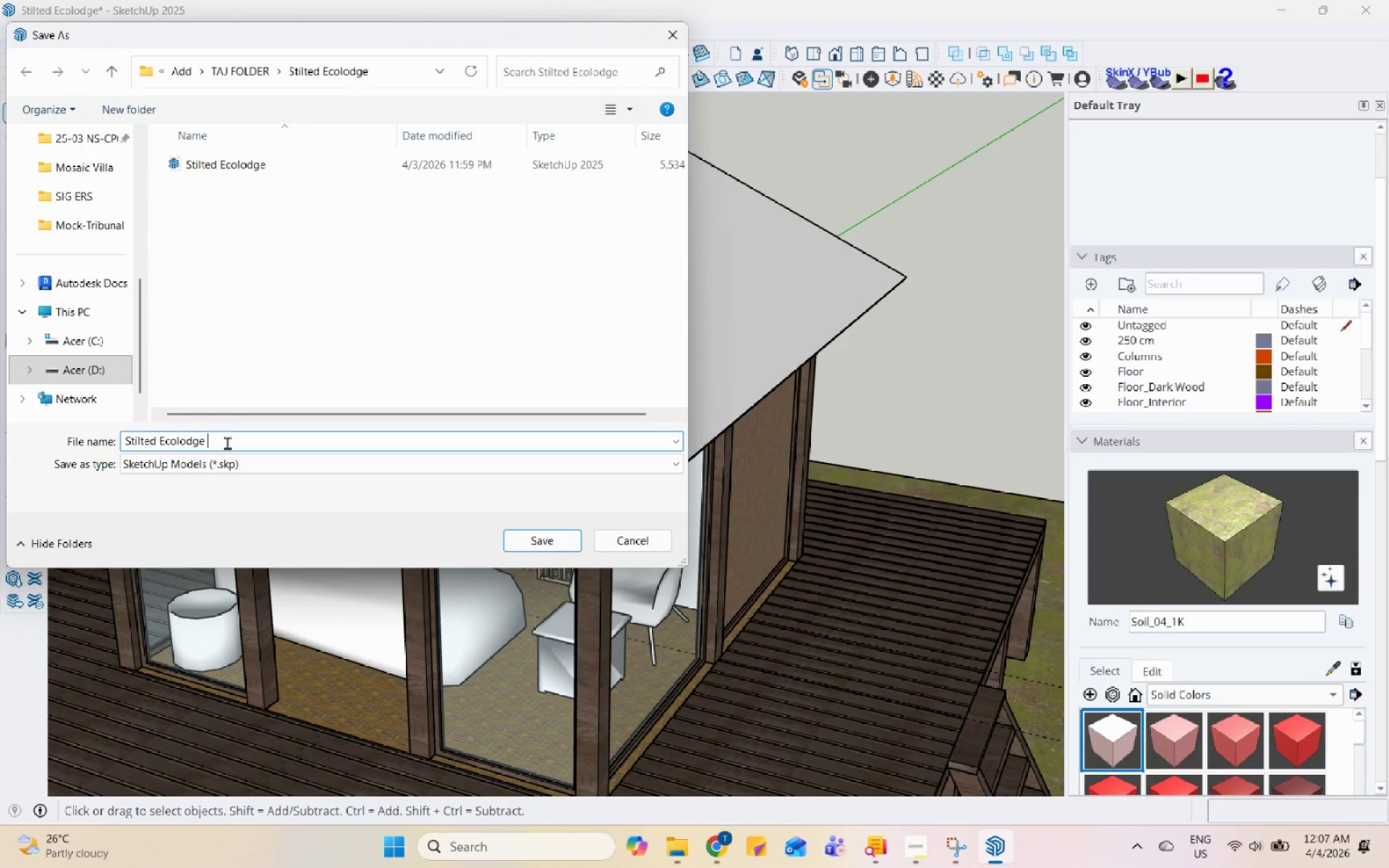 
key(1)
 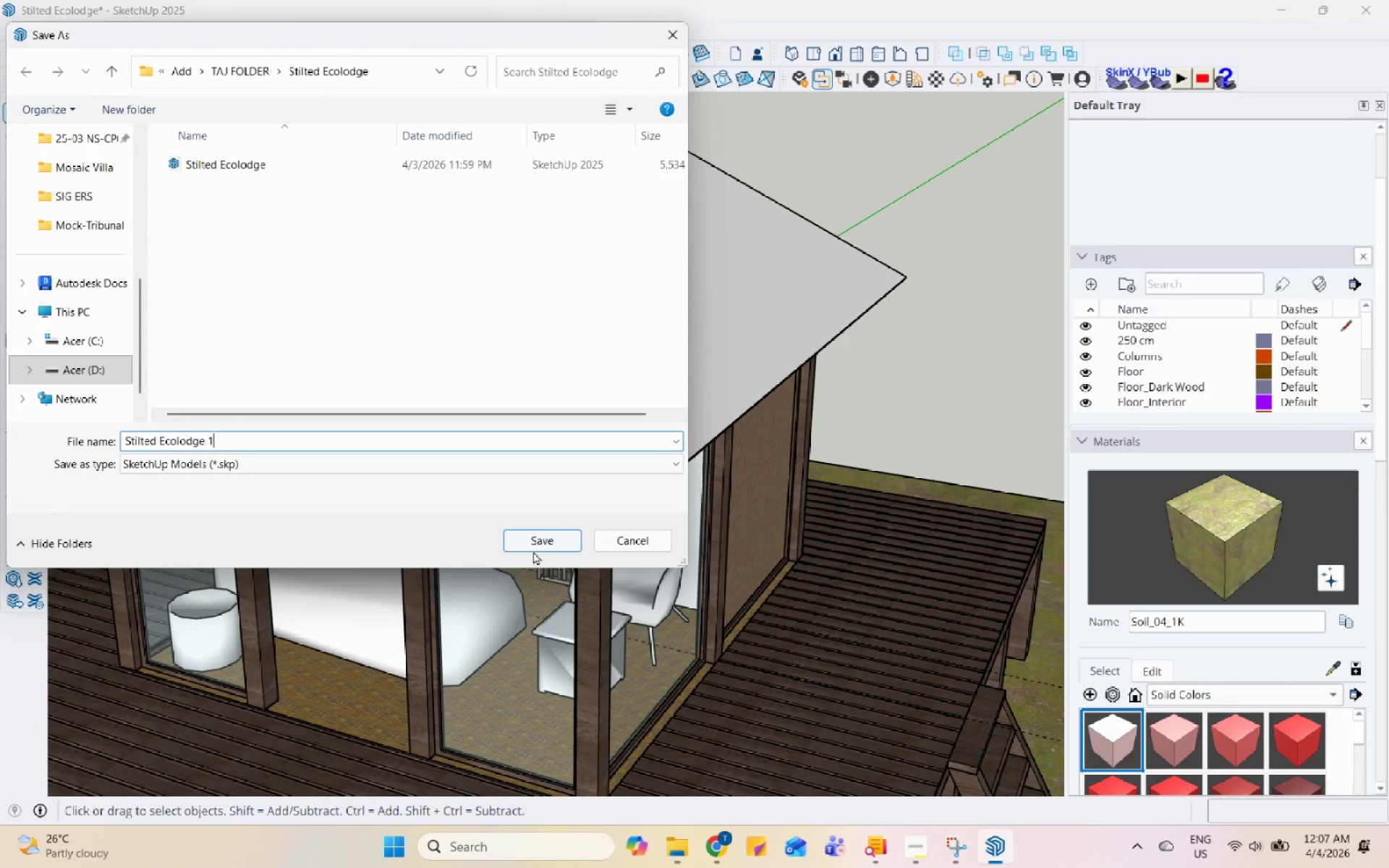 
left_click([543, 551])
 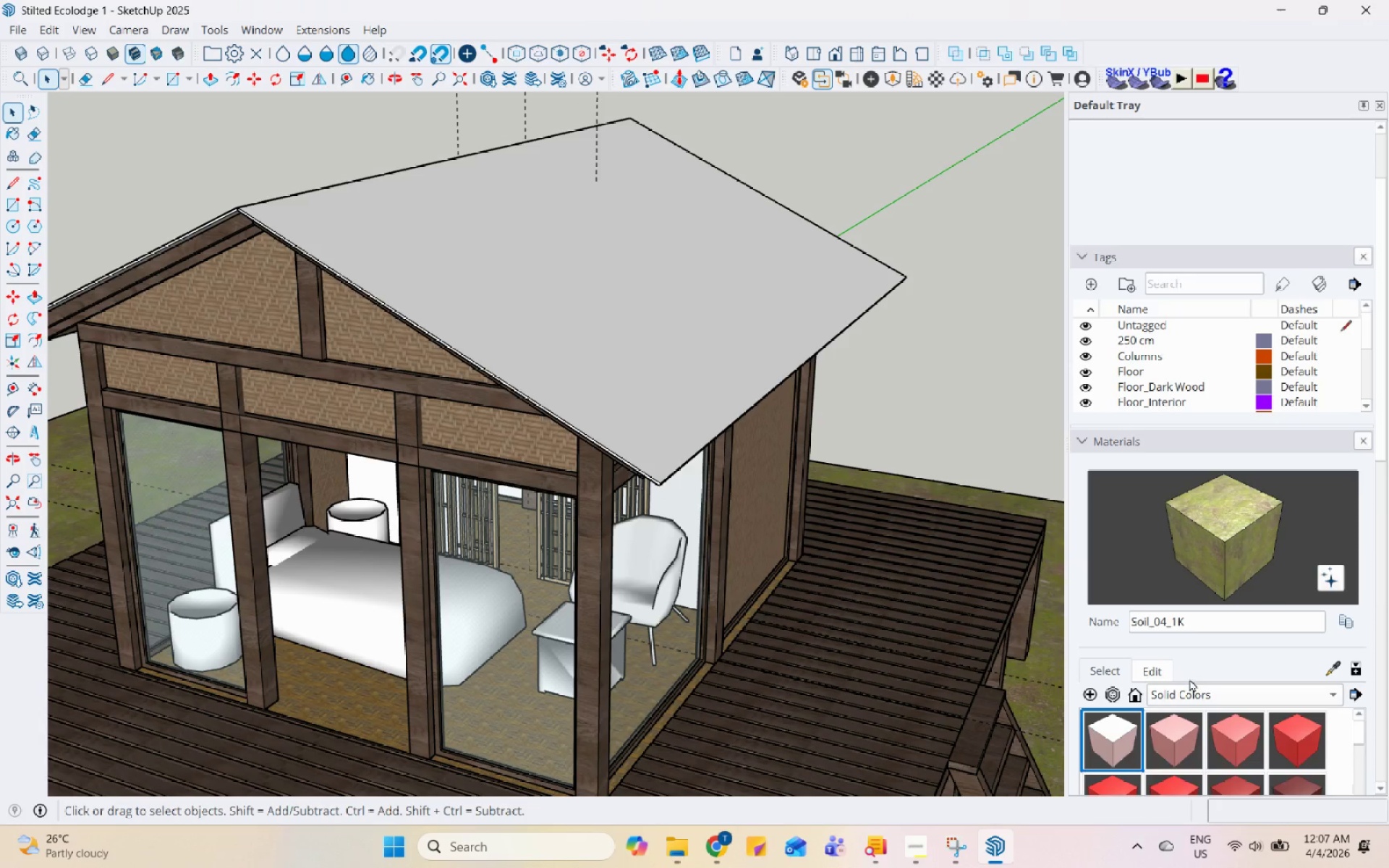 
scroll: coordinate [1082, 582], scroll_direction: down, amount: 3.0
 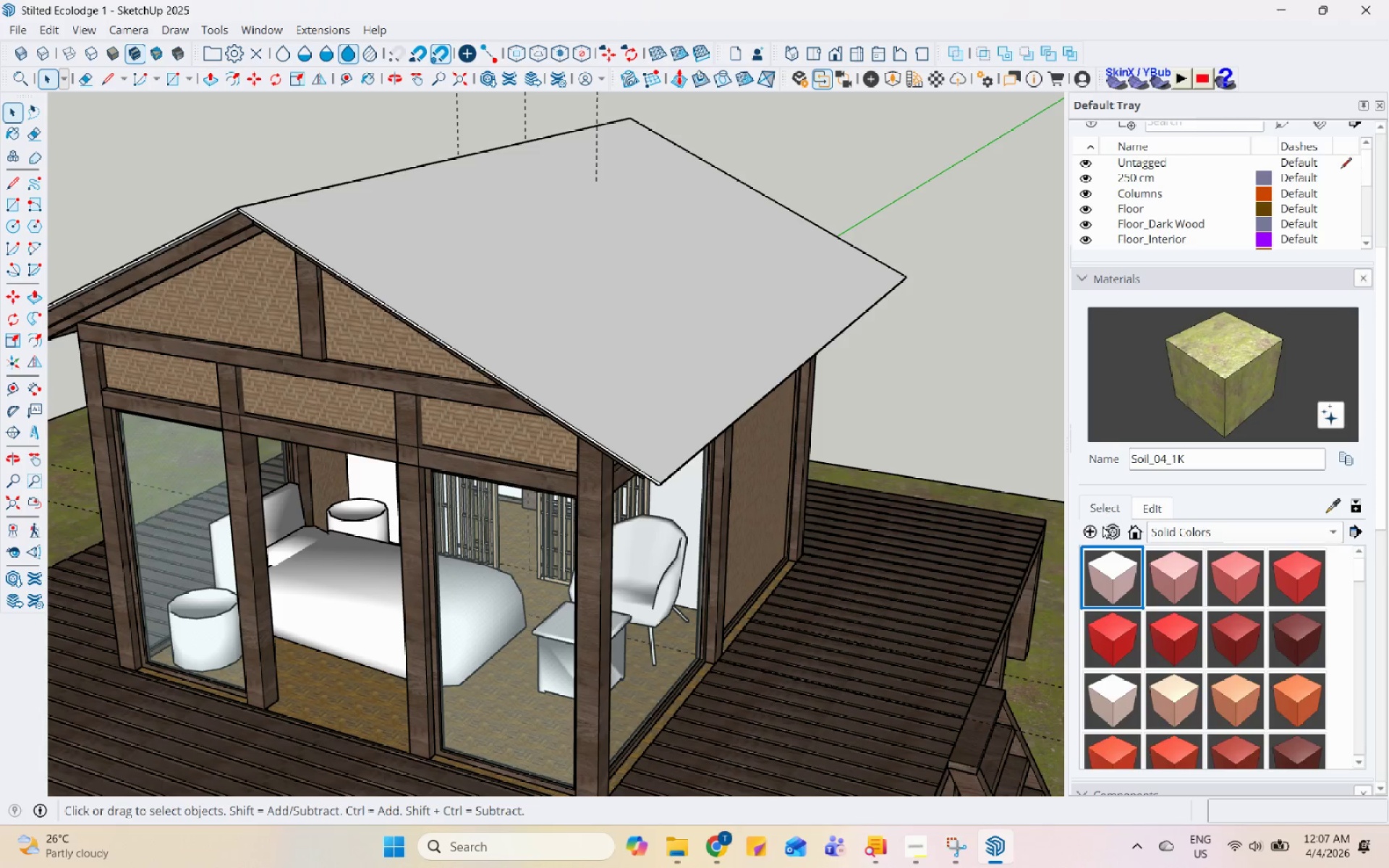 
left_click([1092, 537])
 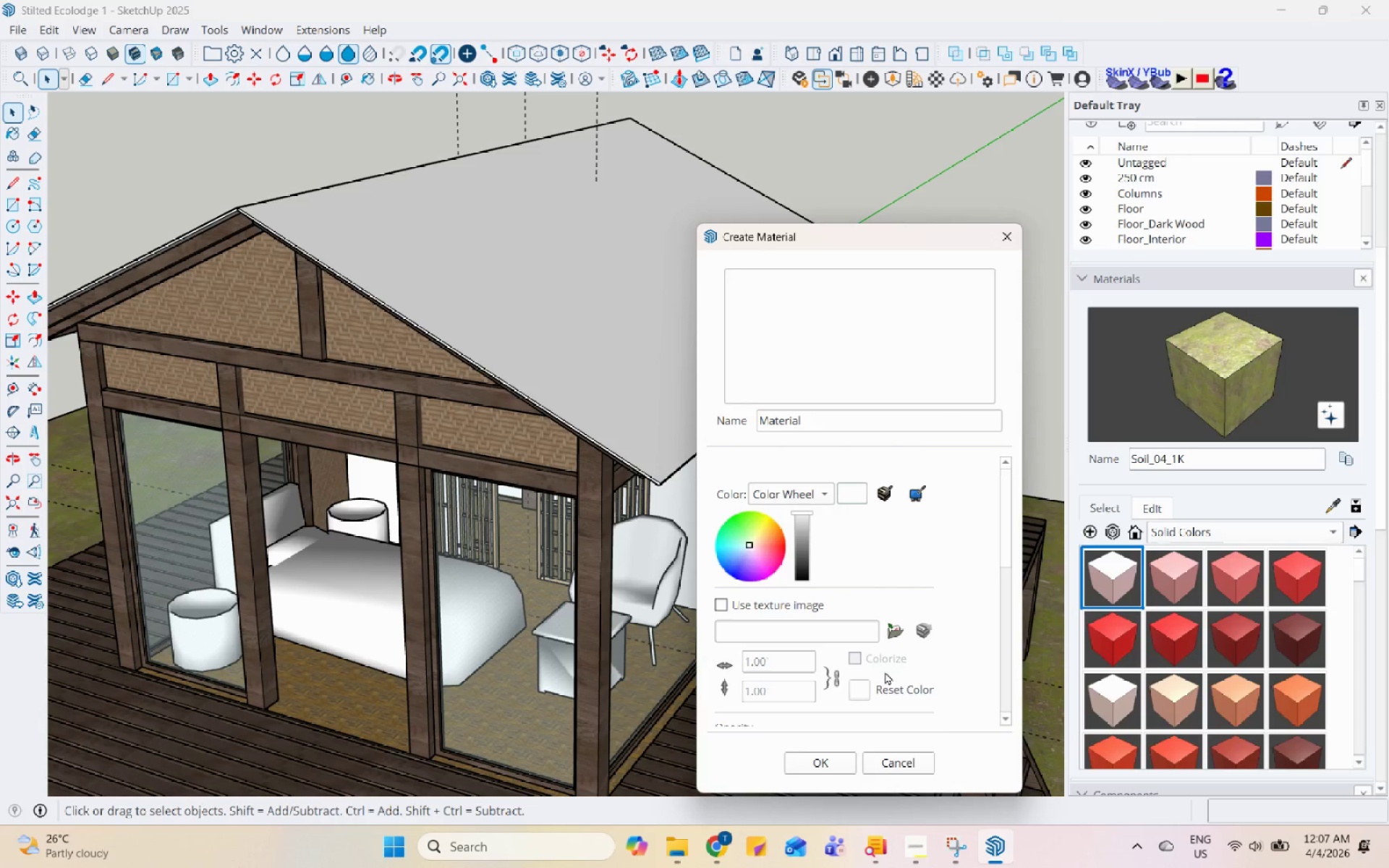 
left_click([885, 635])
 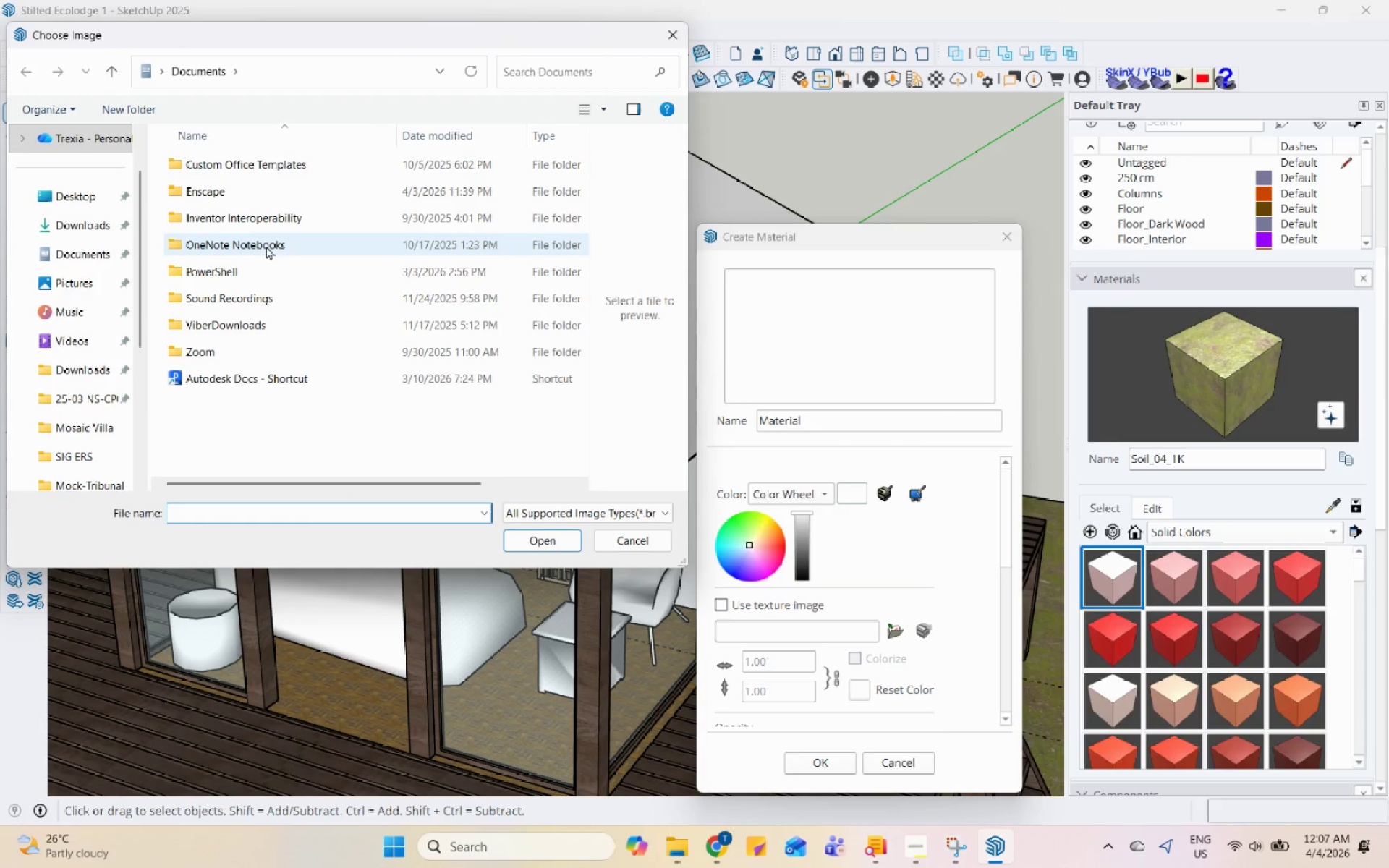 
left_click([91, 221])
 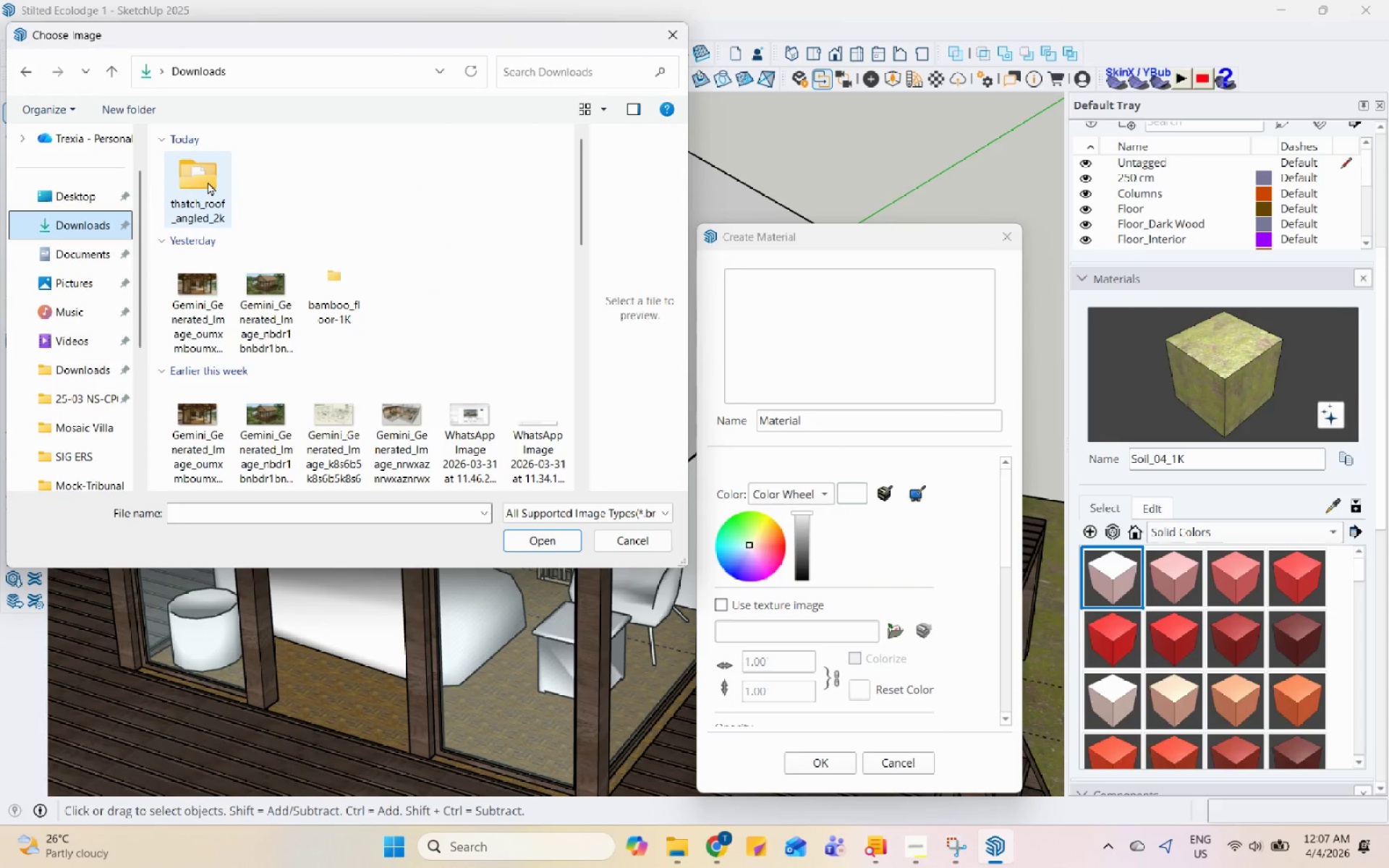 
double_click([208, 182])
 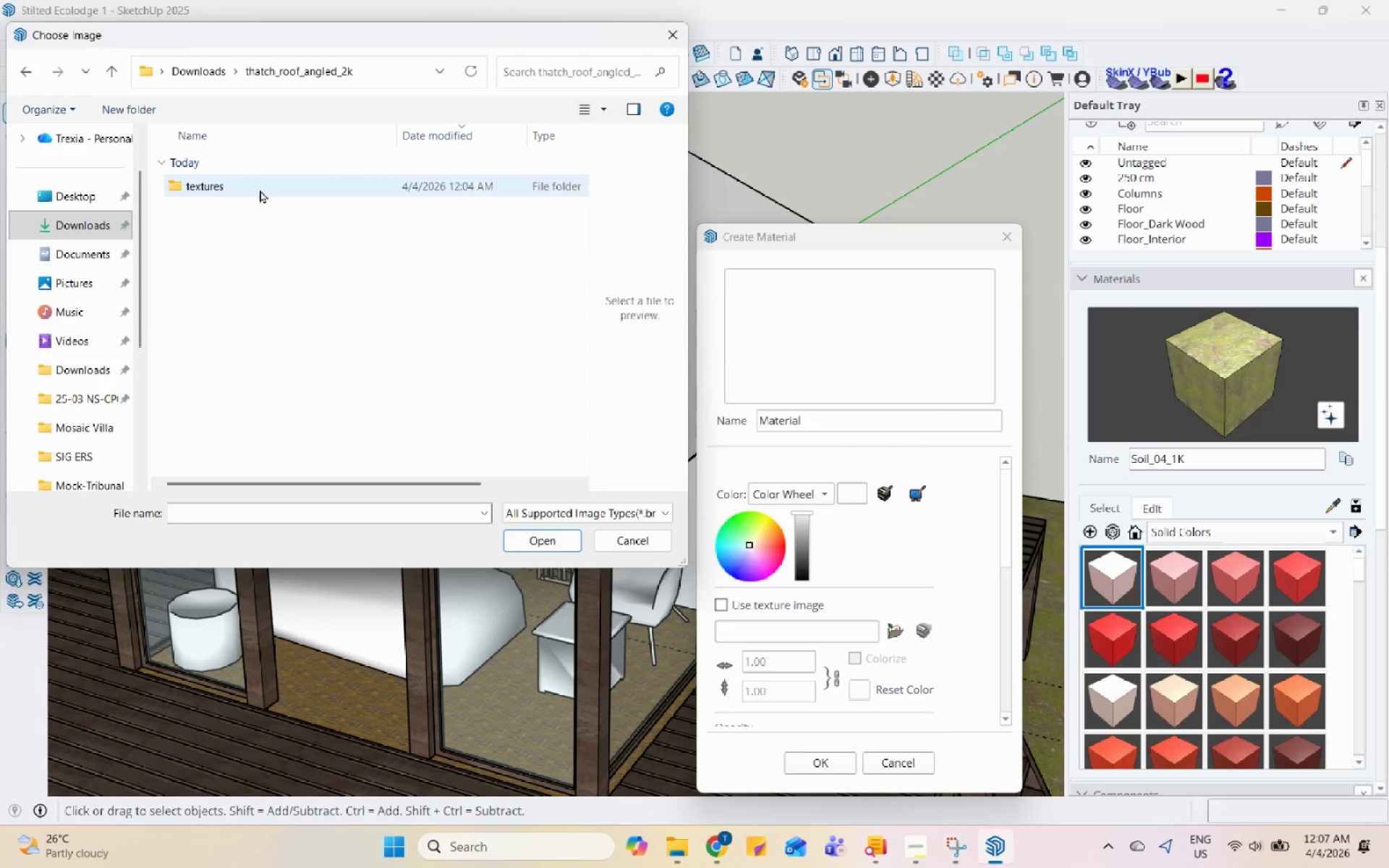 
triple_click([260, 188])
 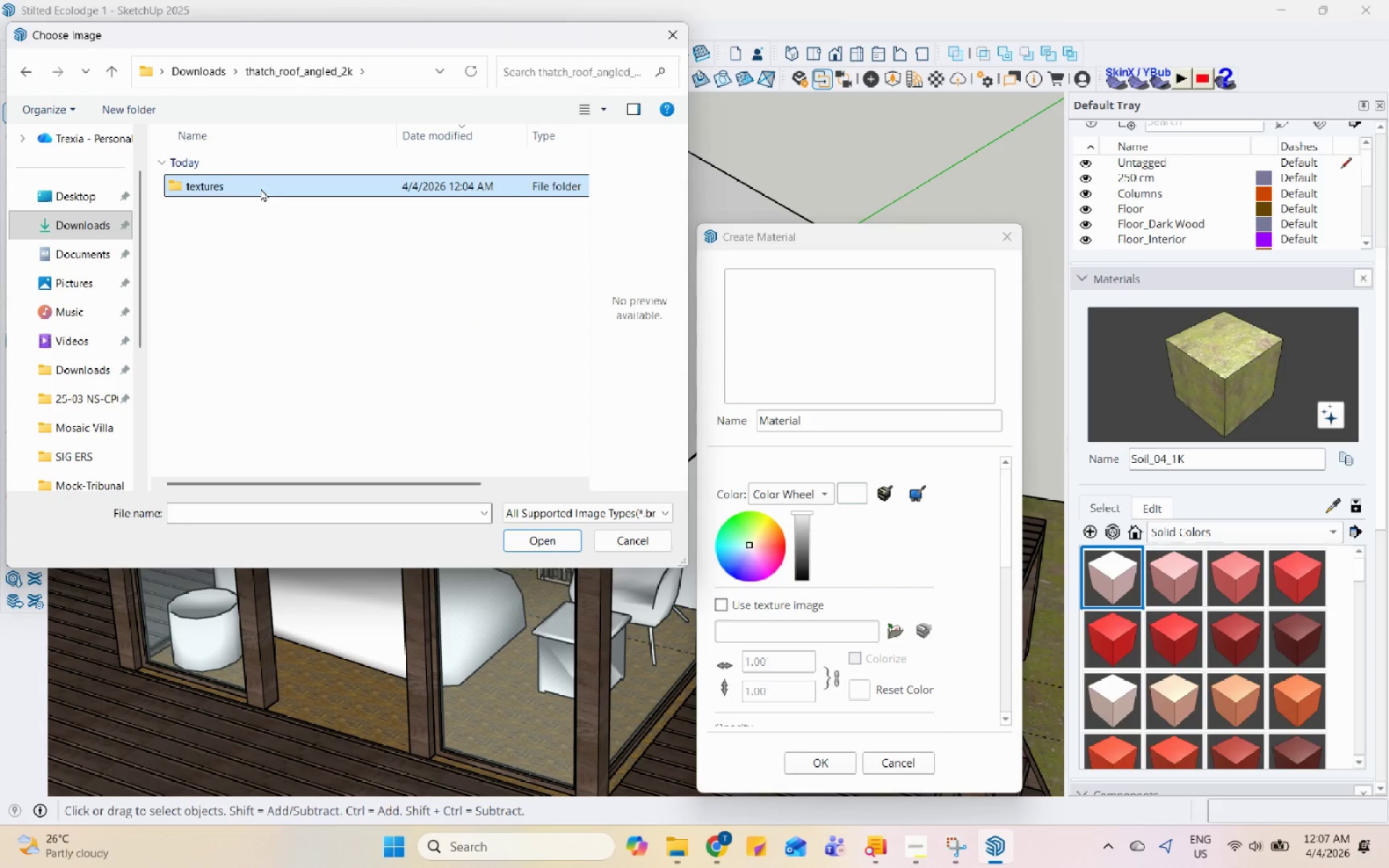 
triple_click([260, 188])
 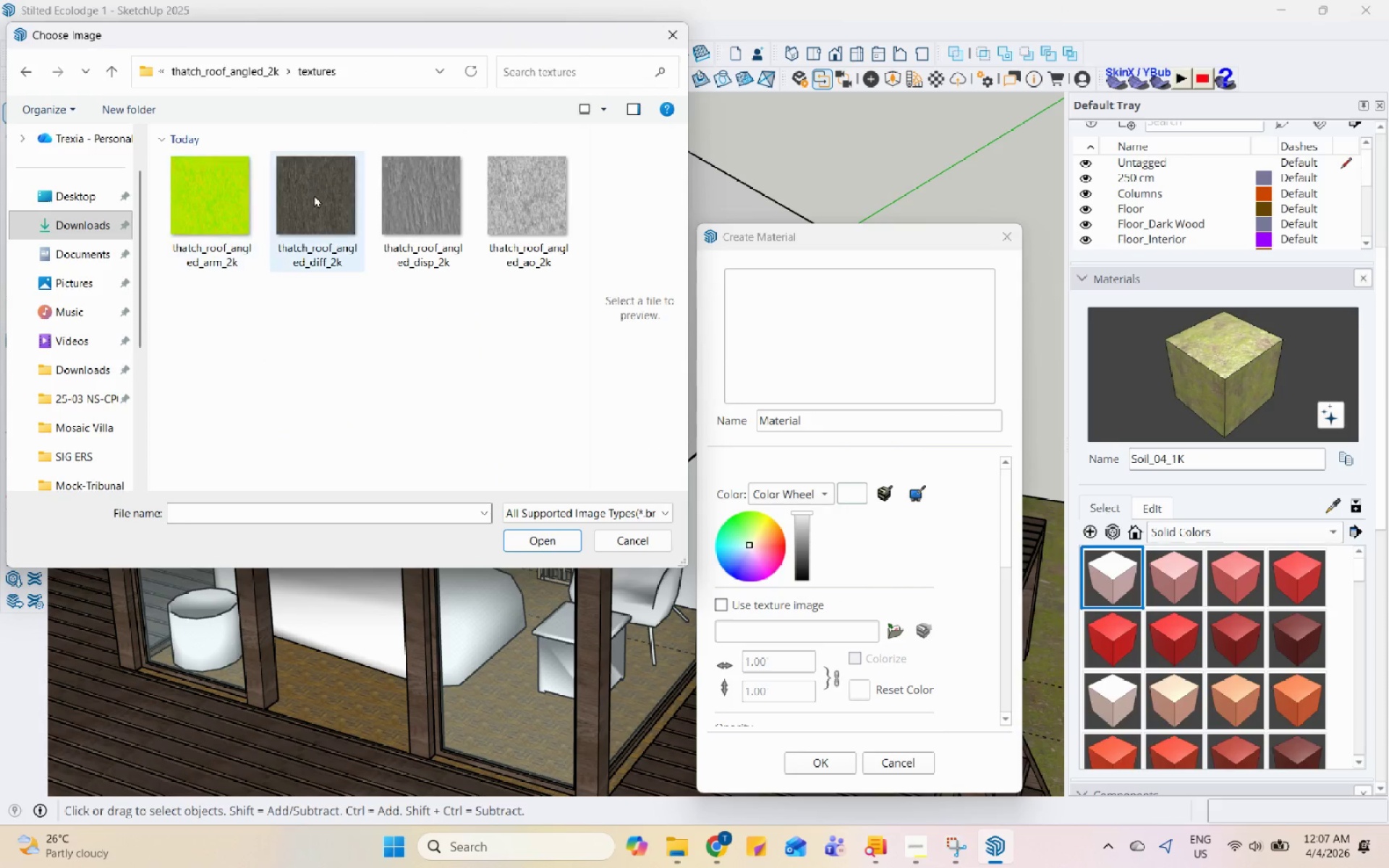 
left_click([321, 198])
 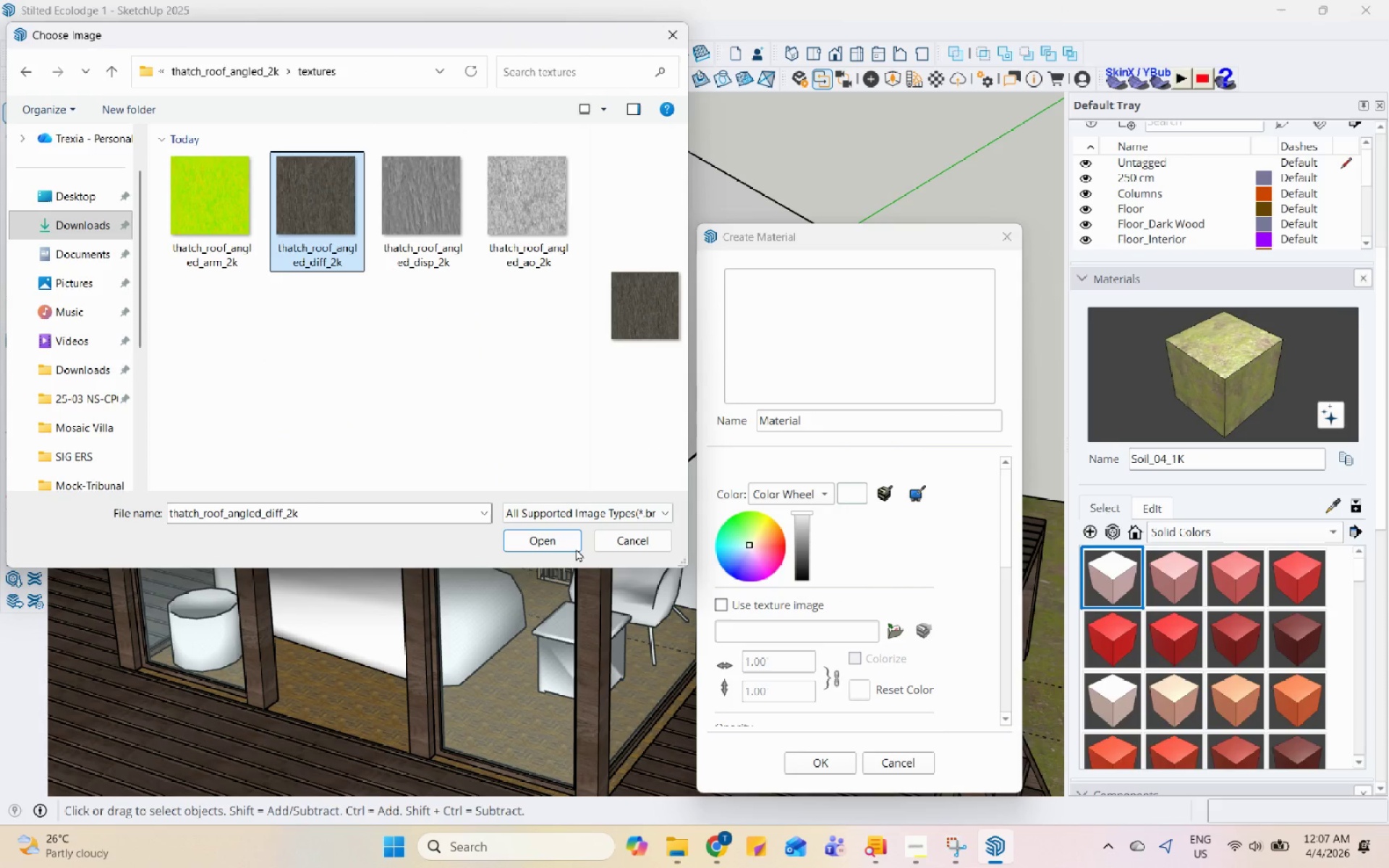 
left_click([565, 538])
 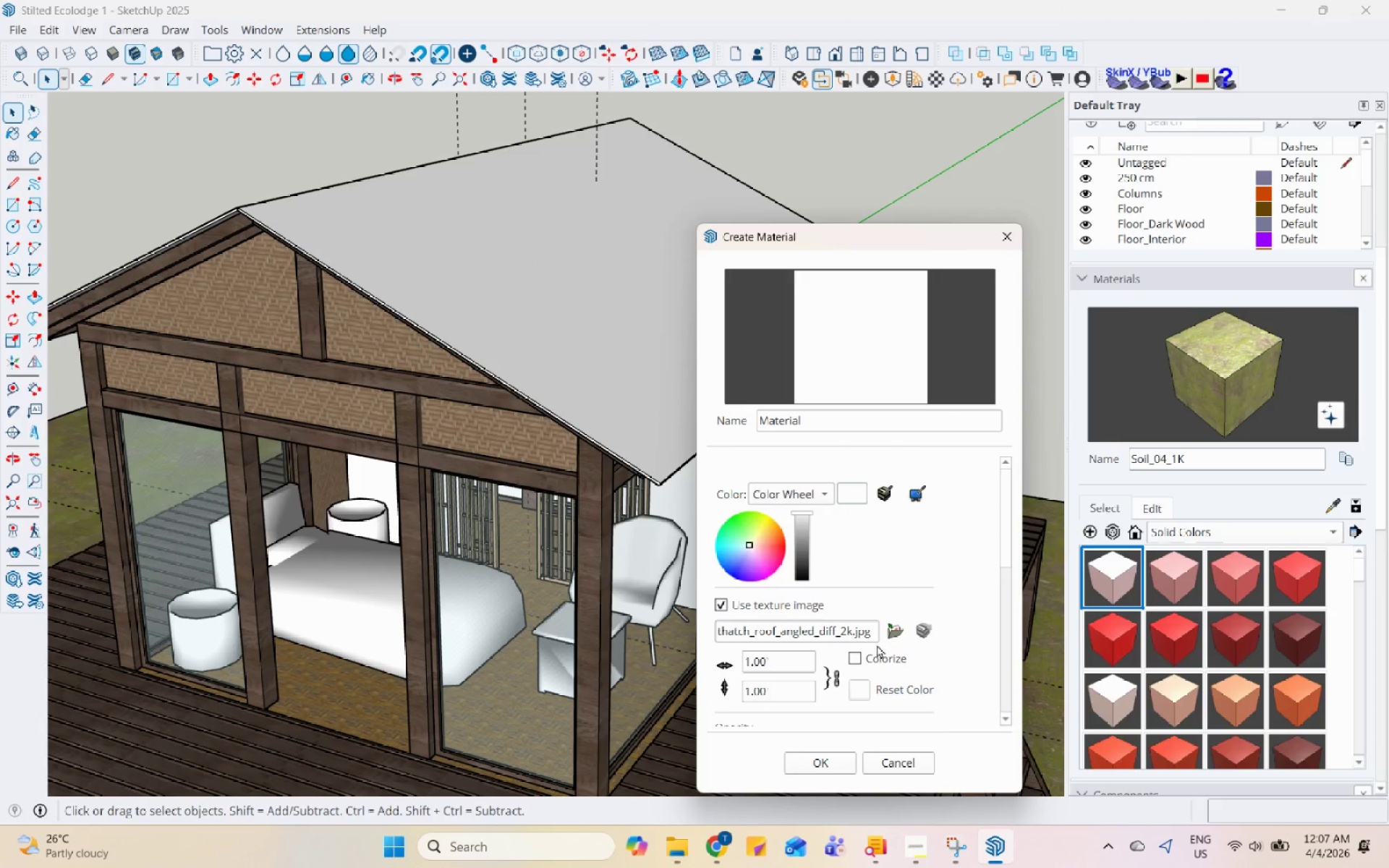 
left_click([864, 658])
 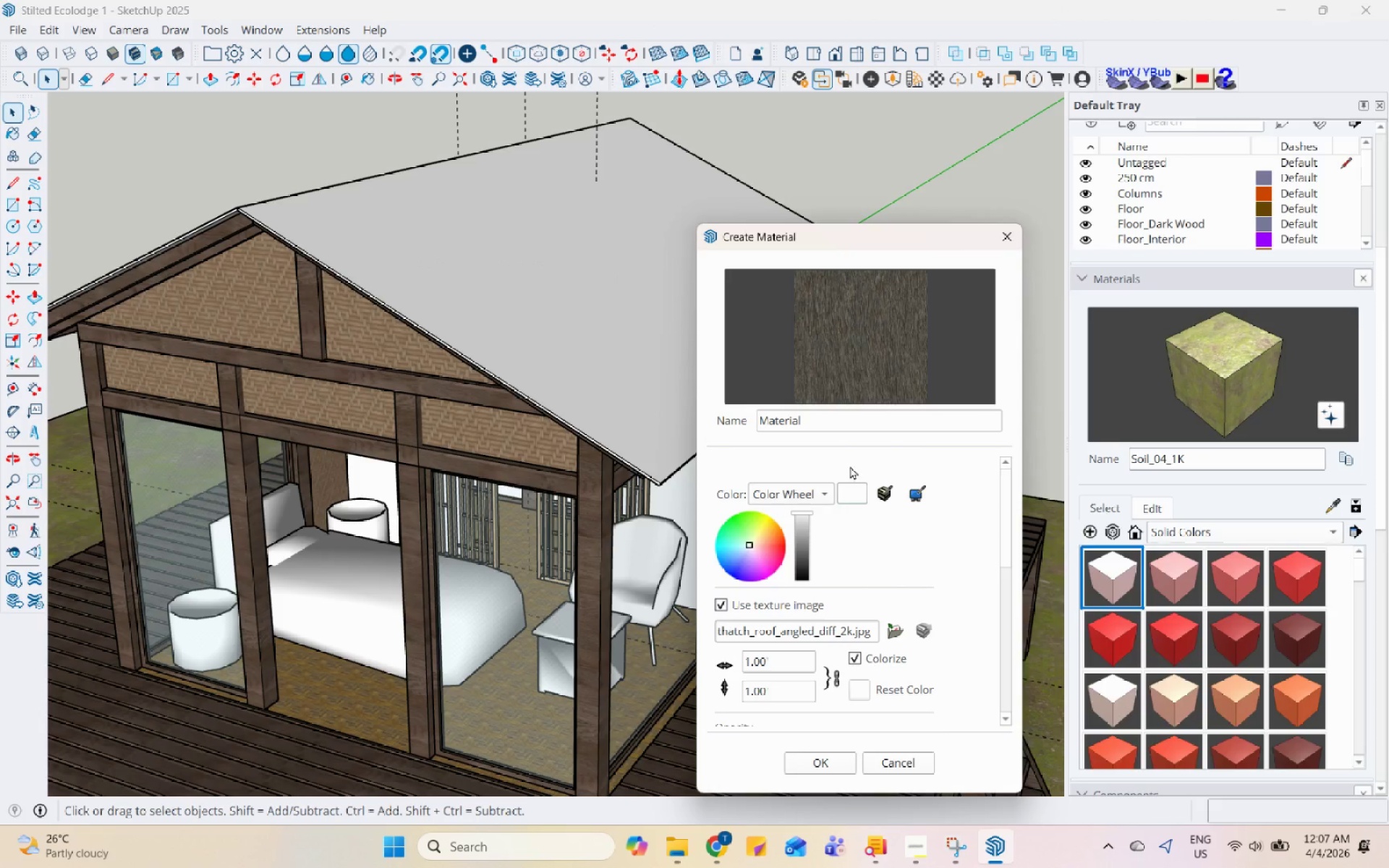 
left_click_drag(start_coordinate=[861, 410], to_coordinate=[657, 421])
 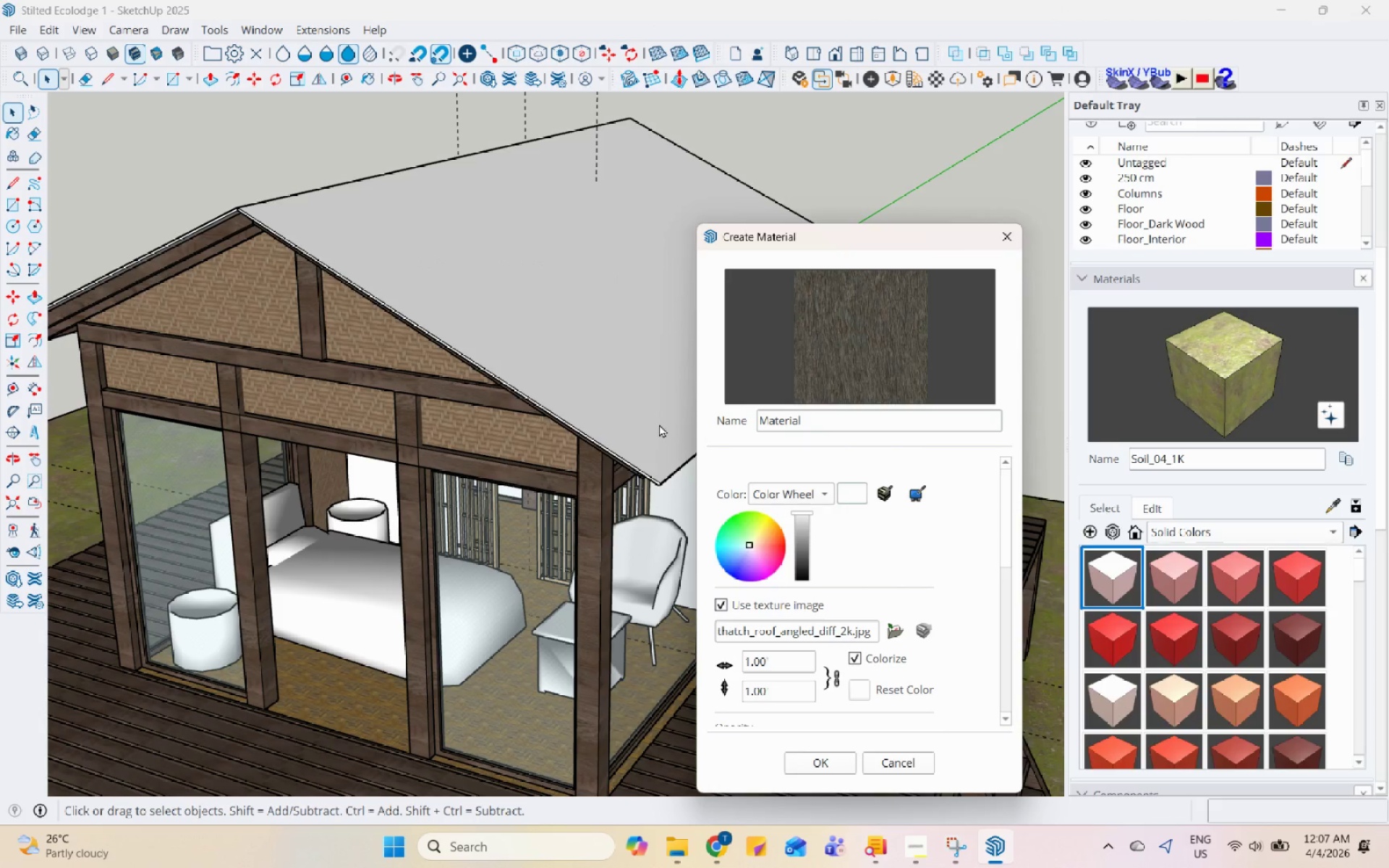 
key(Backspace)
key(Backspace)
key(Backspace)
key(Backspace)
key(Backspace)
key(Backspace)
key(Backspace)
key(Backspace)
type(Thatched Z)
key(Backspace)
type(Roof)
 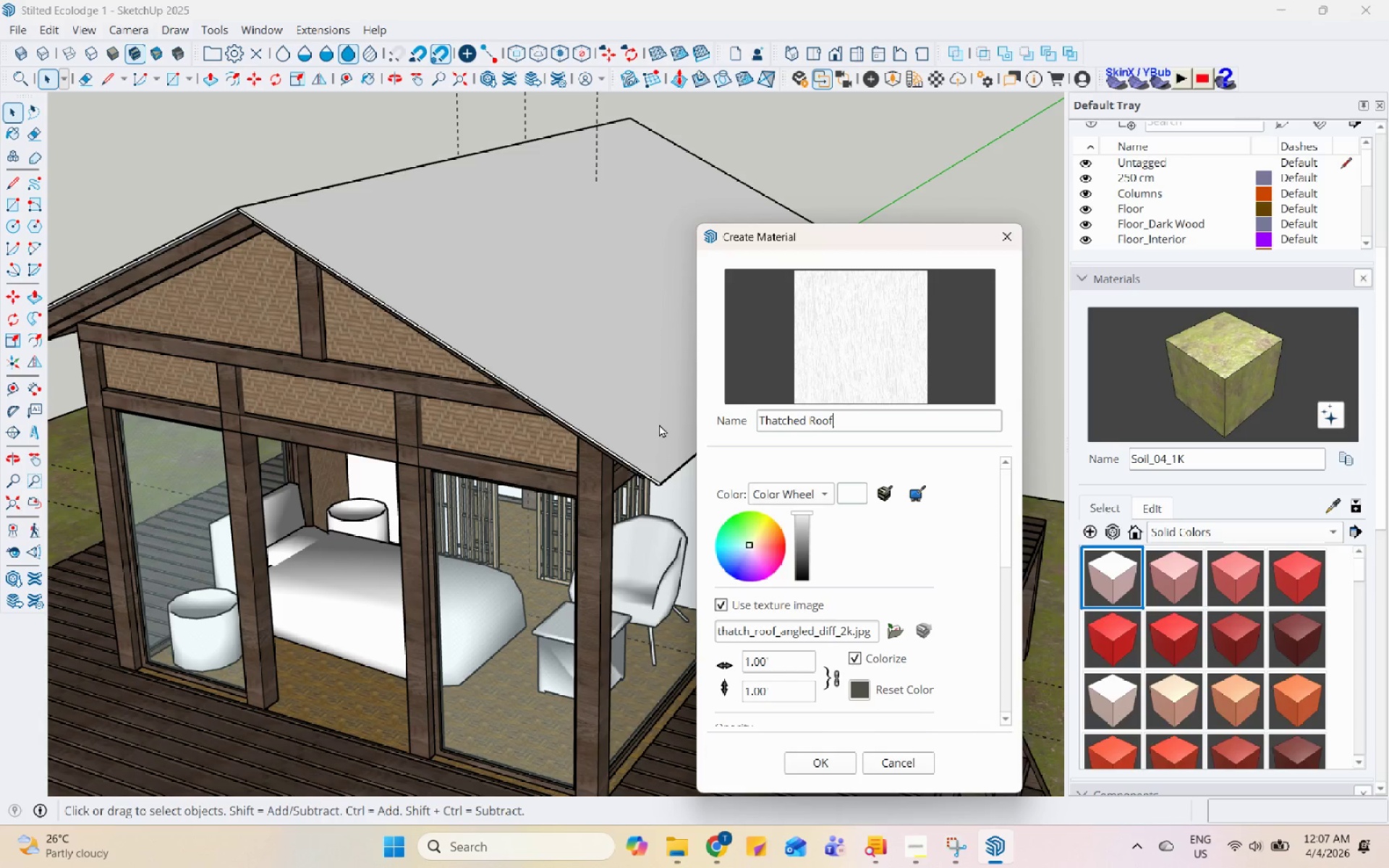 
 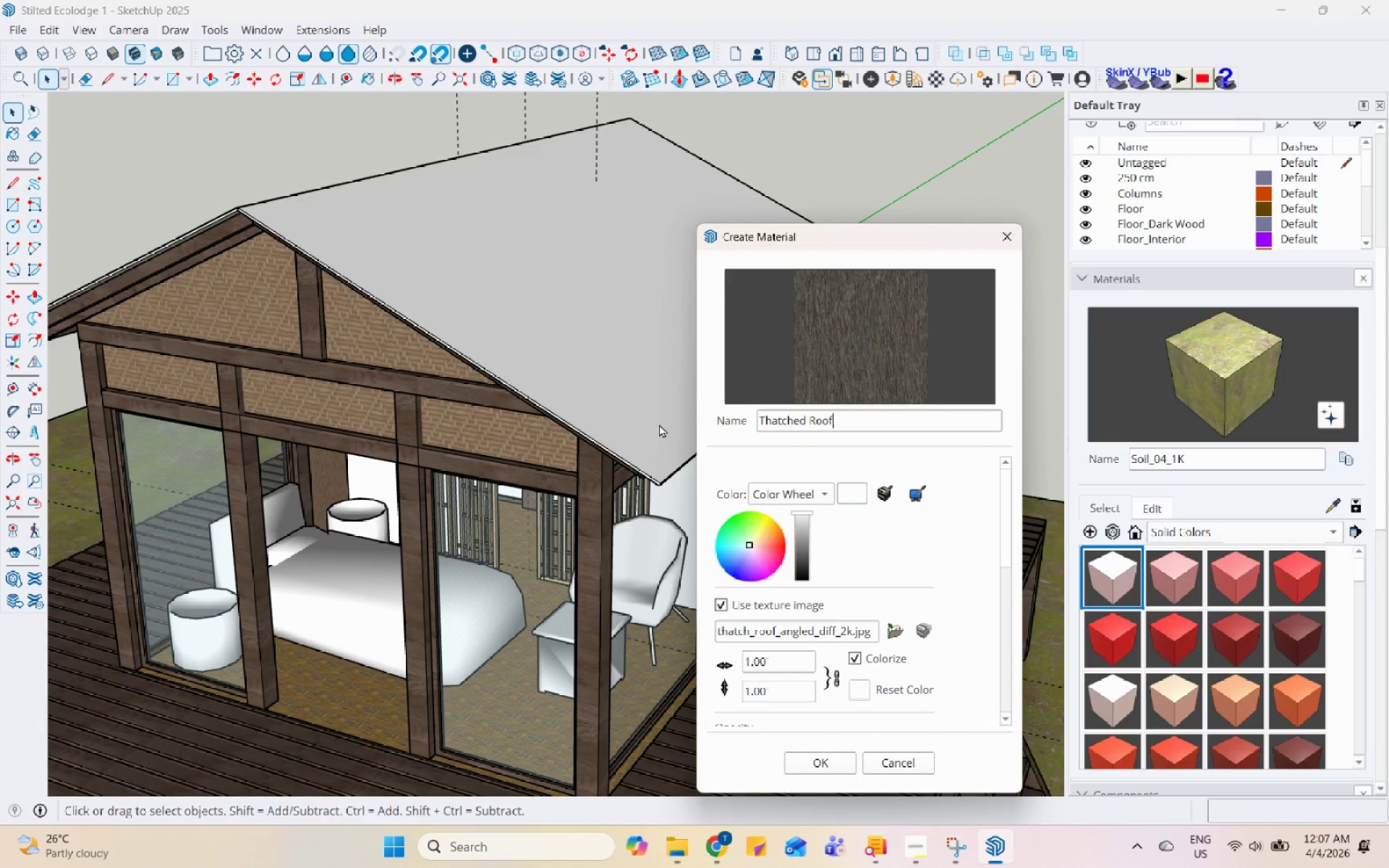 
key(Enter)
 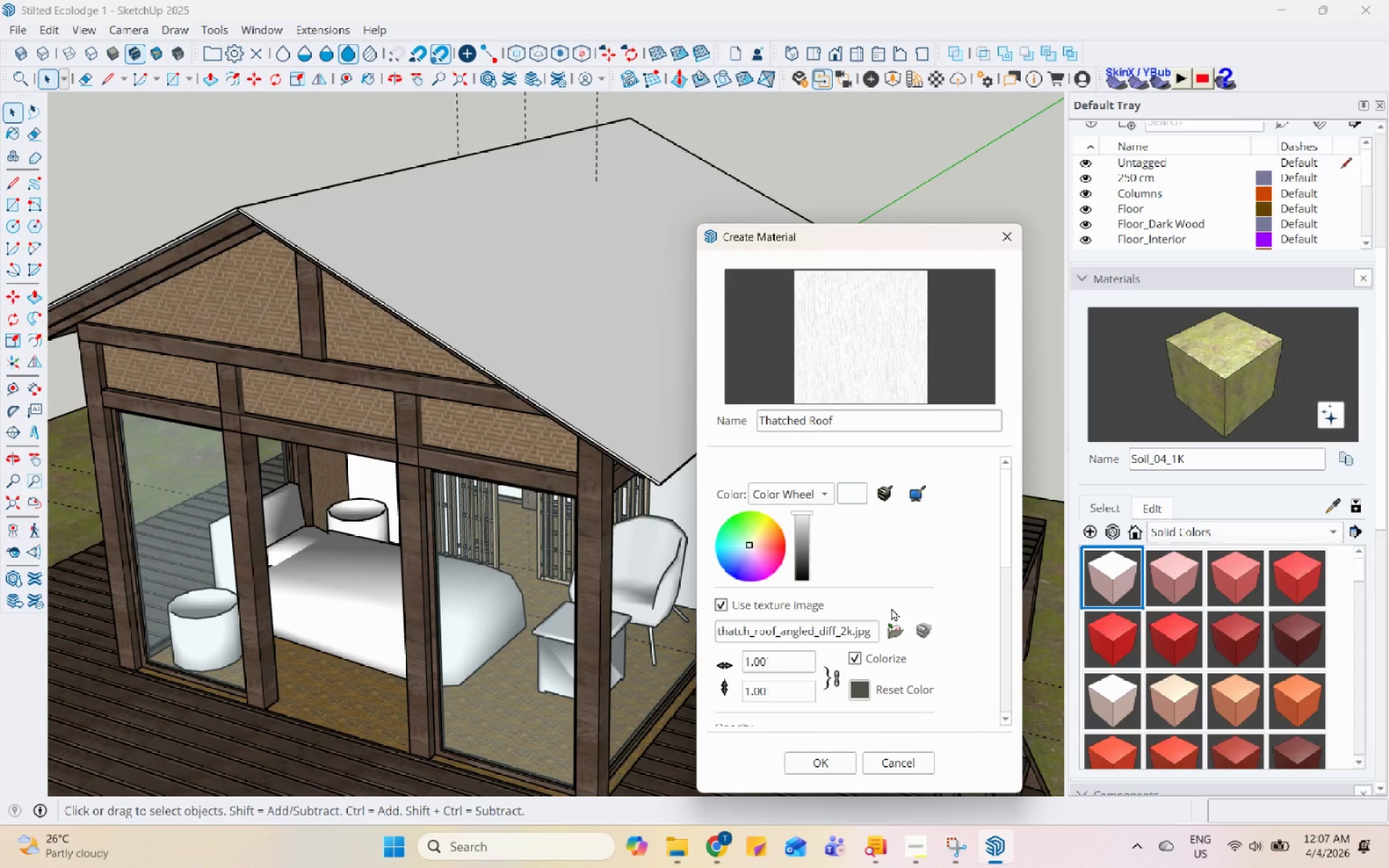 
left_click([857, 336])
 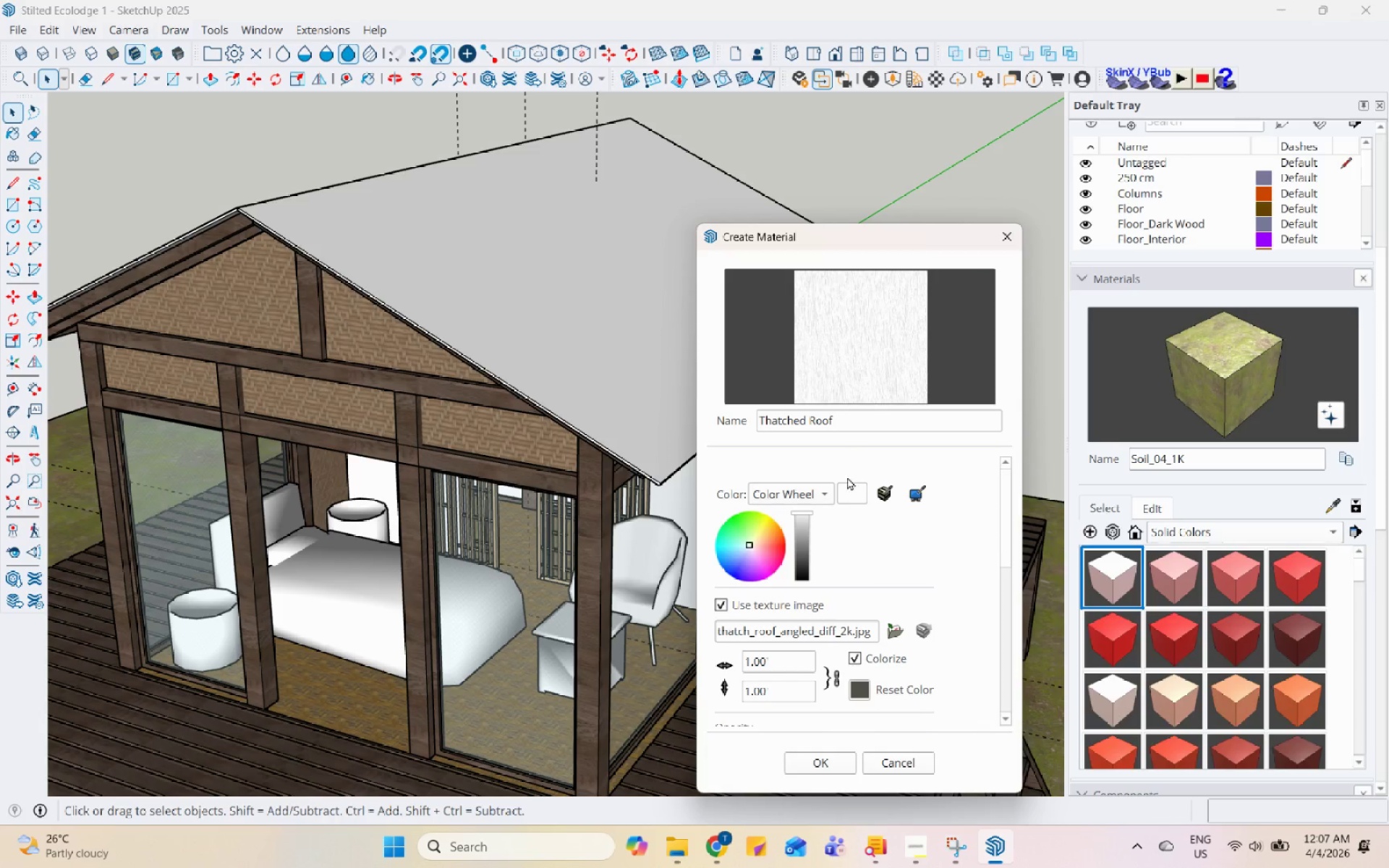 
left_click([845, 491])
 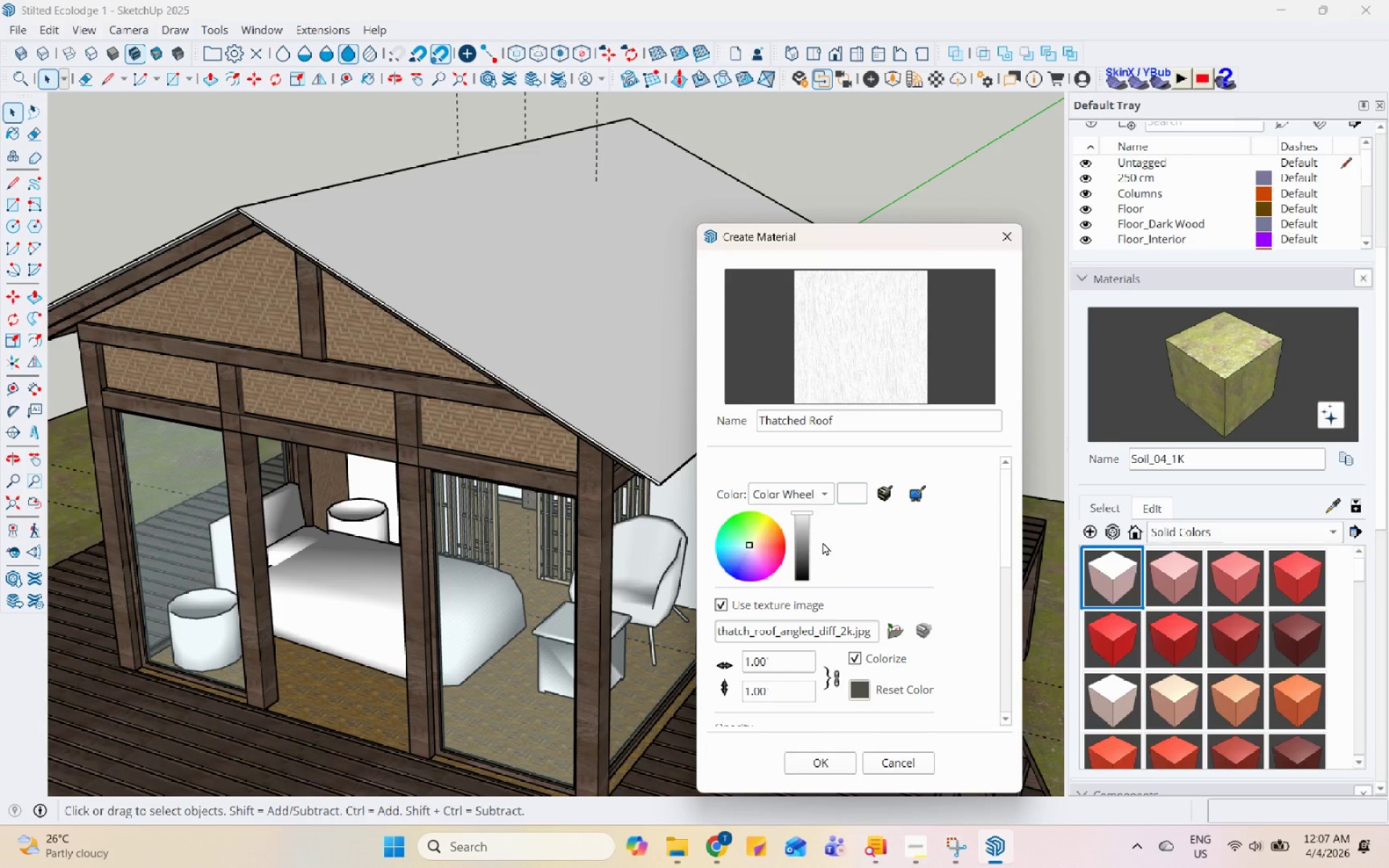 
left_click([799, 550])
 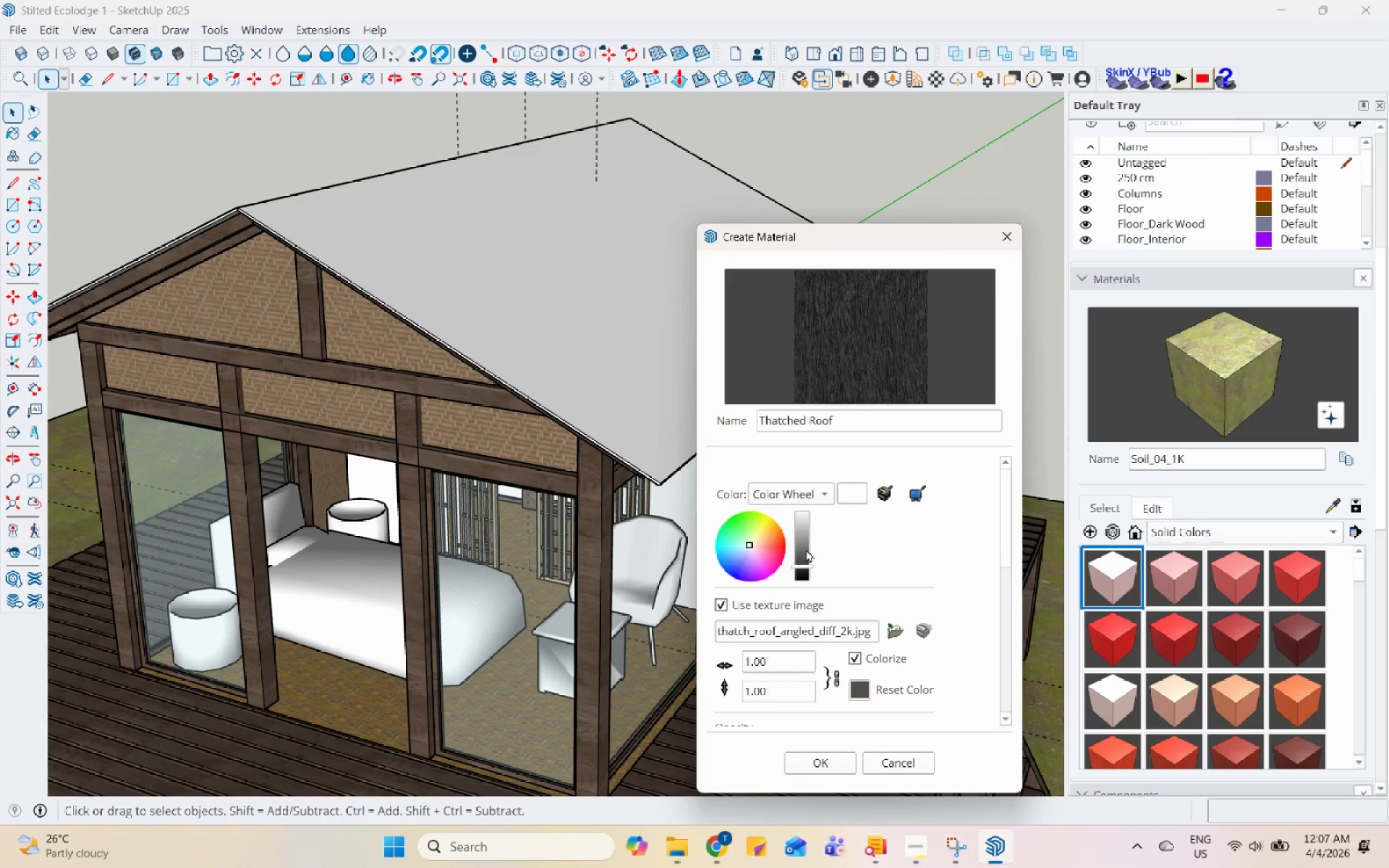 
left_click([792, 545])
 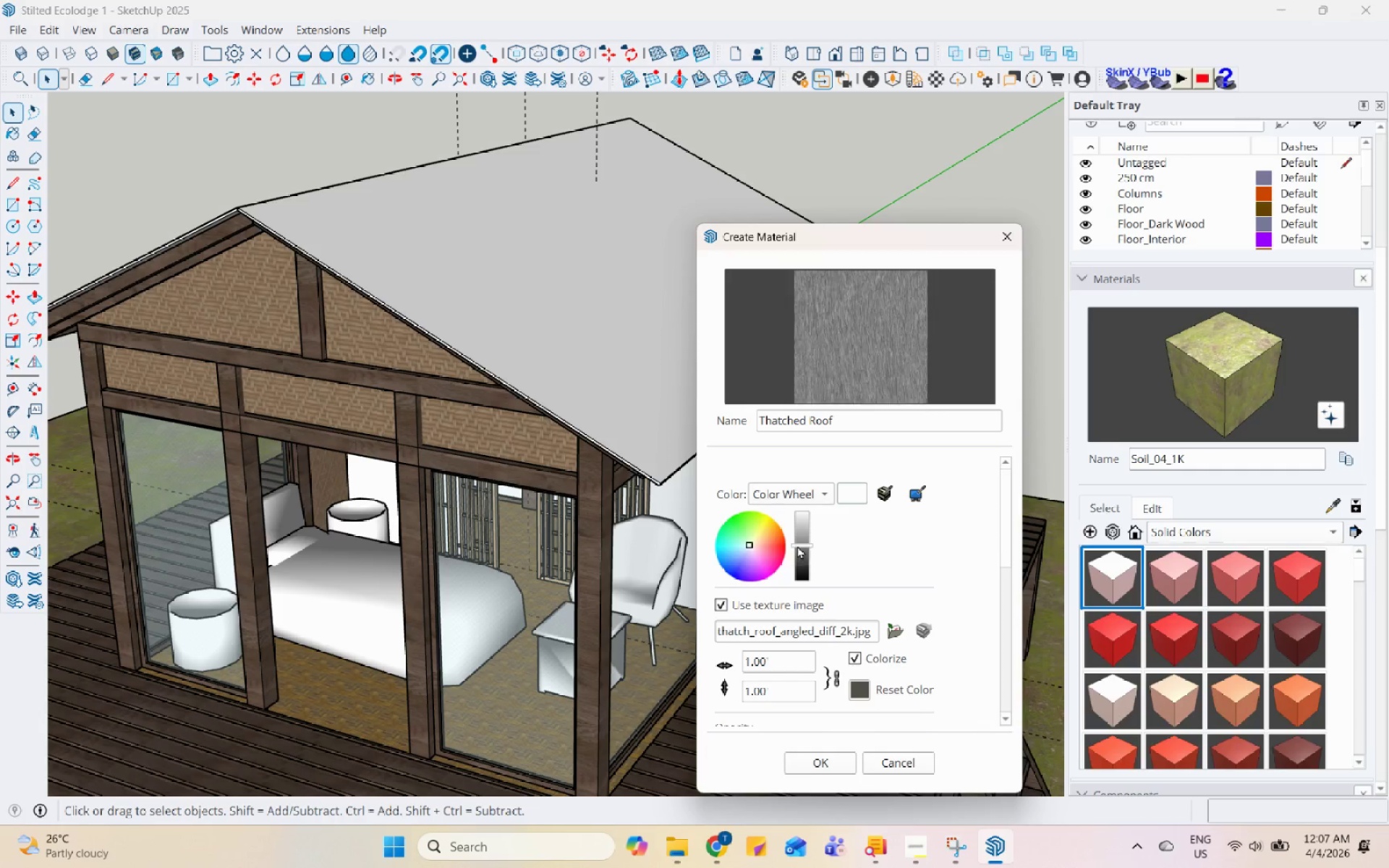 
double_click([875, 545])
 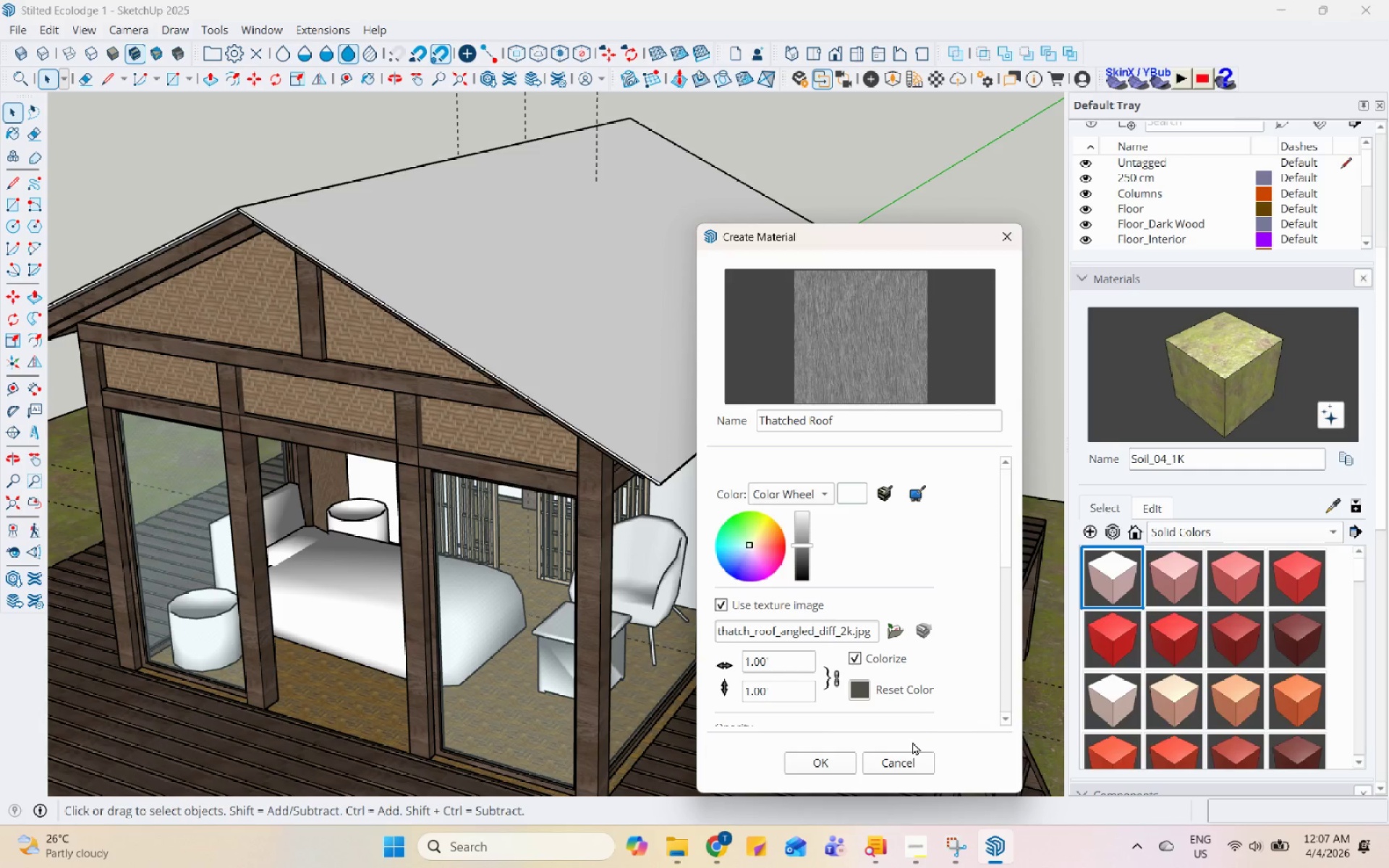 
double_click([917, 756])
 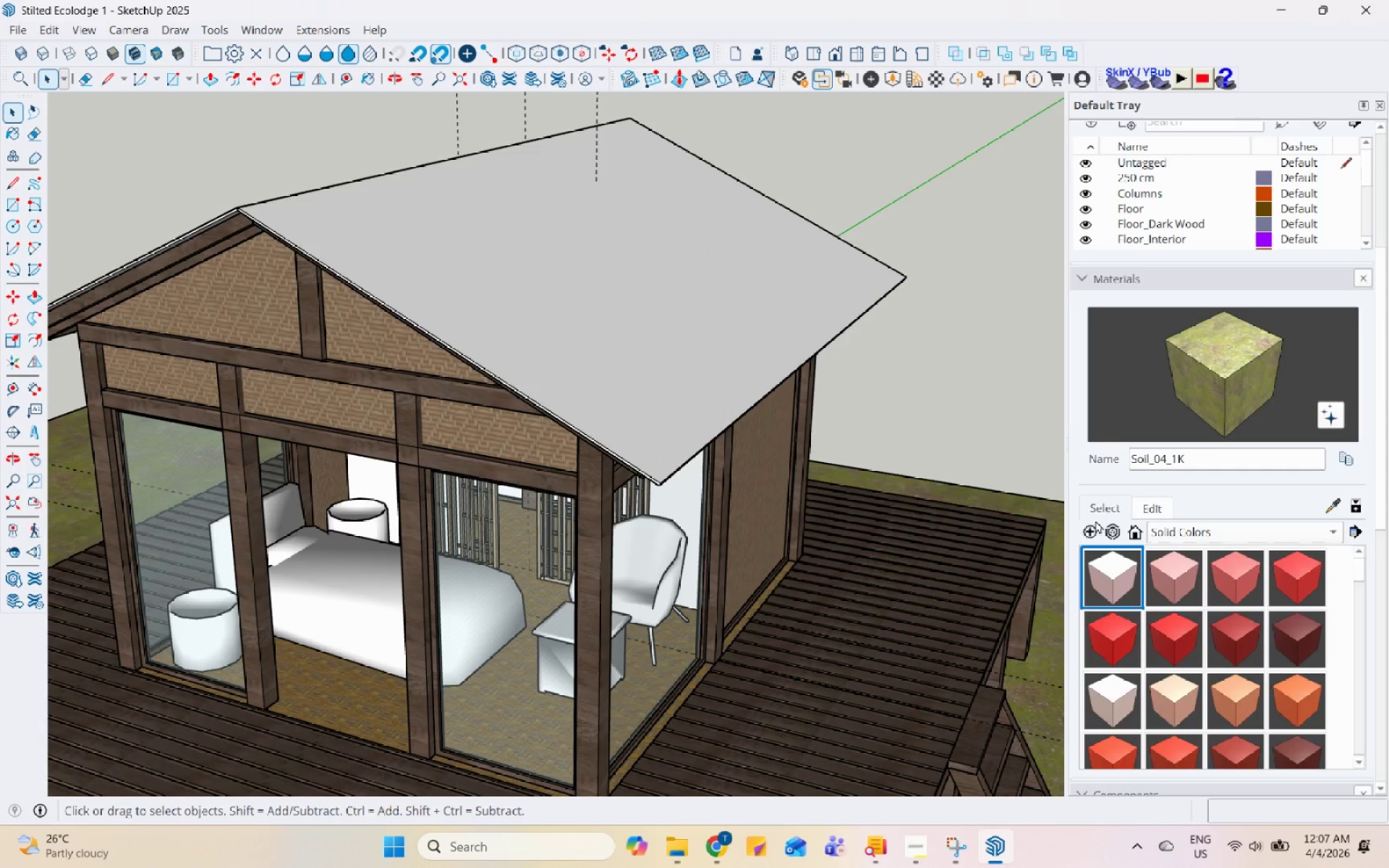 
left_click([1086, 528])
 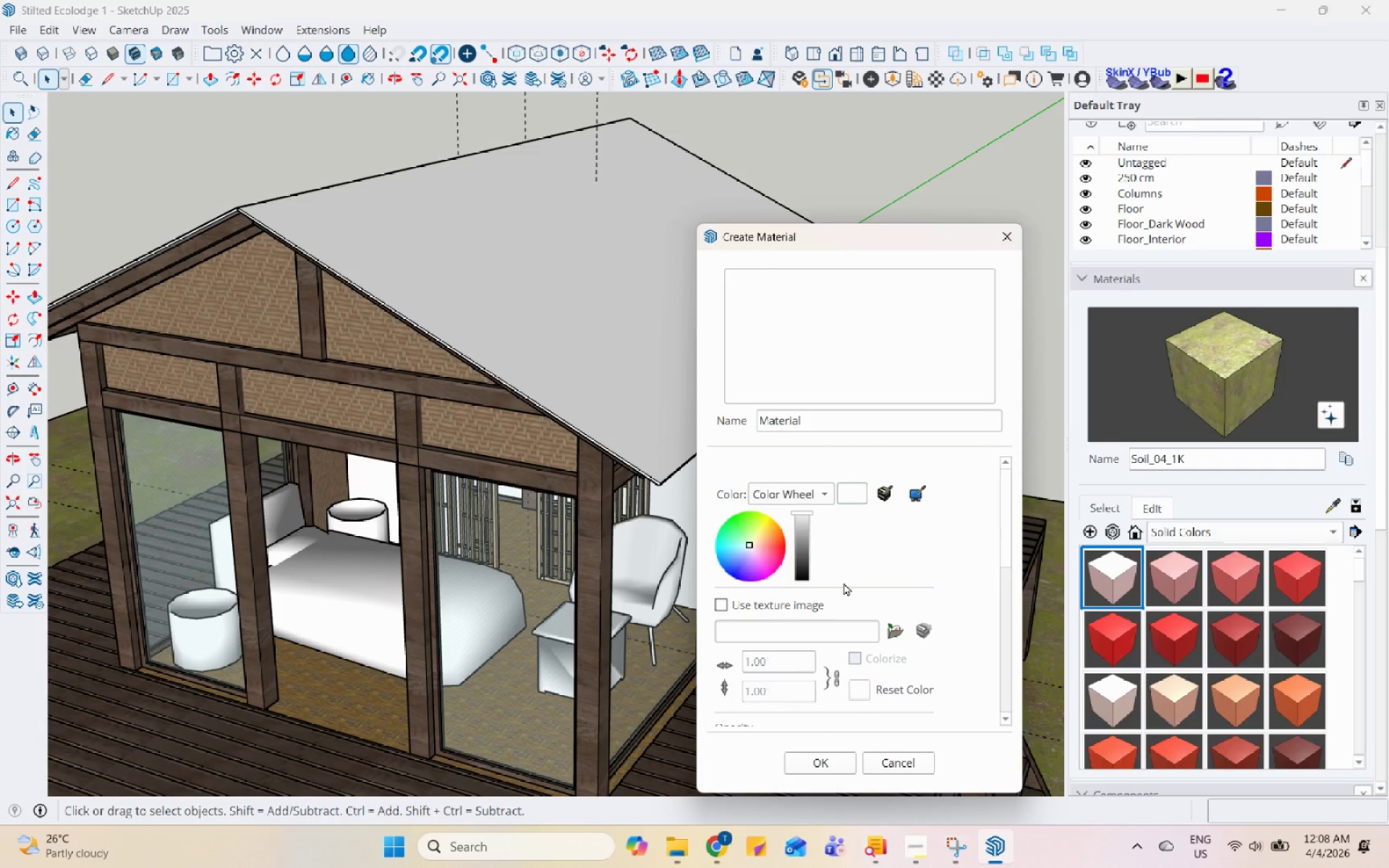 
left_click([893, 634])
 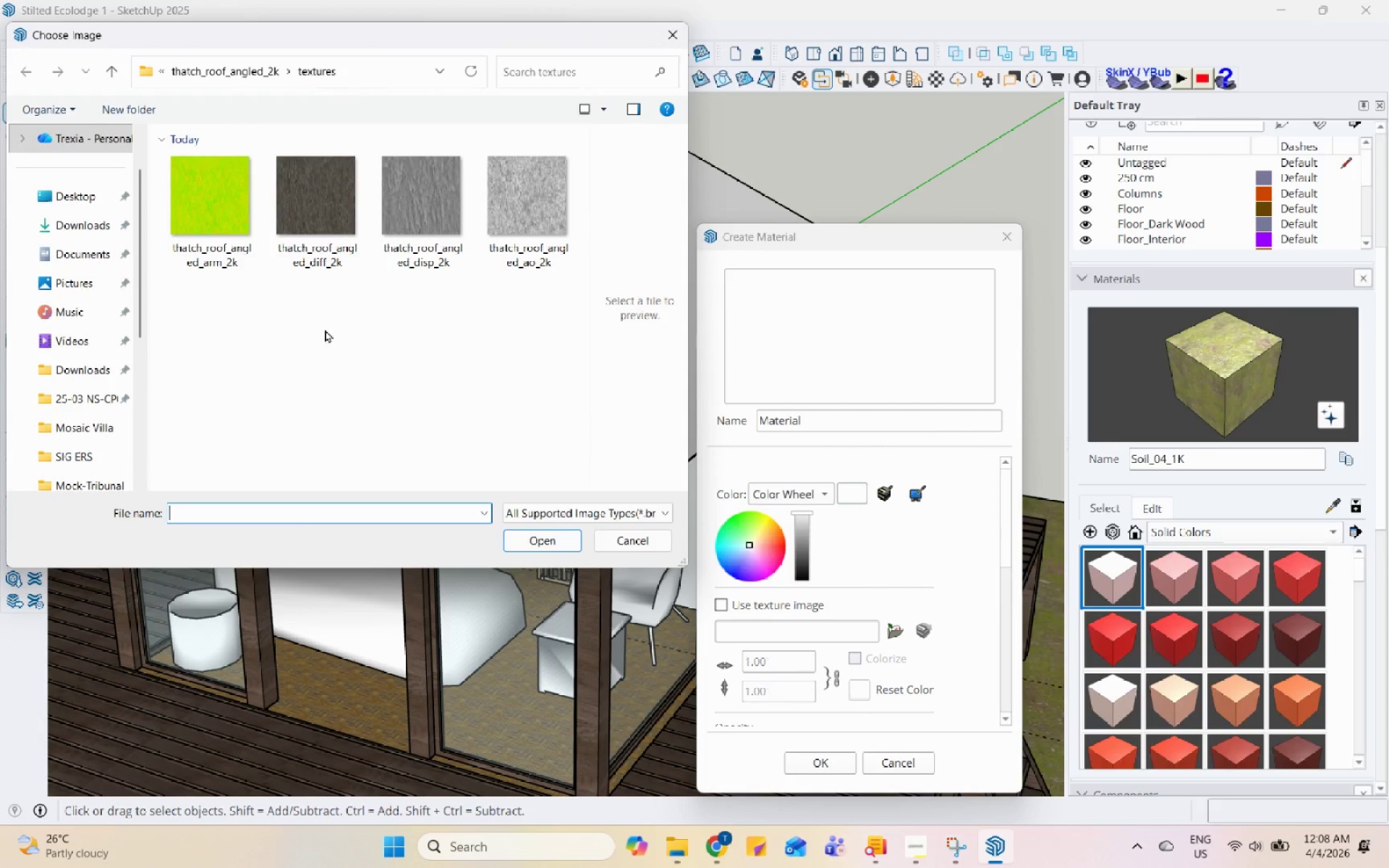 
left_click([344, 233])
 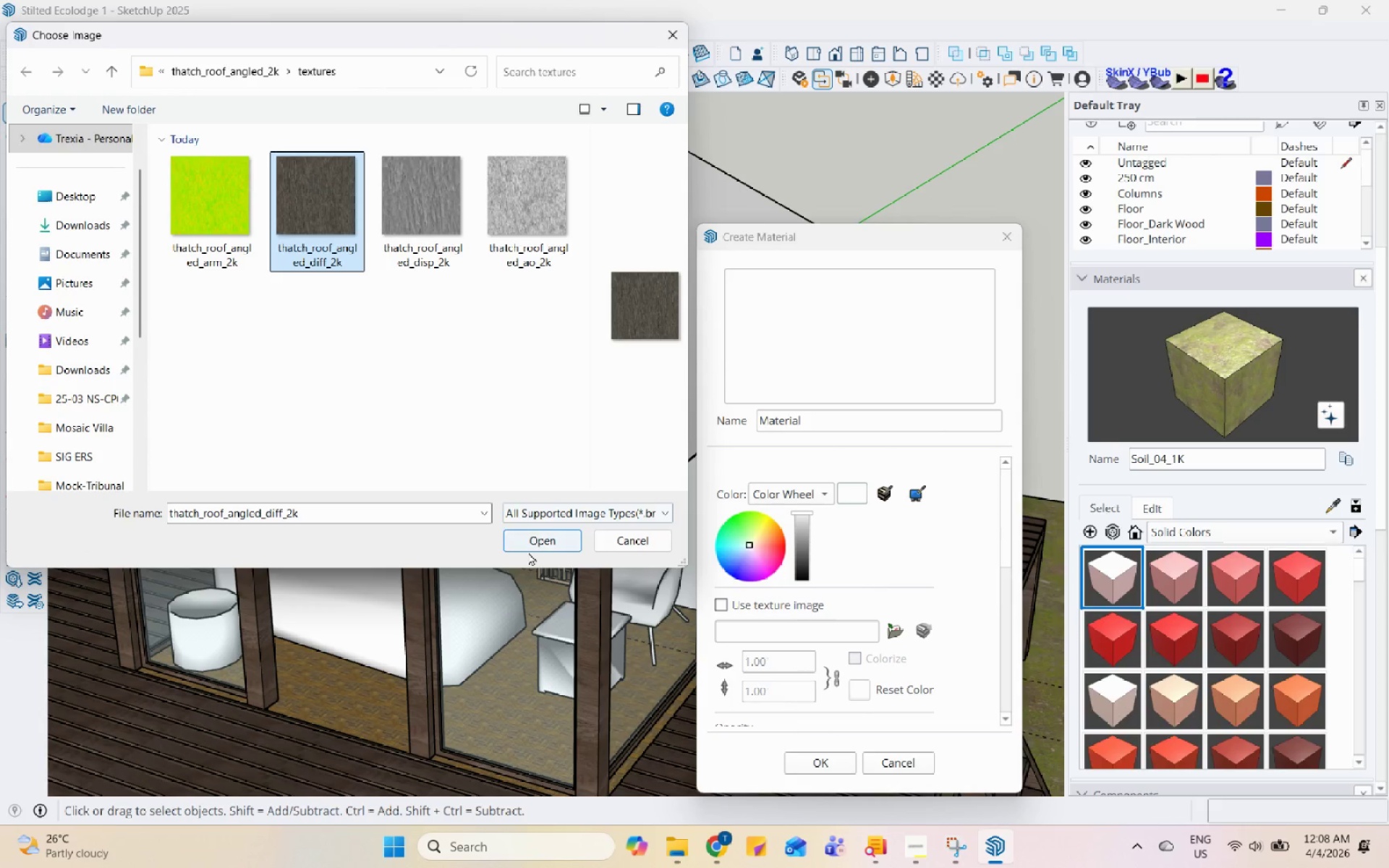 
left_click([521, 538])
 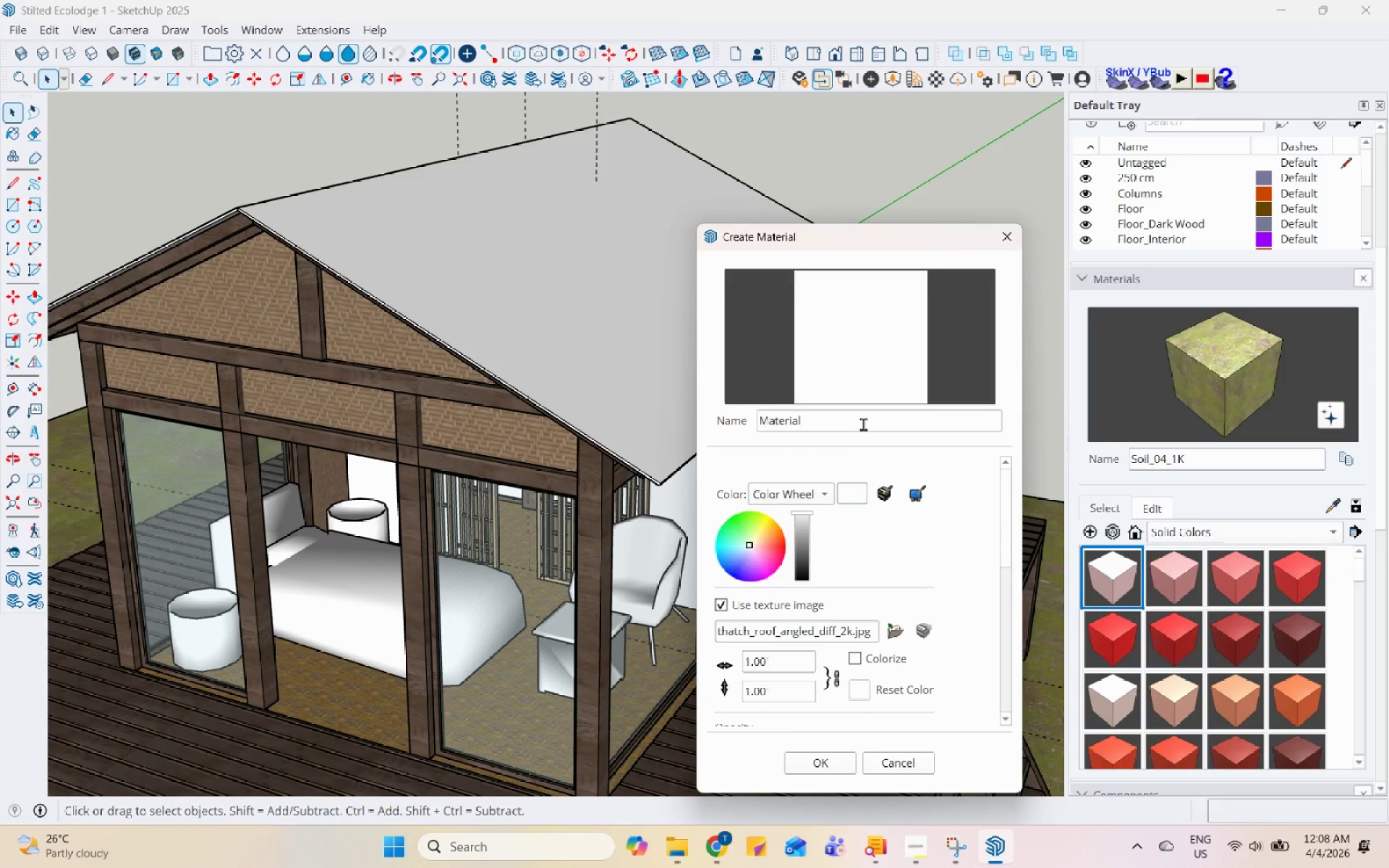 
double_click([864, 424])
 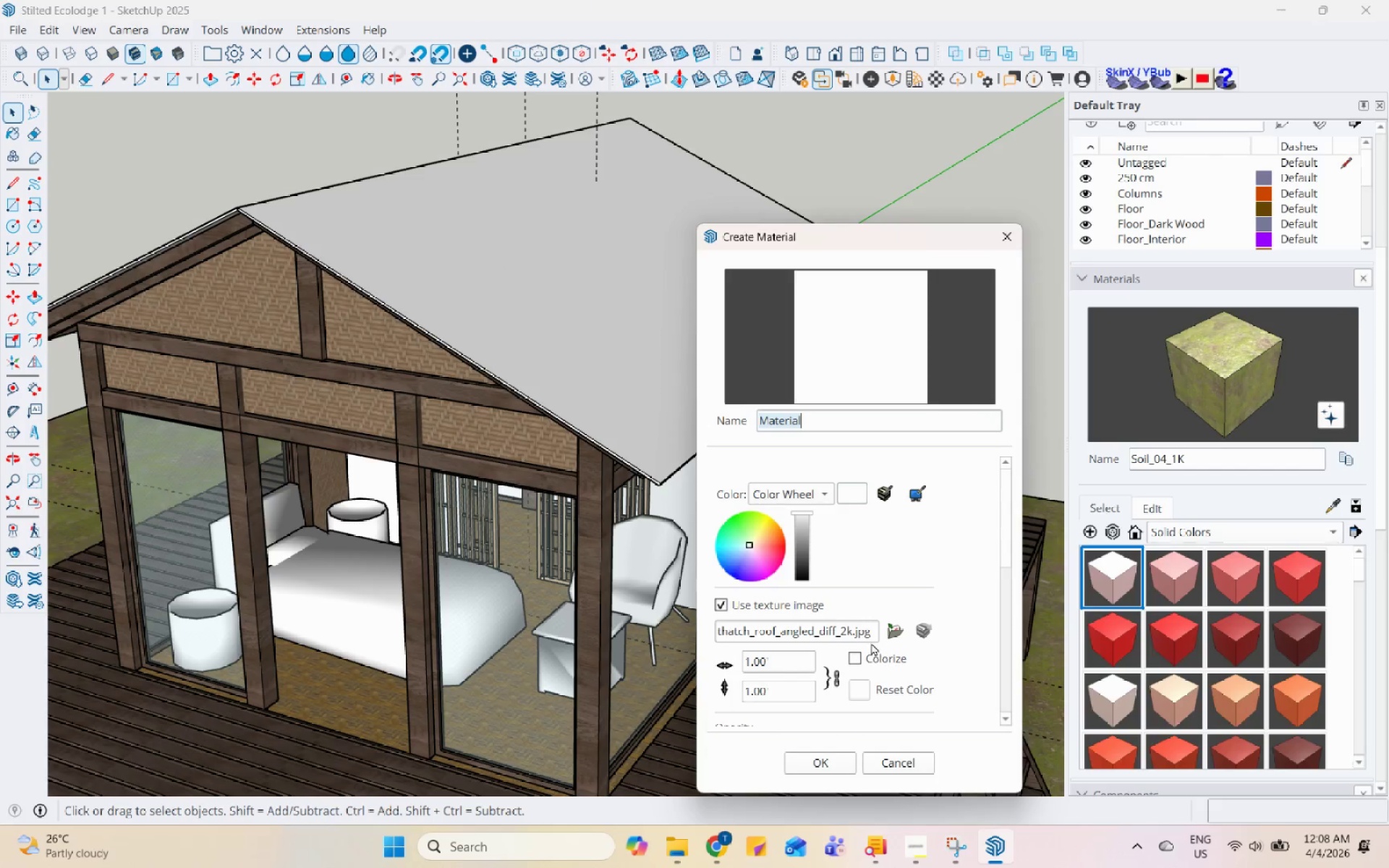 
left_click([857, 655])
 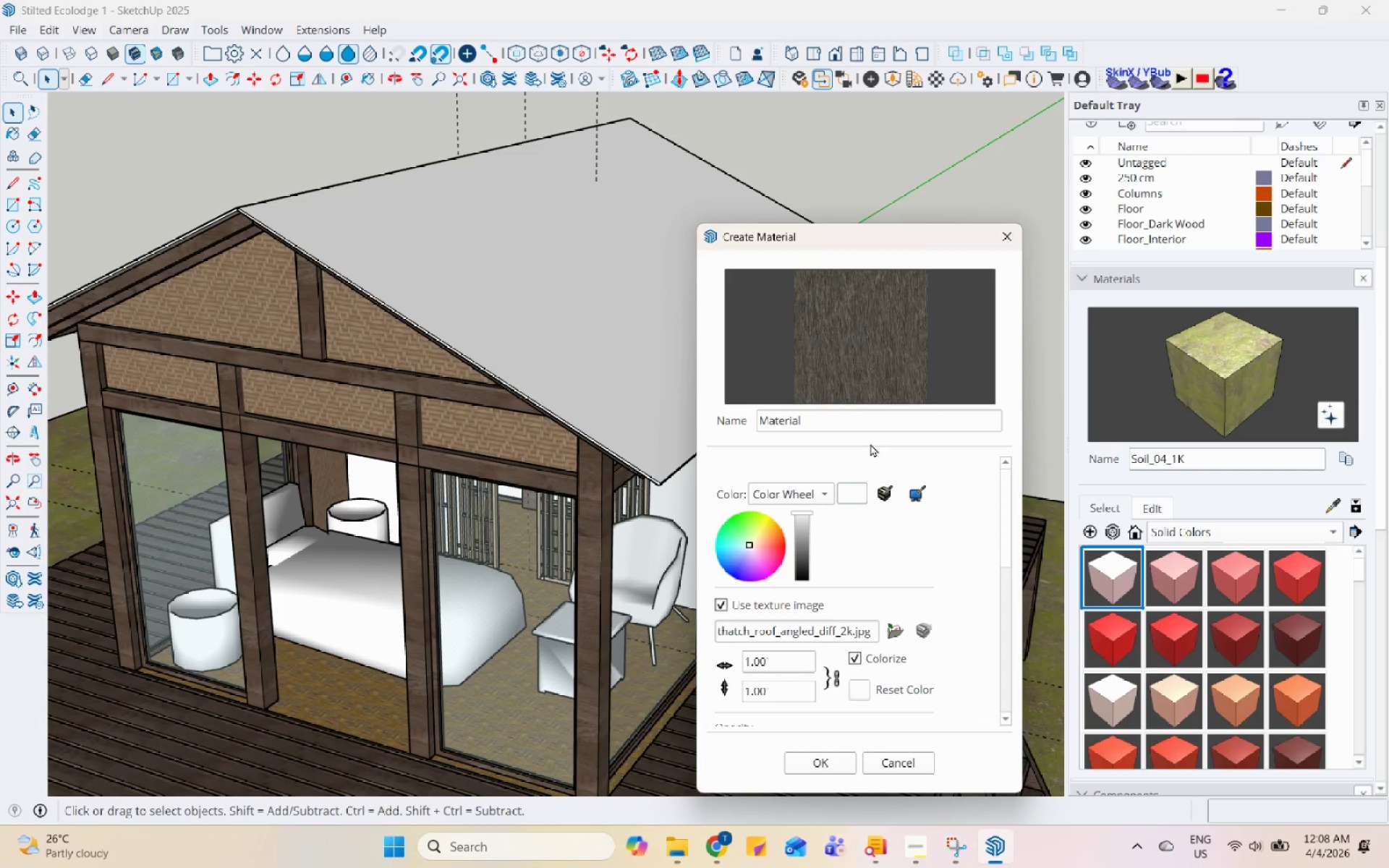 
left_click_drag(start_coordinate=[885, 415], to_coordinate=[694, 382])
 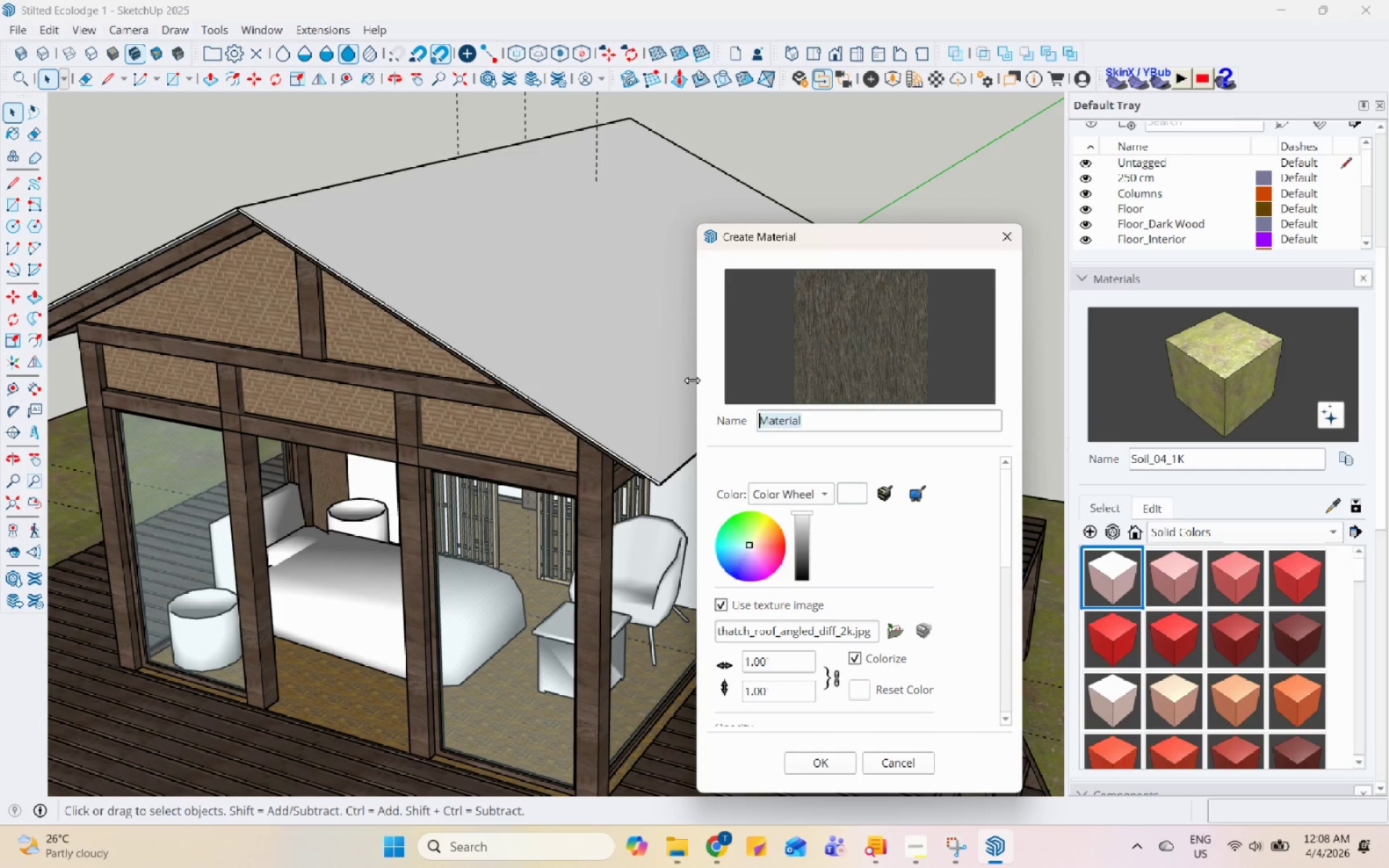 
type(Thatch Roof)
 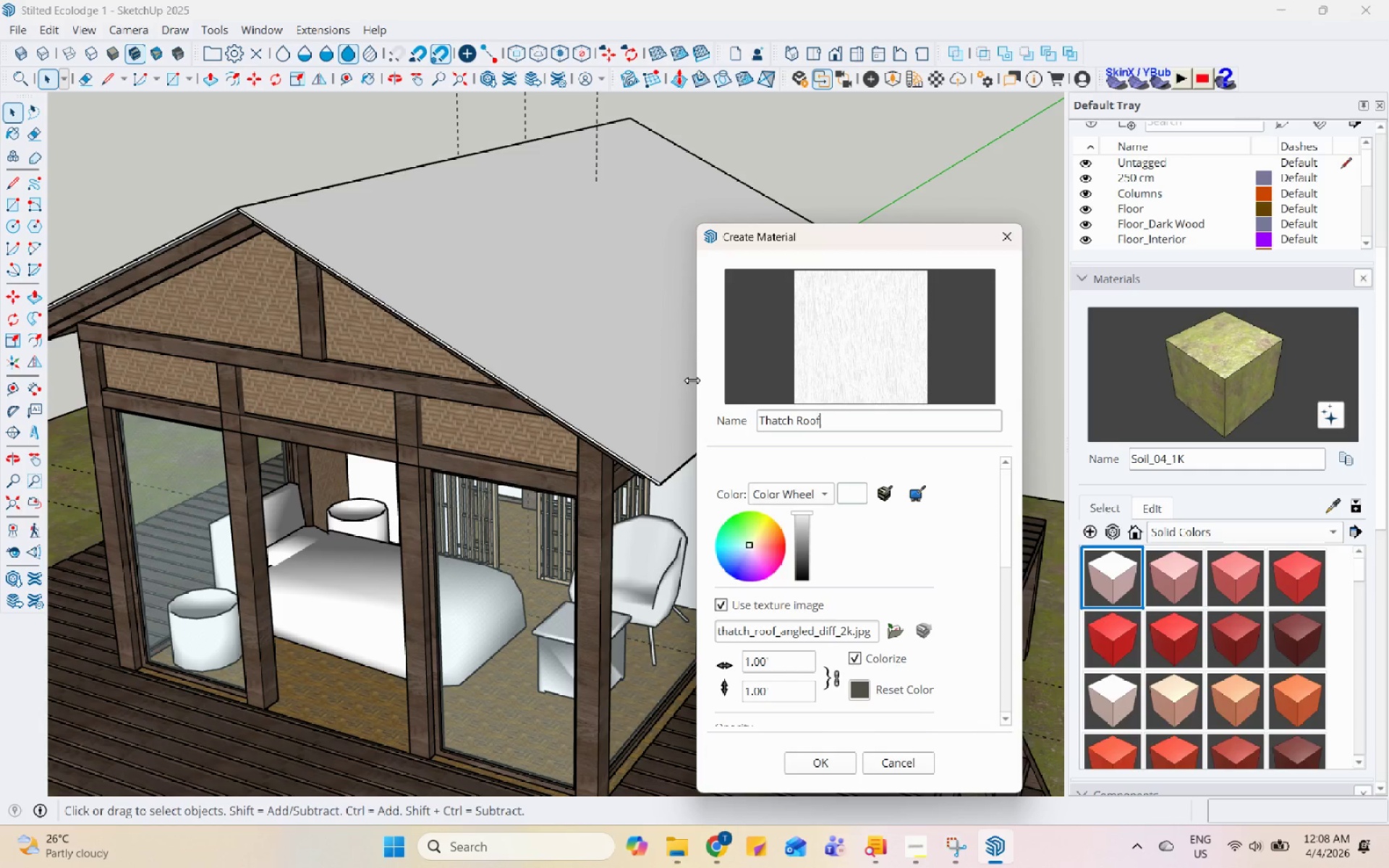 
 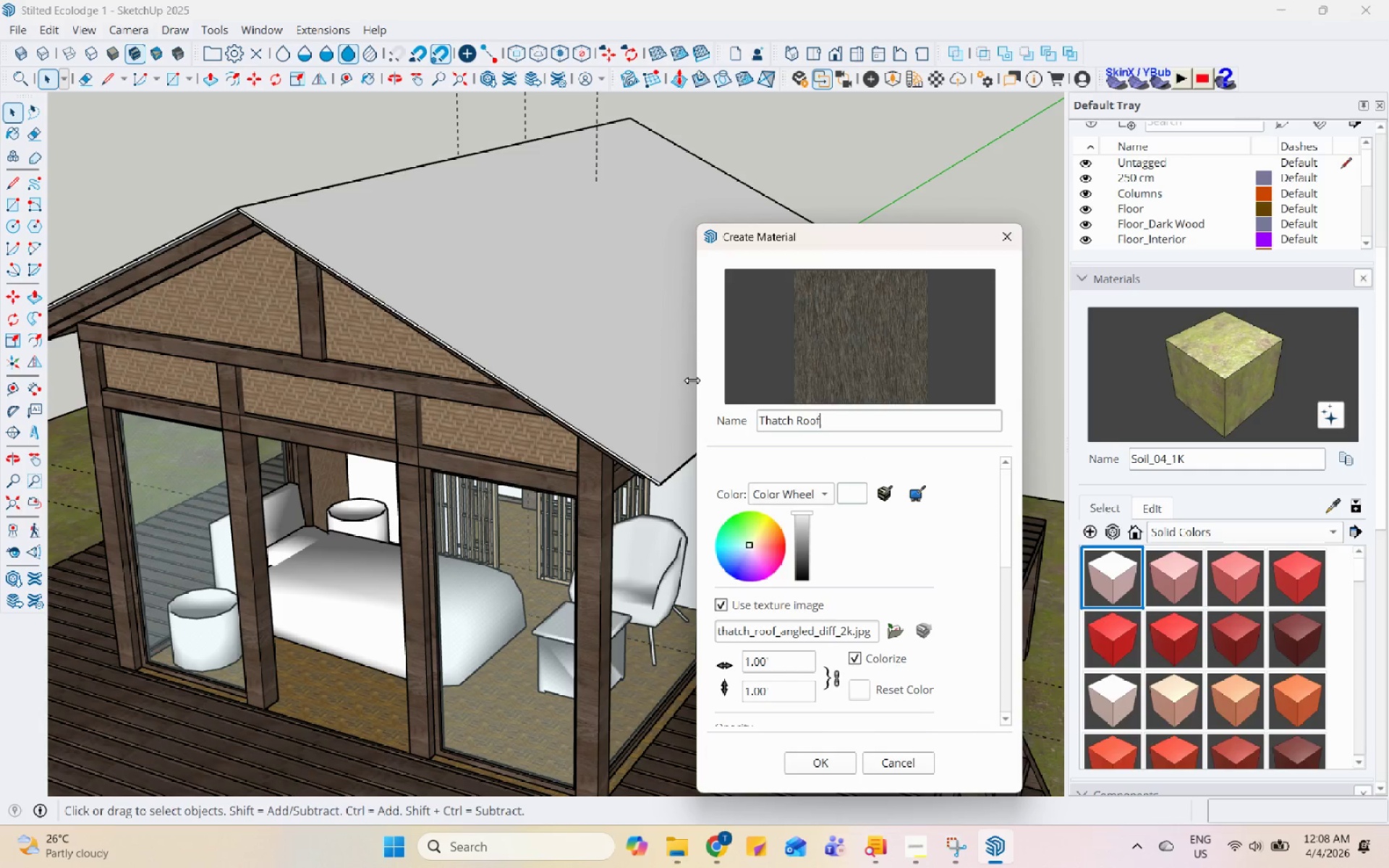 
key(Enter)
 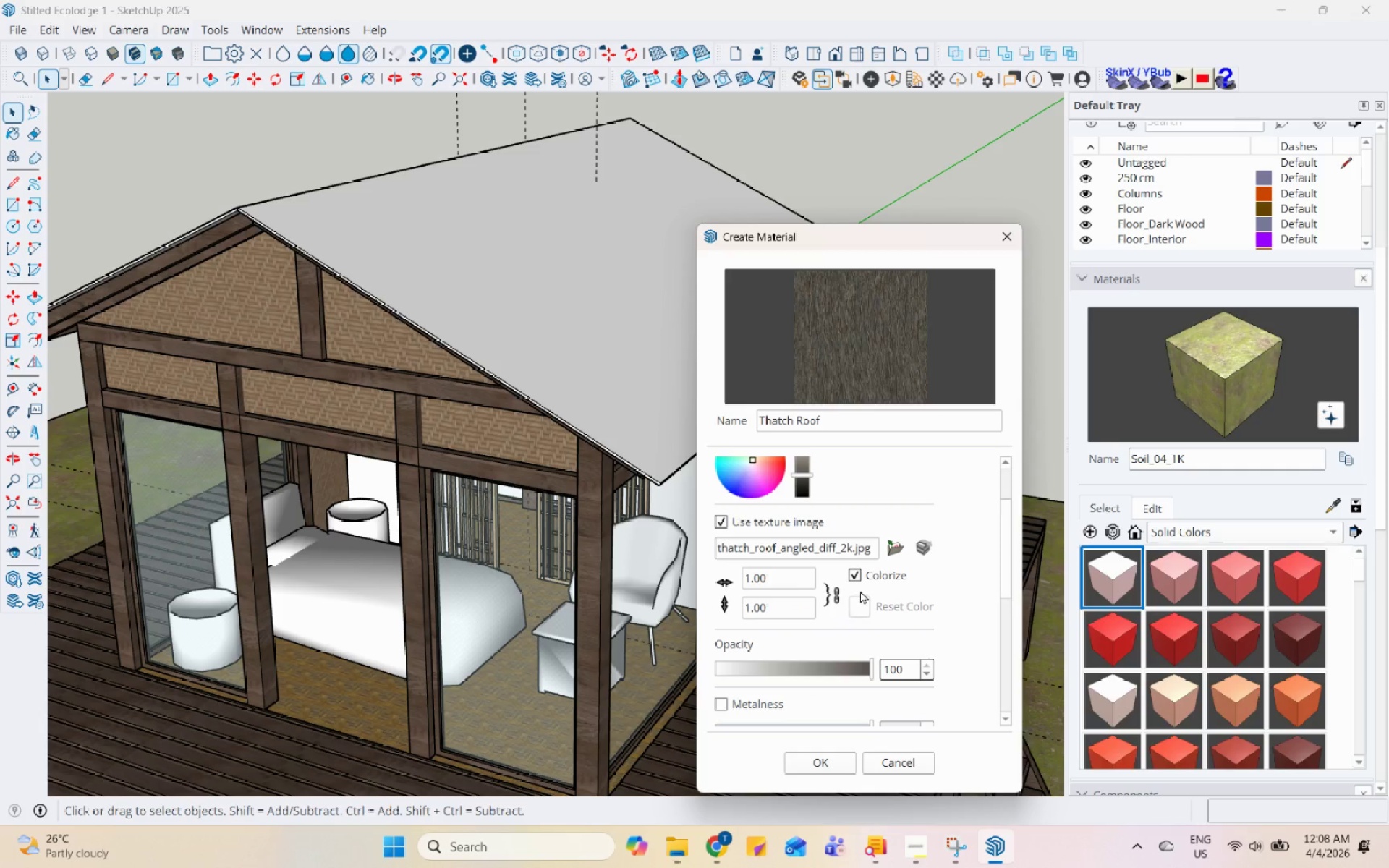 
scroll: coordinate [964, 546], scroll_direction: down, amount: 7.0
 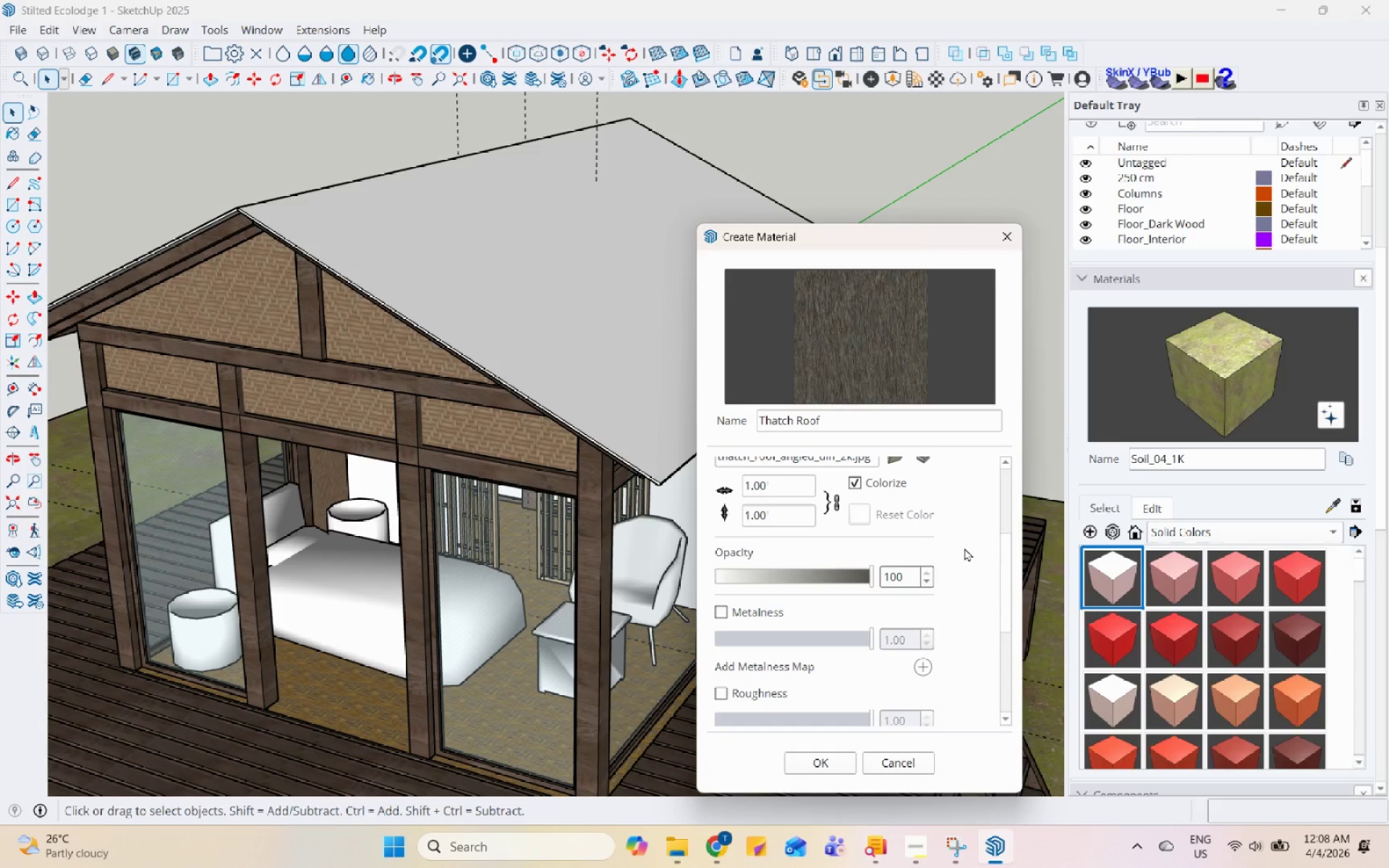 
scroll: coordinate [964, 548], scroll_direction: up, amount: 7.0
 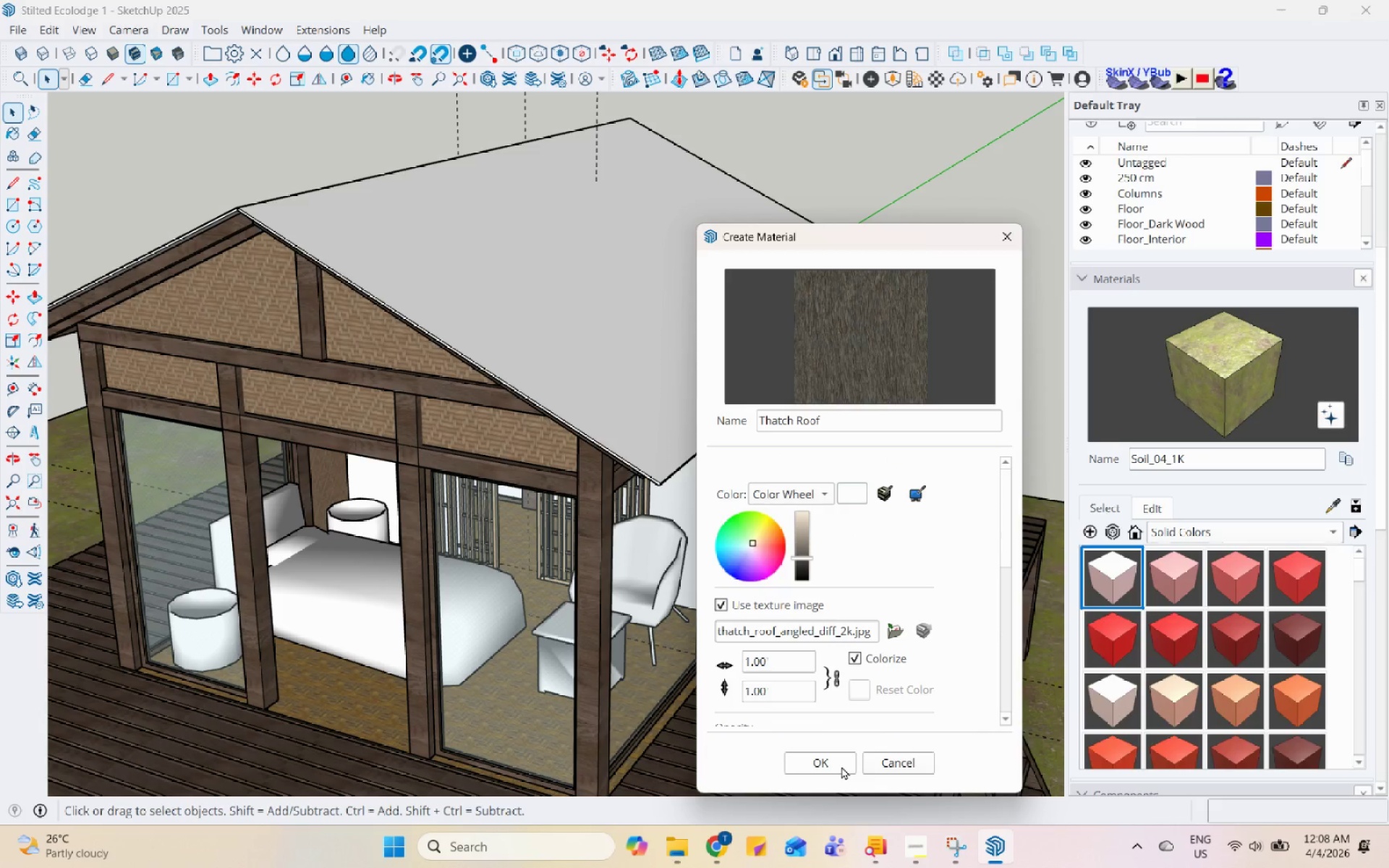 
left_click([841, 766])
 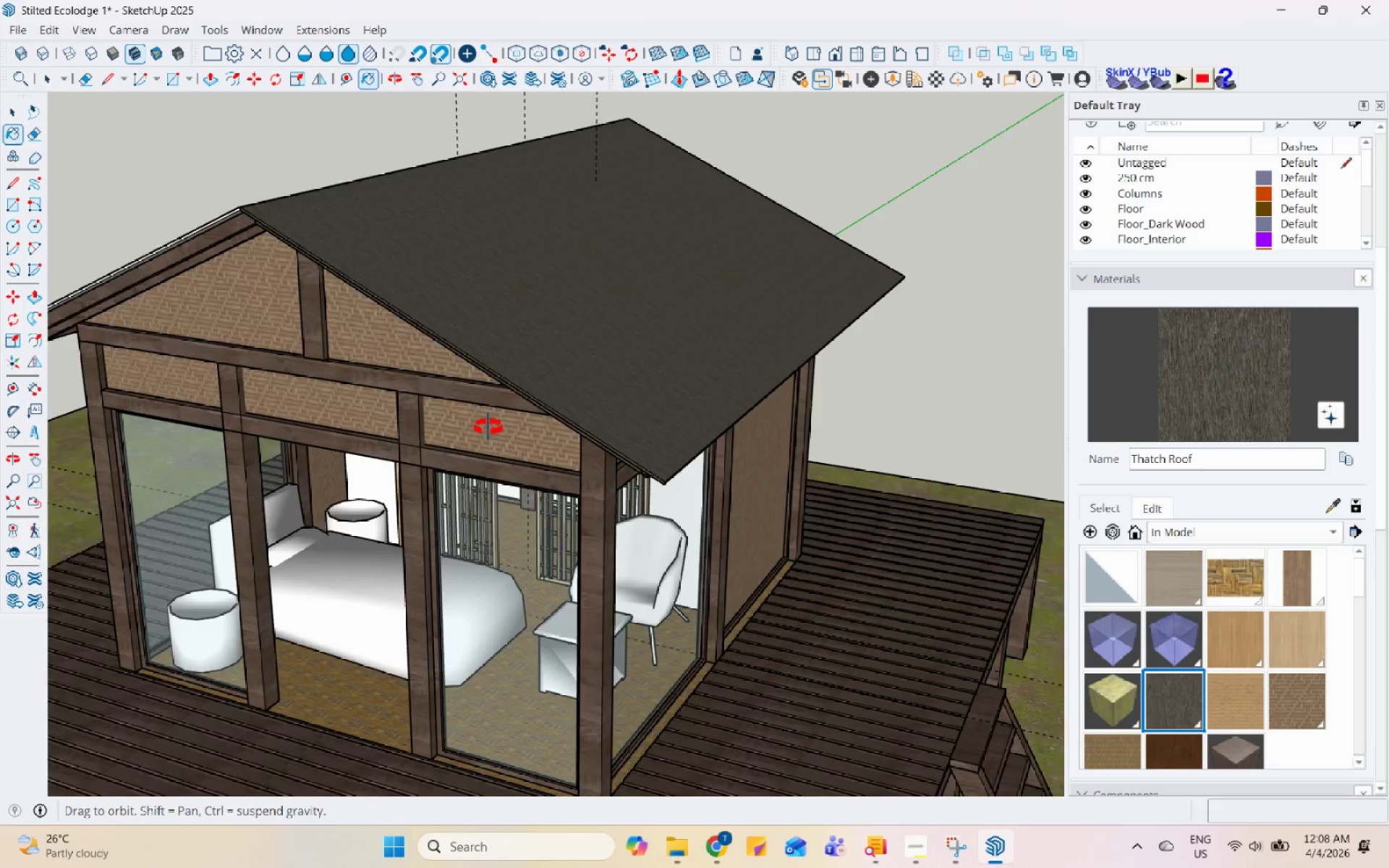 
left_click([654, 300])
 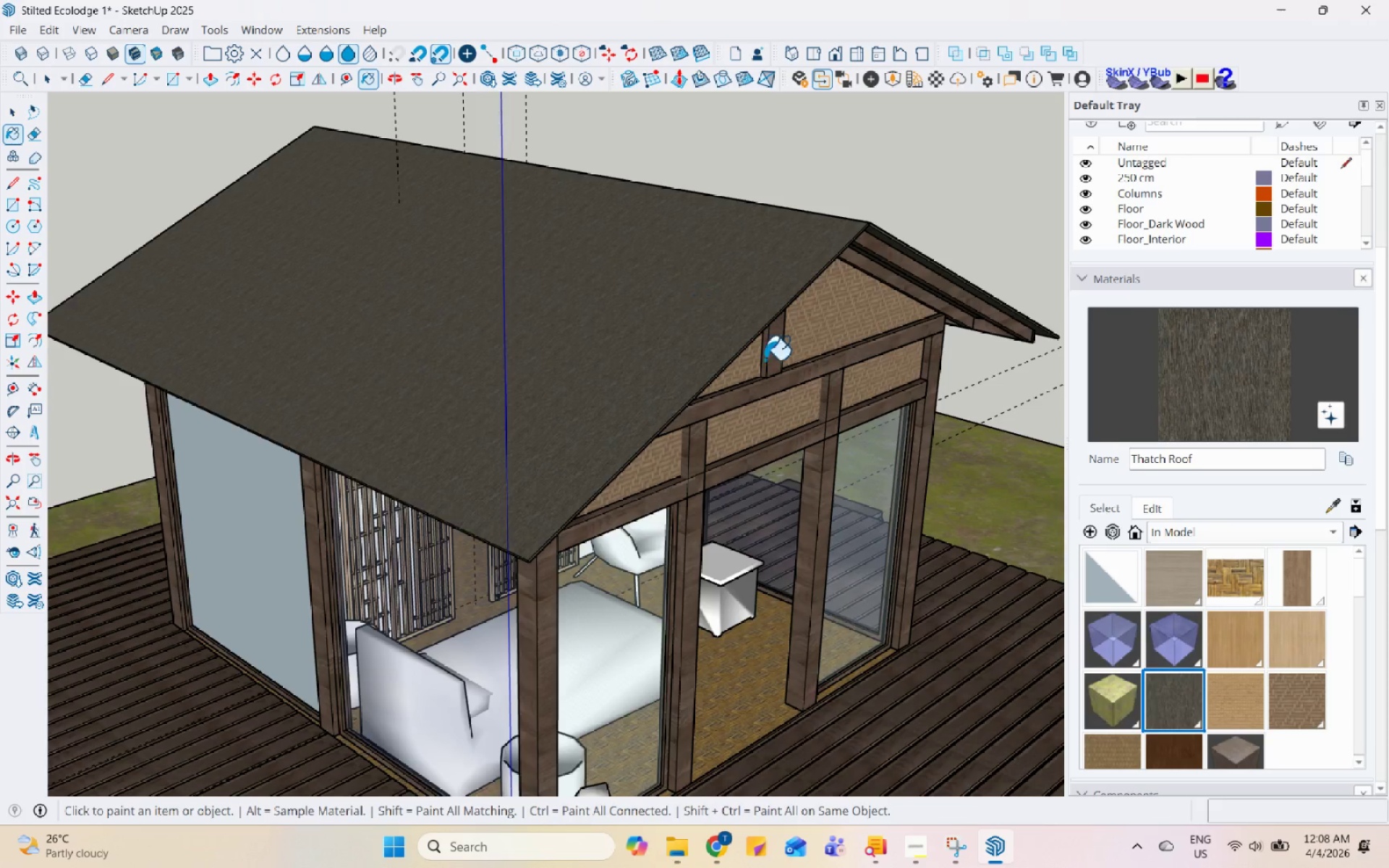 
scroll: coordinate [791, 363], scroll_direction: up, amount: 1.0
 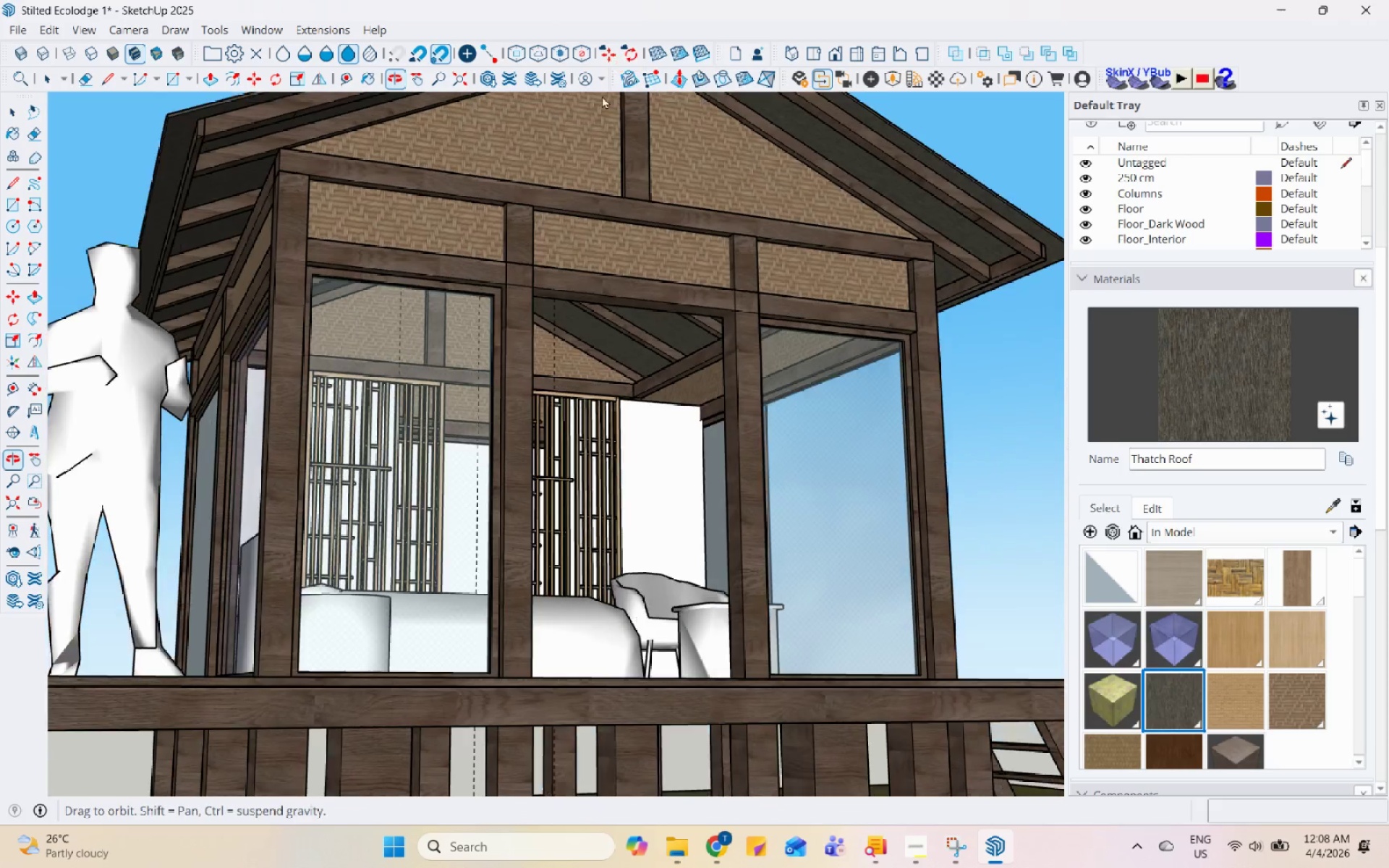 
key(Space)
 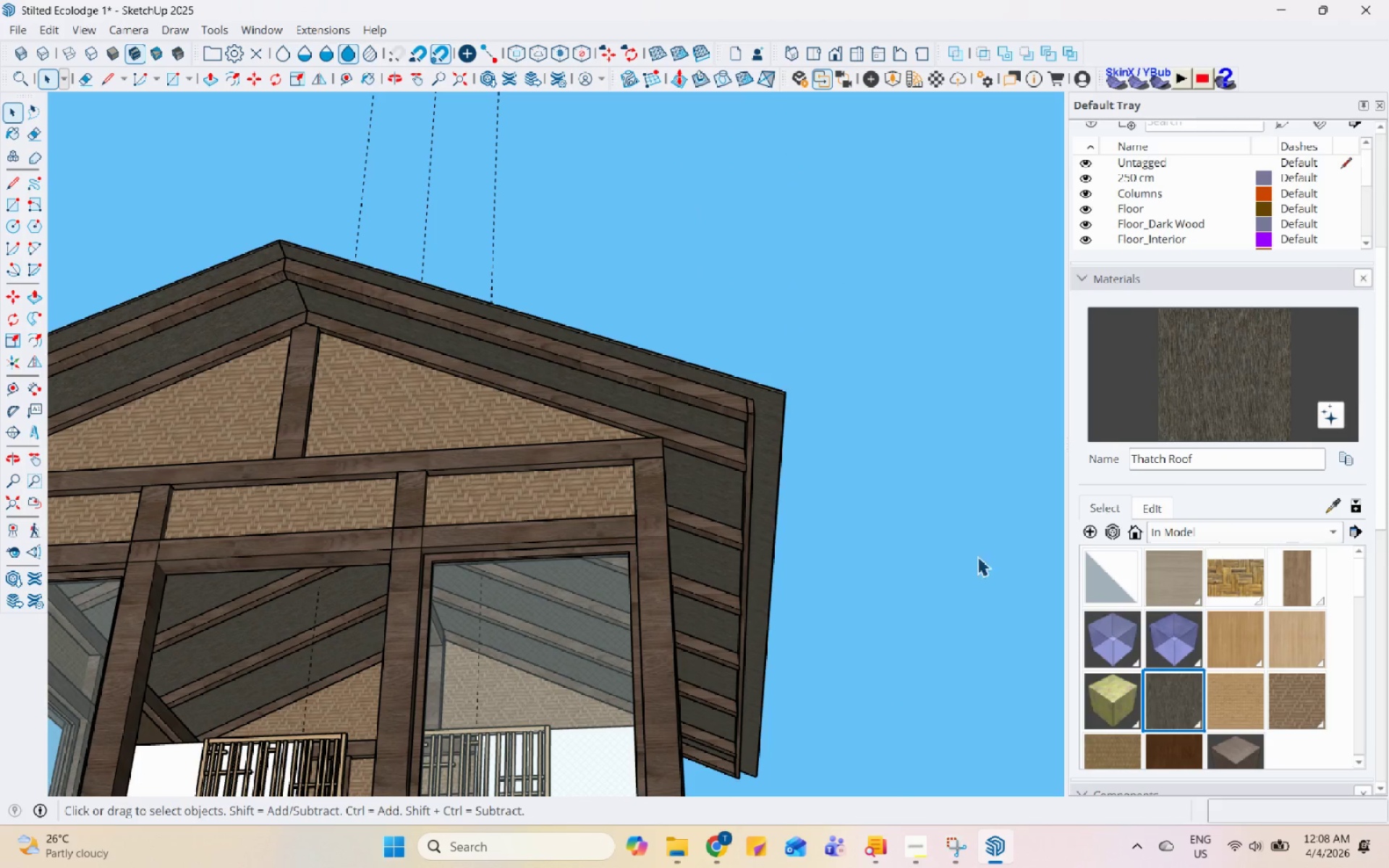 
scroll: coordinate [732, 677], scroll_direction: down, amount: 3.0
 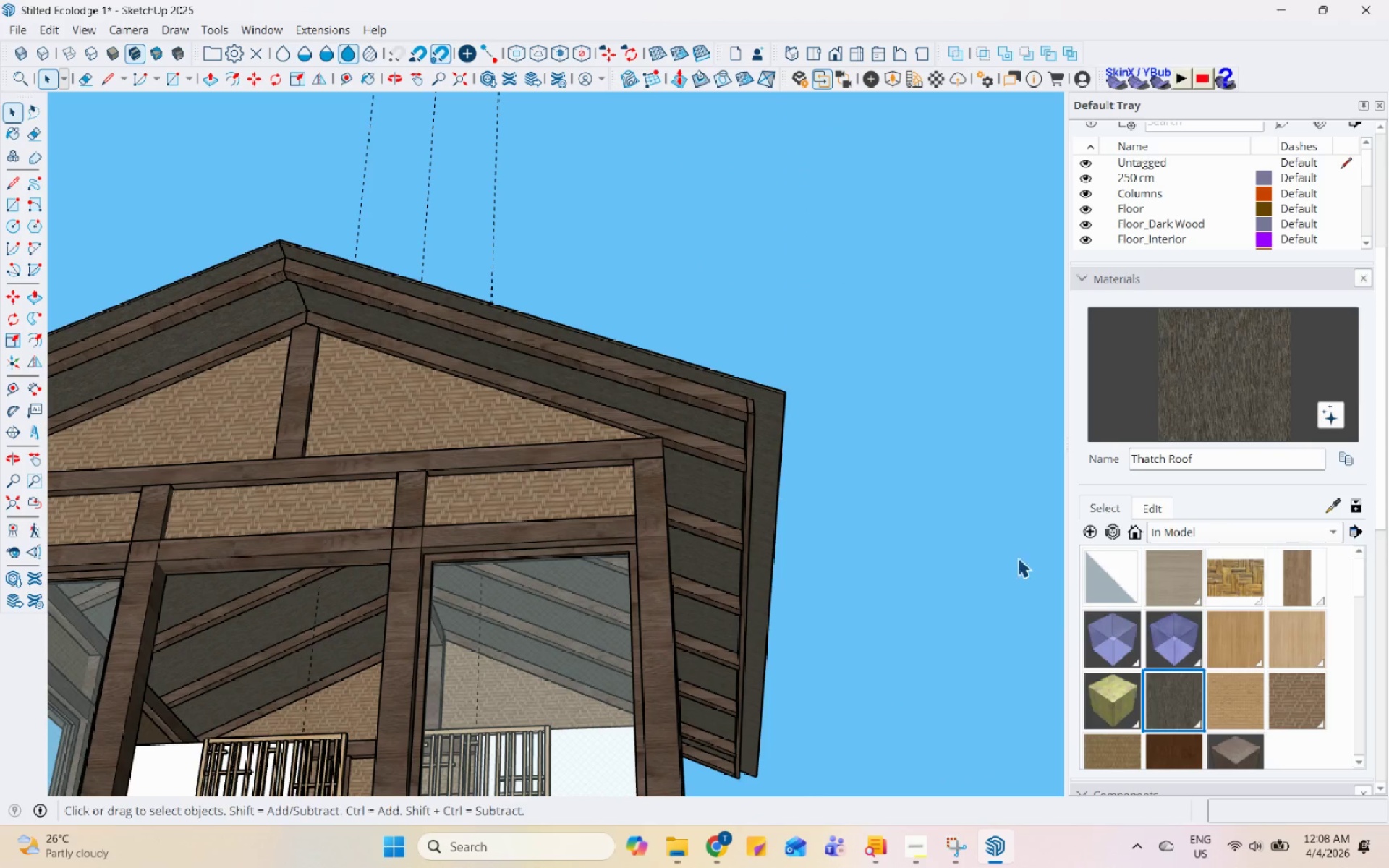 
scroll: coordinate [731, 491], scroll_direction: up, amount: 3.0
 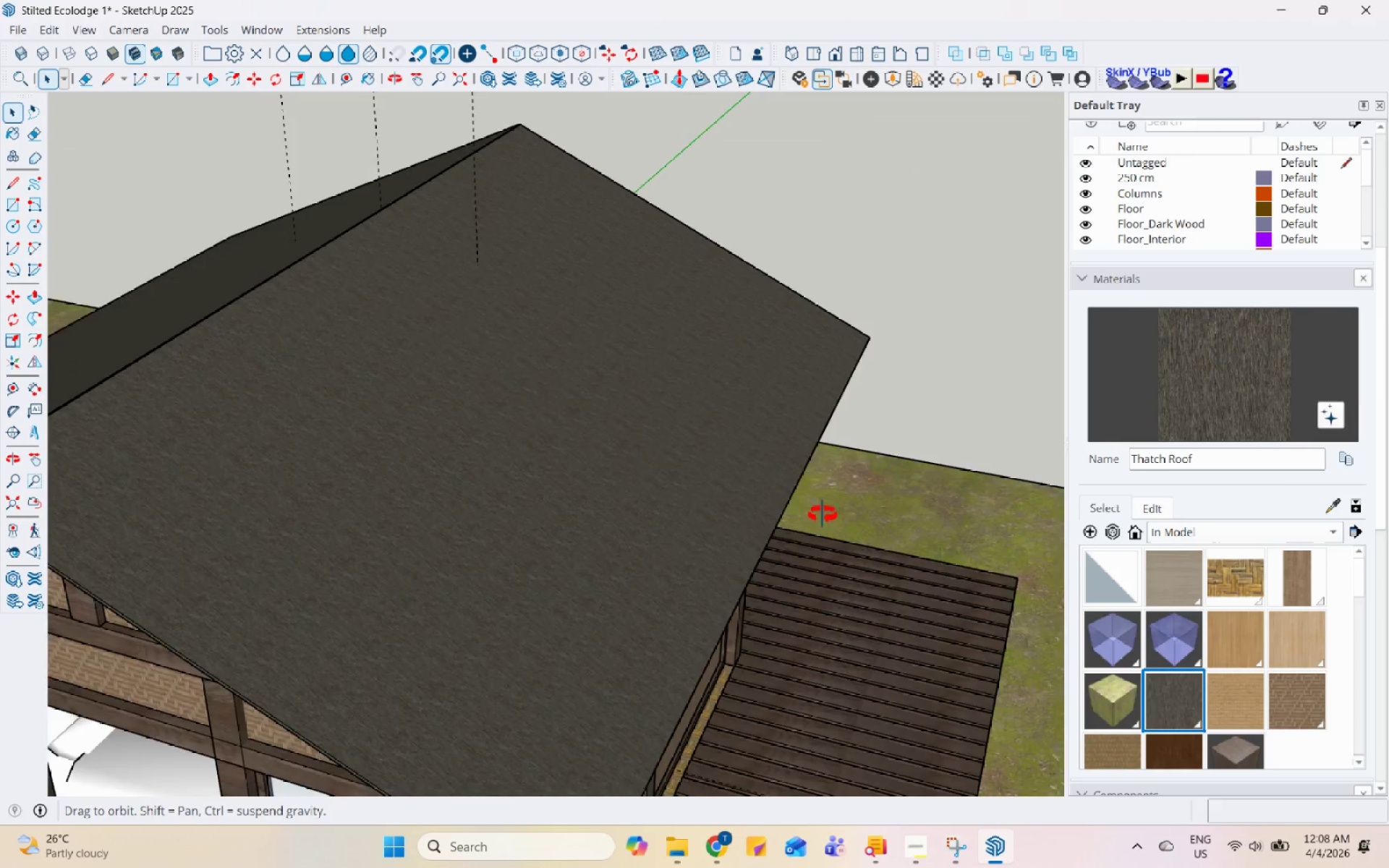 
left_click([628, 495])
 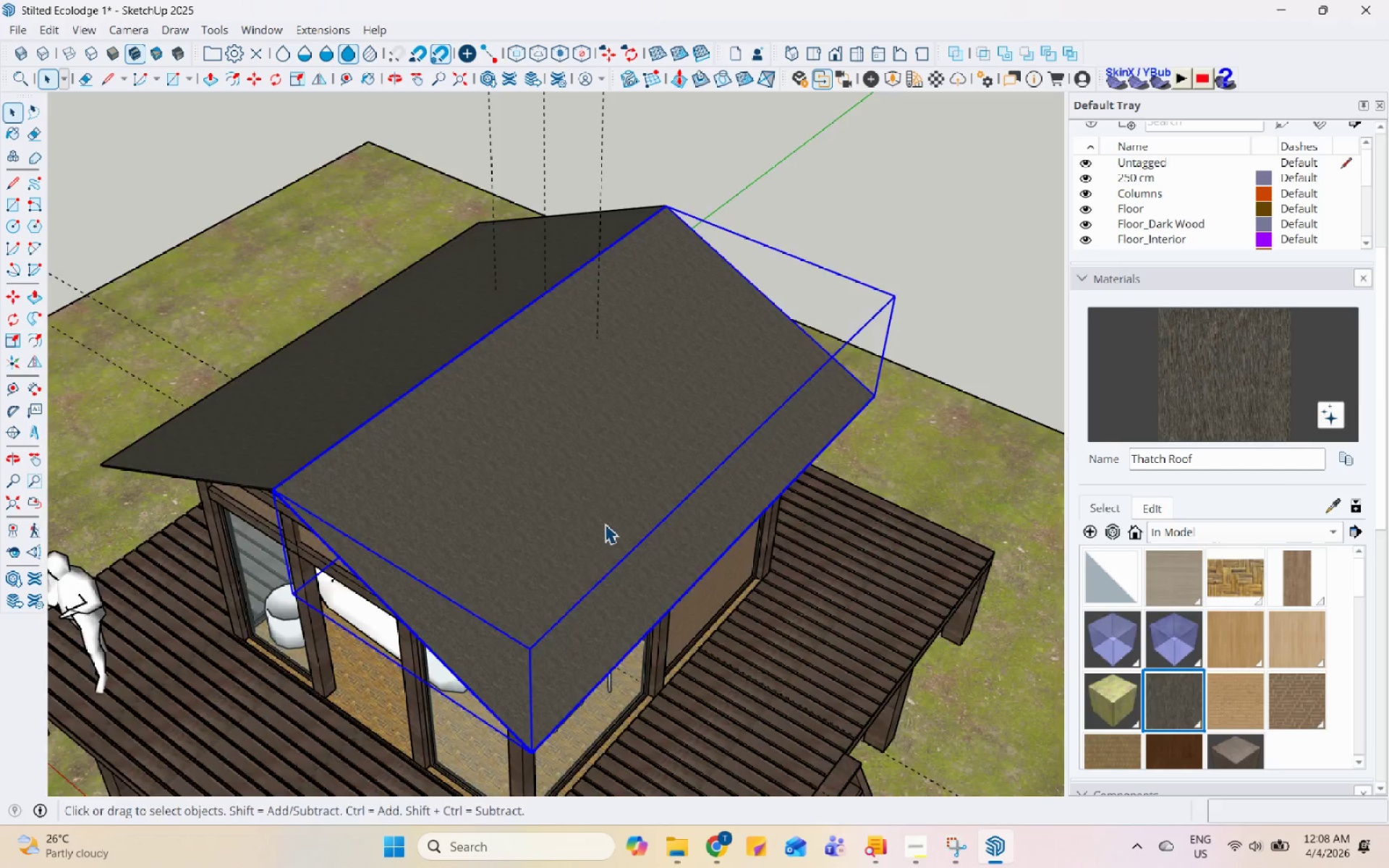 
scroll: coordinate [594, 513], scroll_direction: down, amount: 6.0
 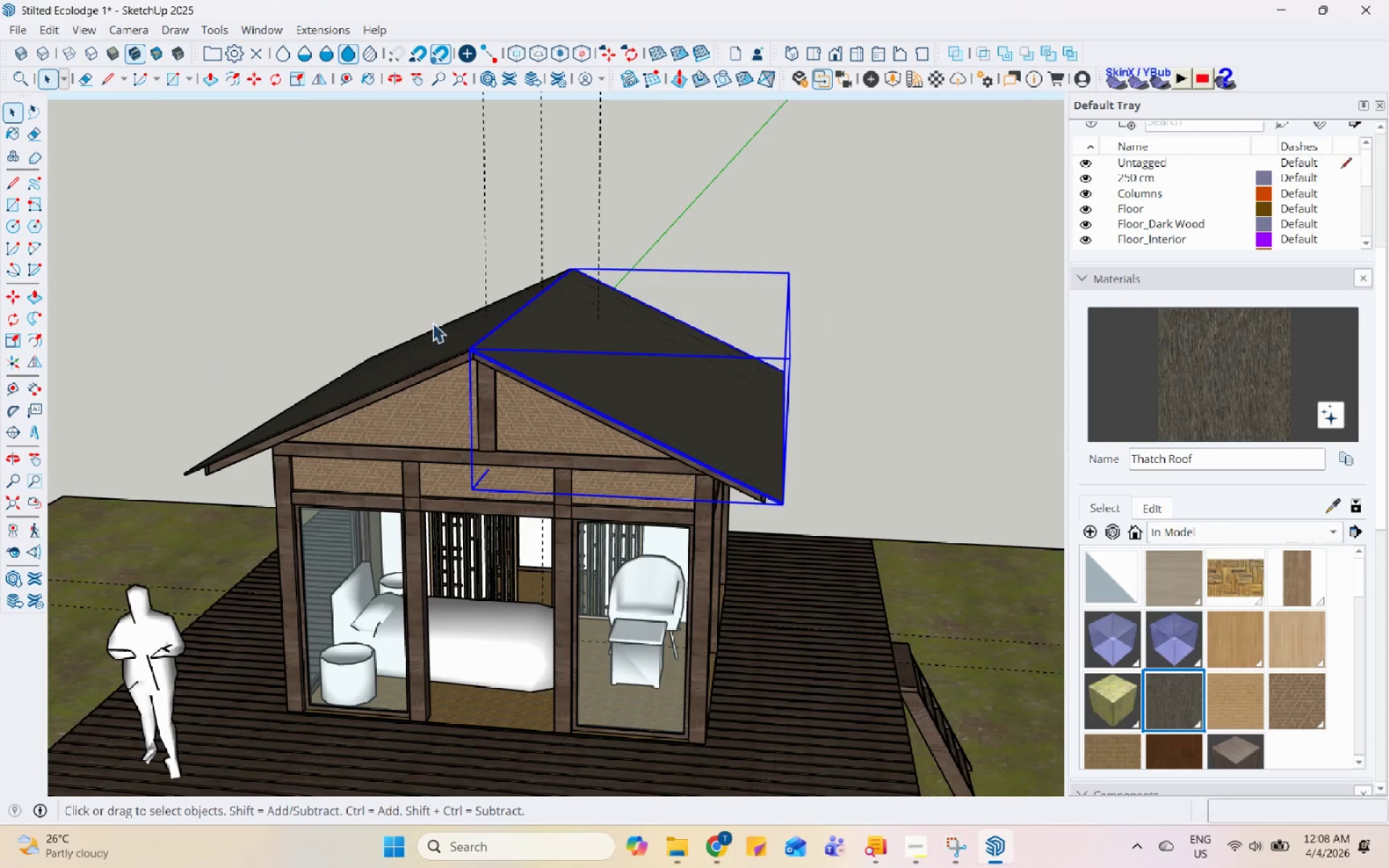 
hold_key(key=ControlLeft, duration=0.33)
left_click([415, 330])
 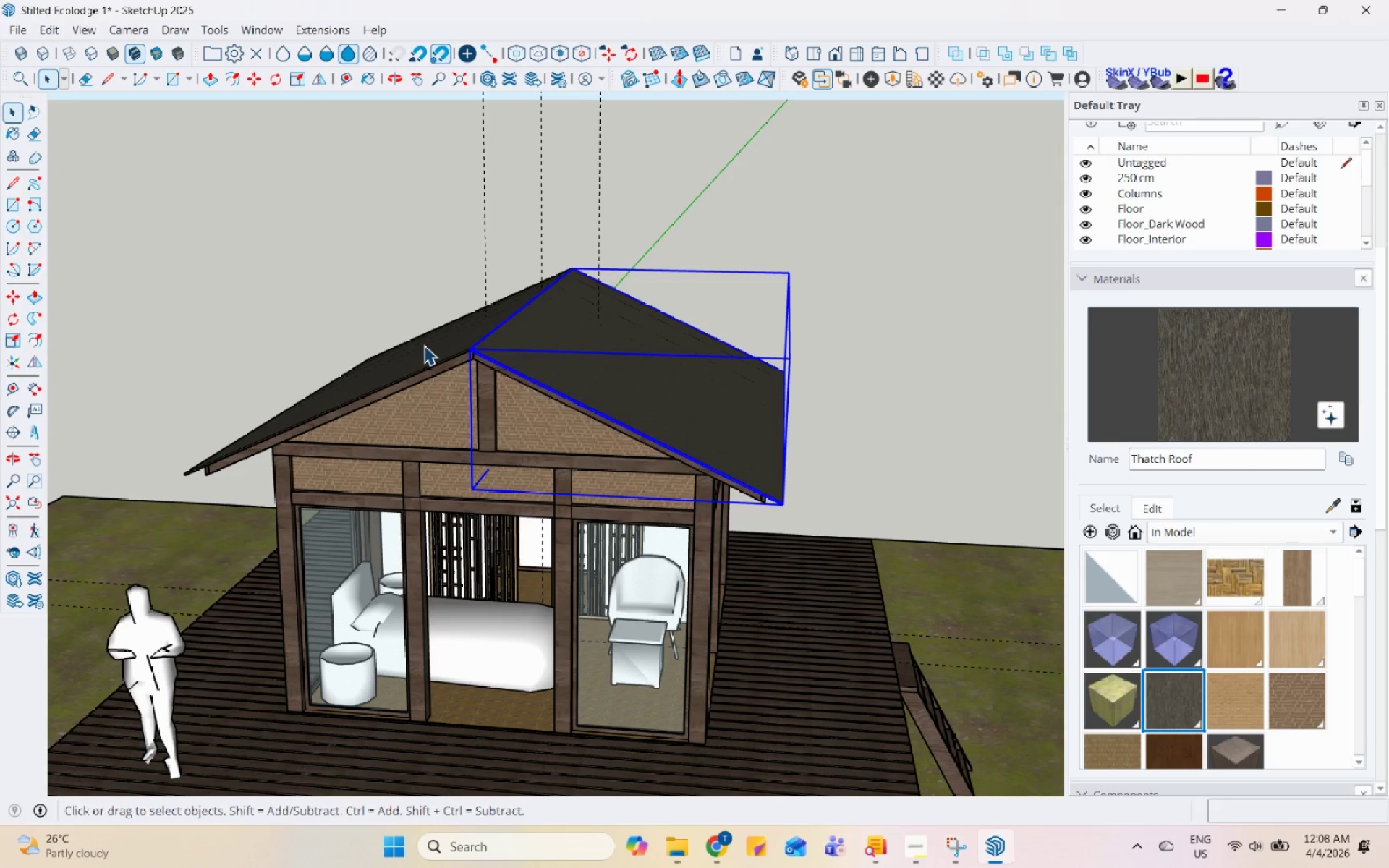 
hold_key(key=ControlLeft, duration=0.34)
left_click([424, 344])
 